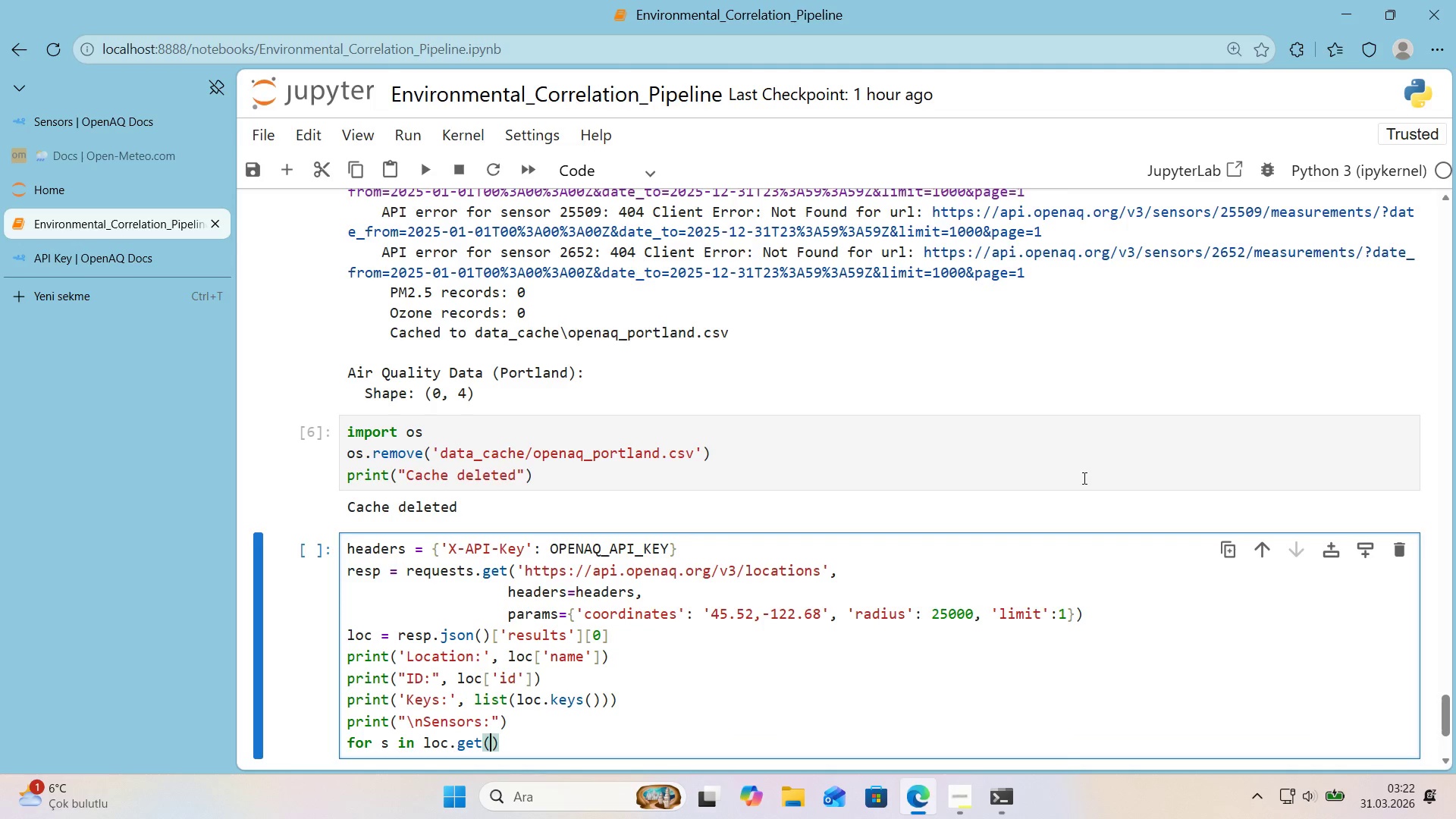 
type(@@)
 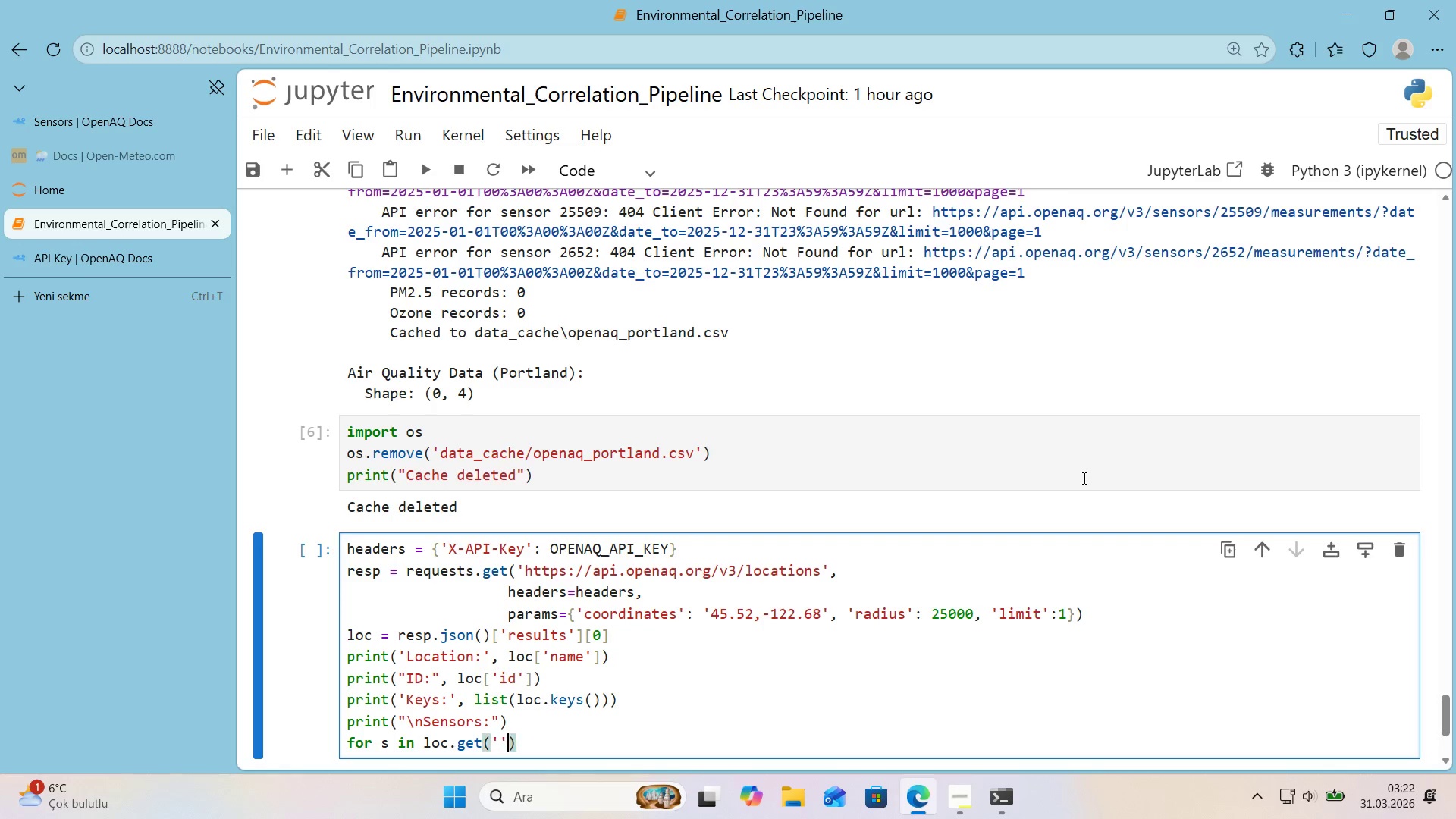 
key(ArrowLeft)
 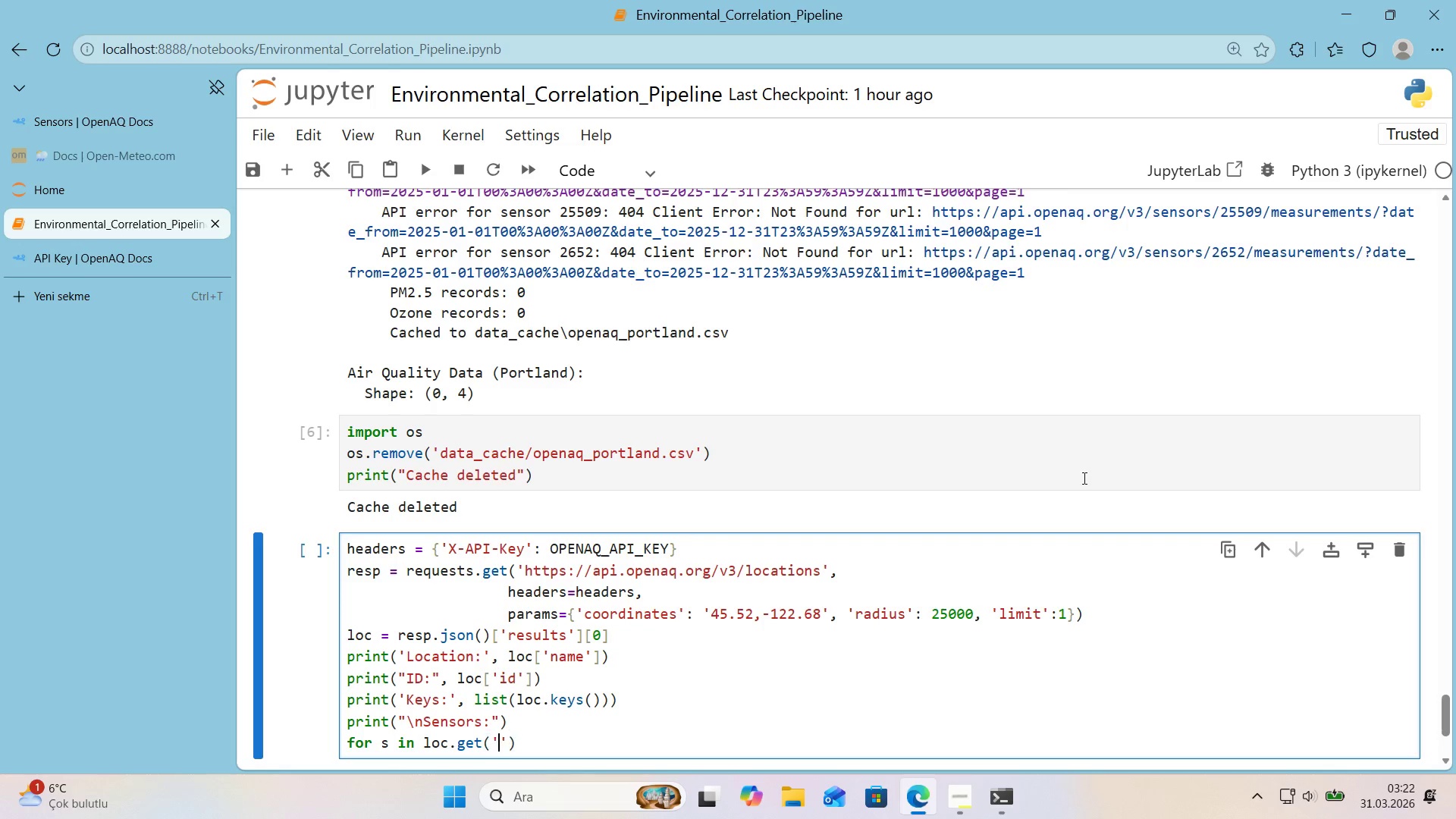 
type(sensors)
 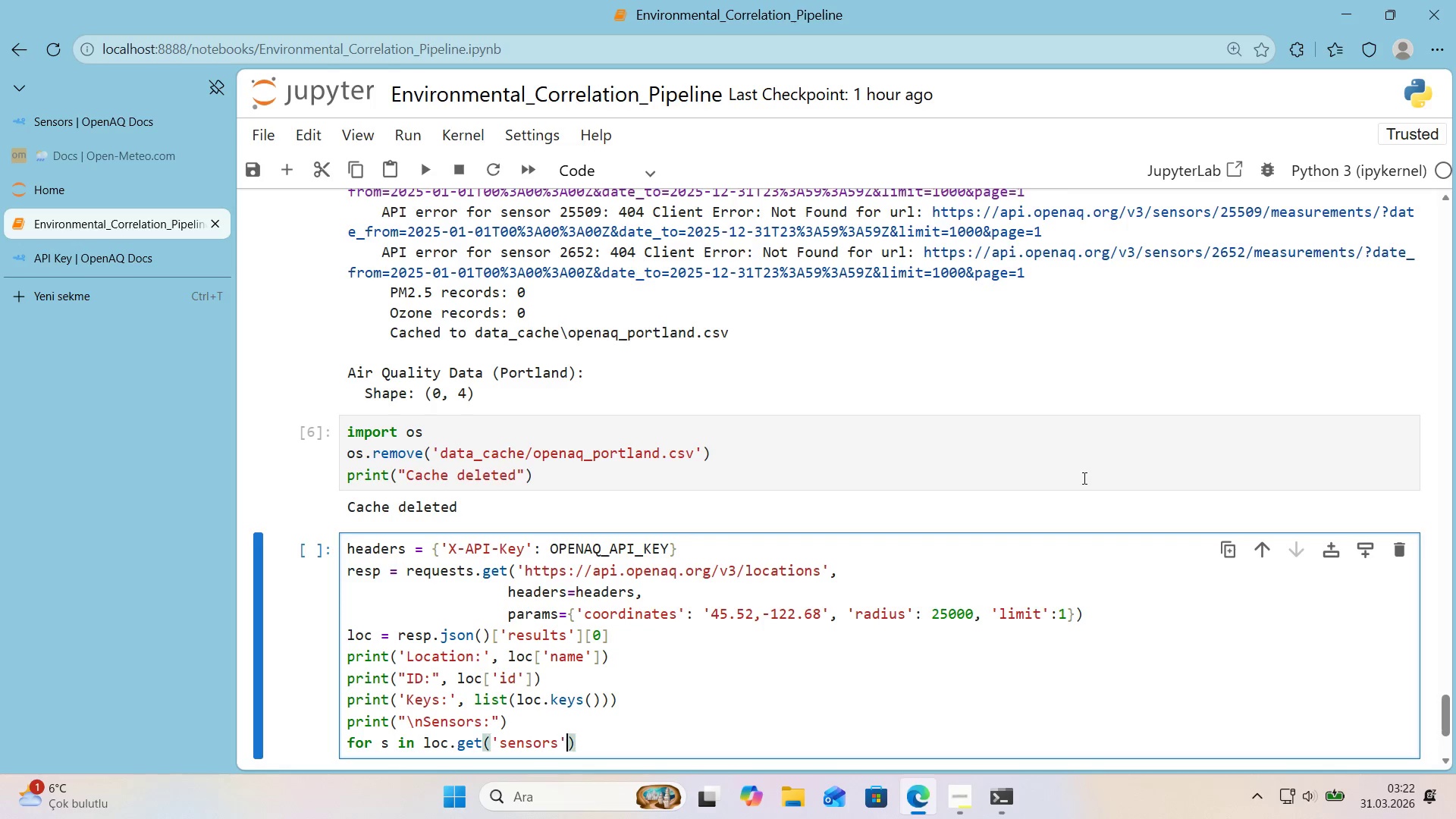 
key(ArrowRight)
 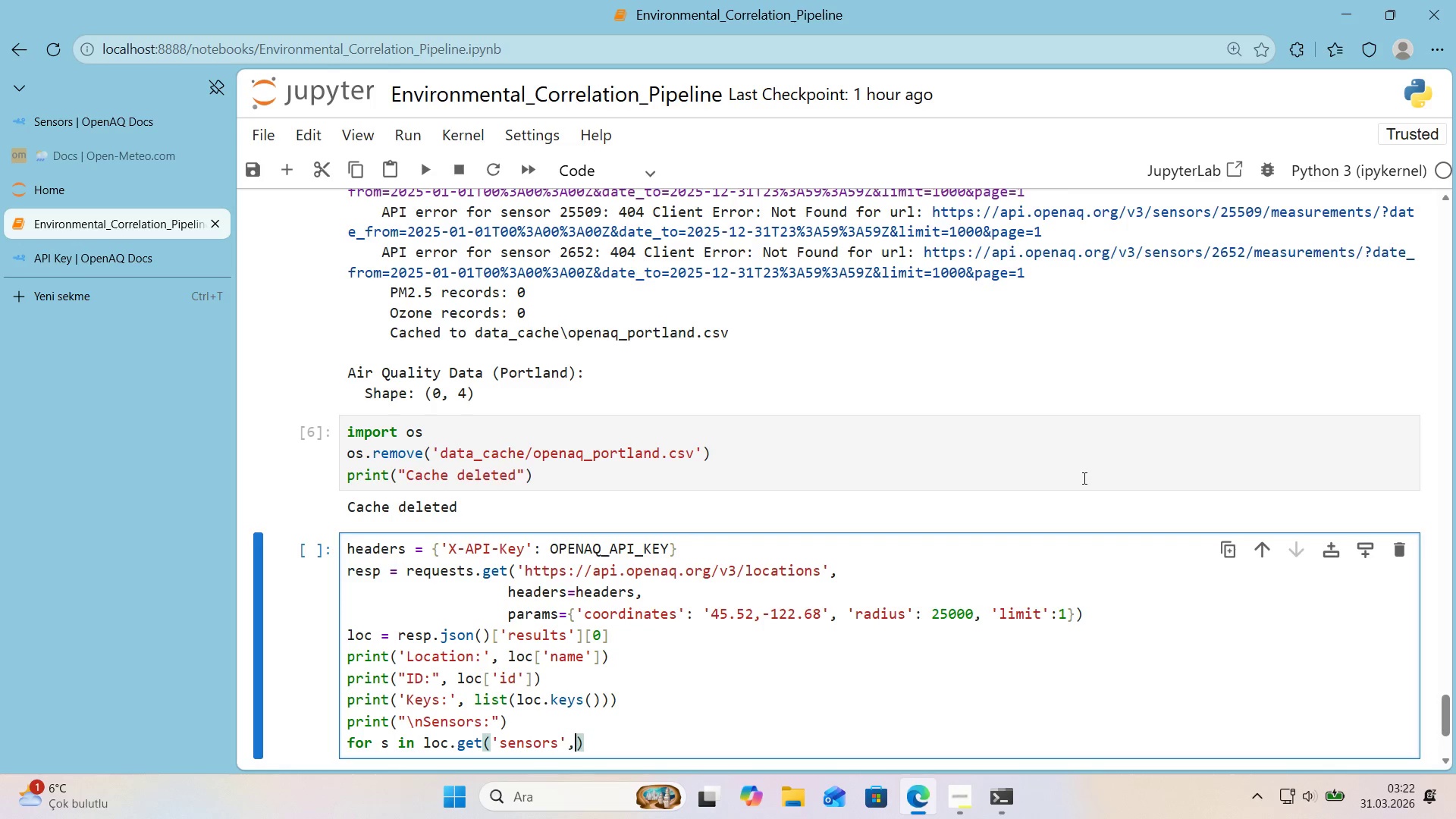 
key(Comma)
 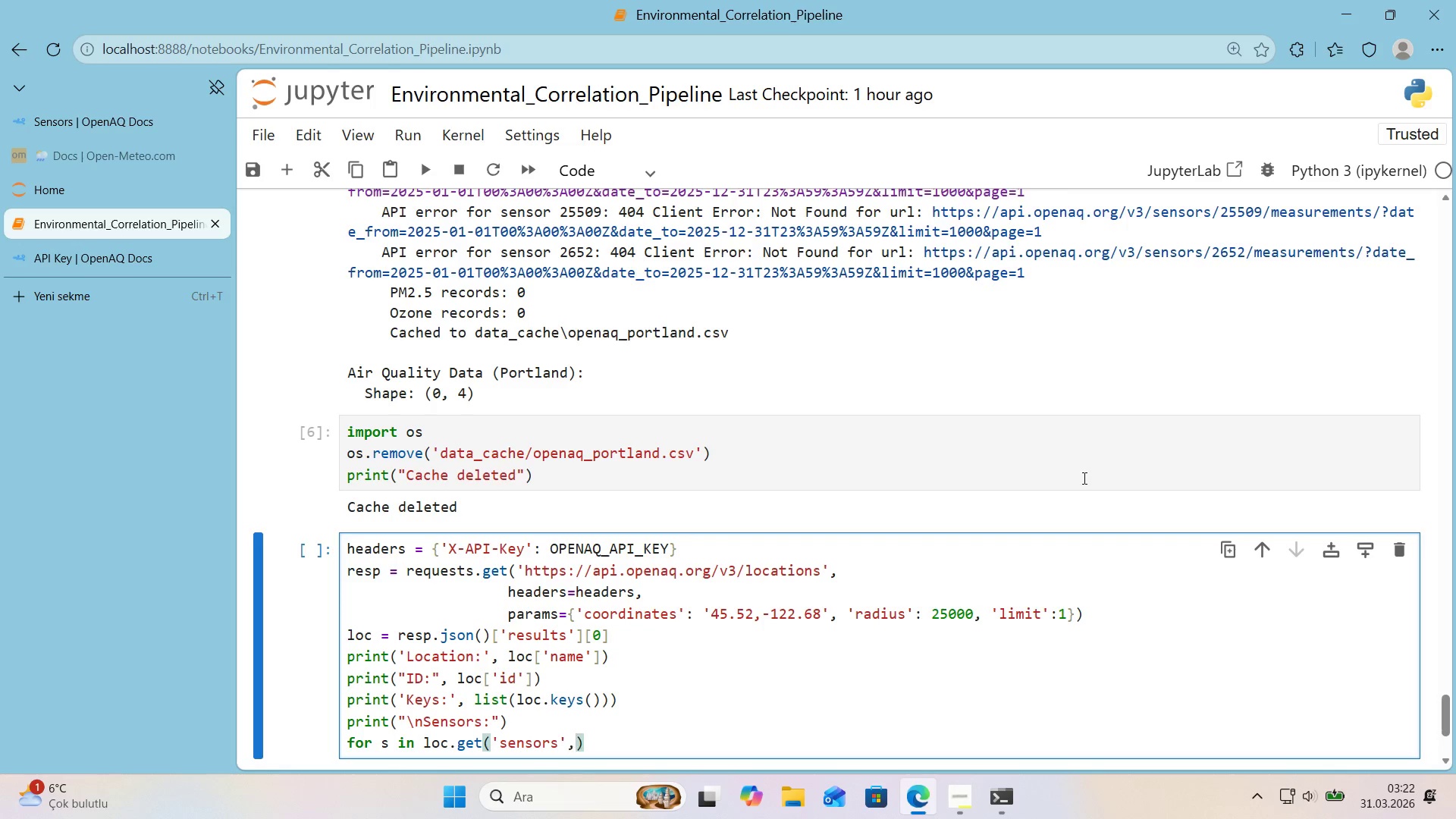 
key(Space)
 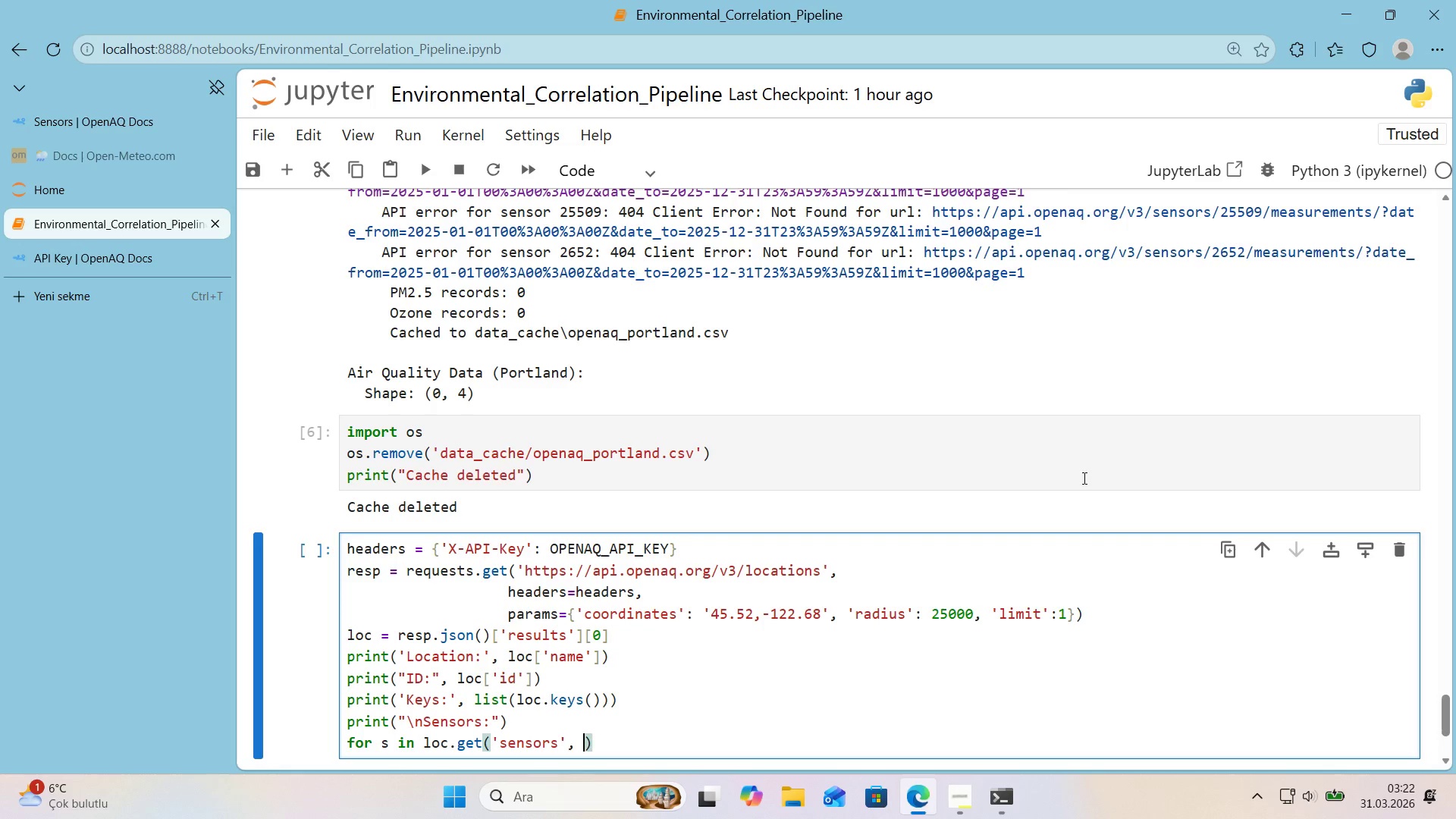 
key(Alt+Control+8)
 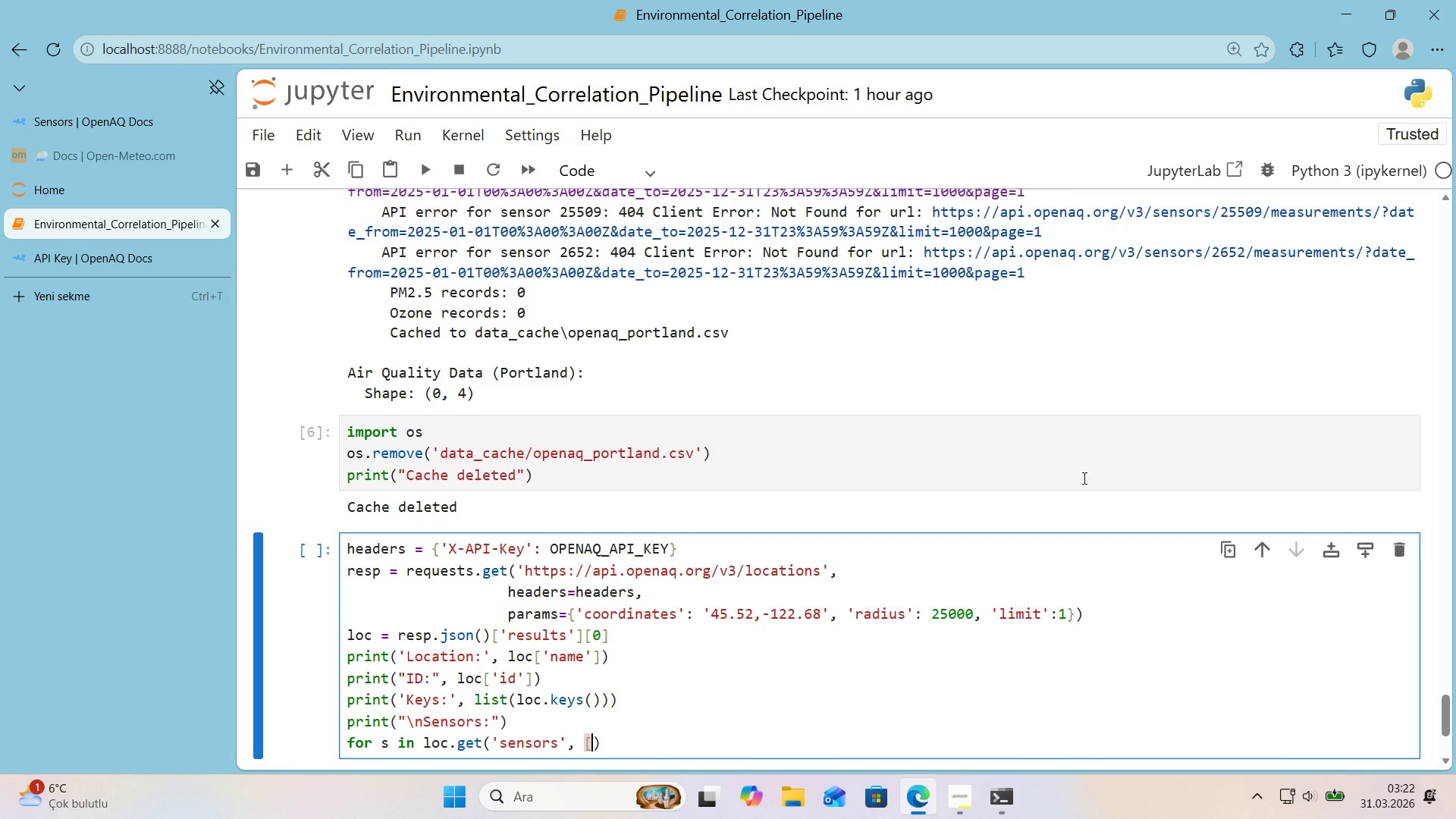 
key(Alt+Control+9)
 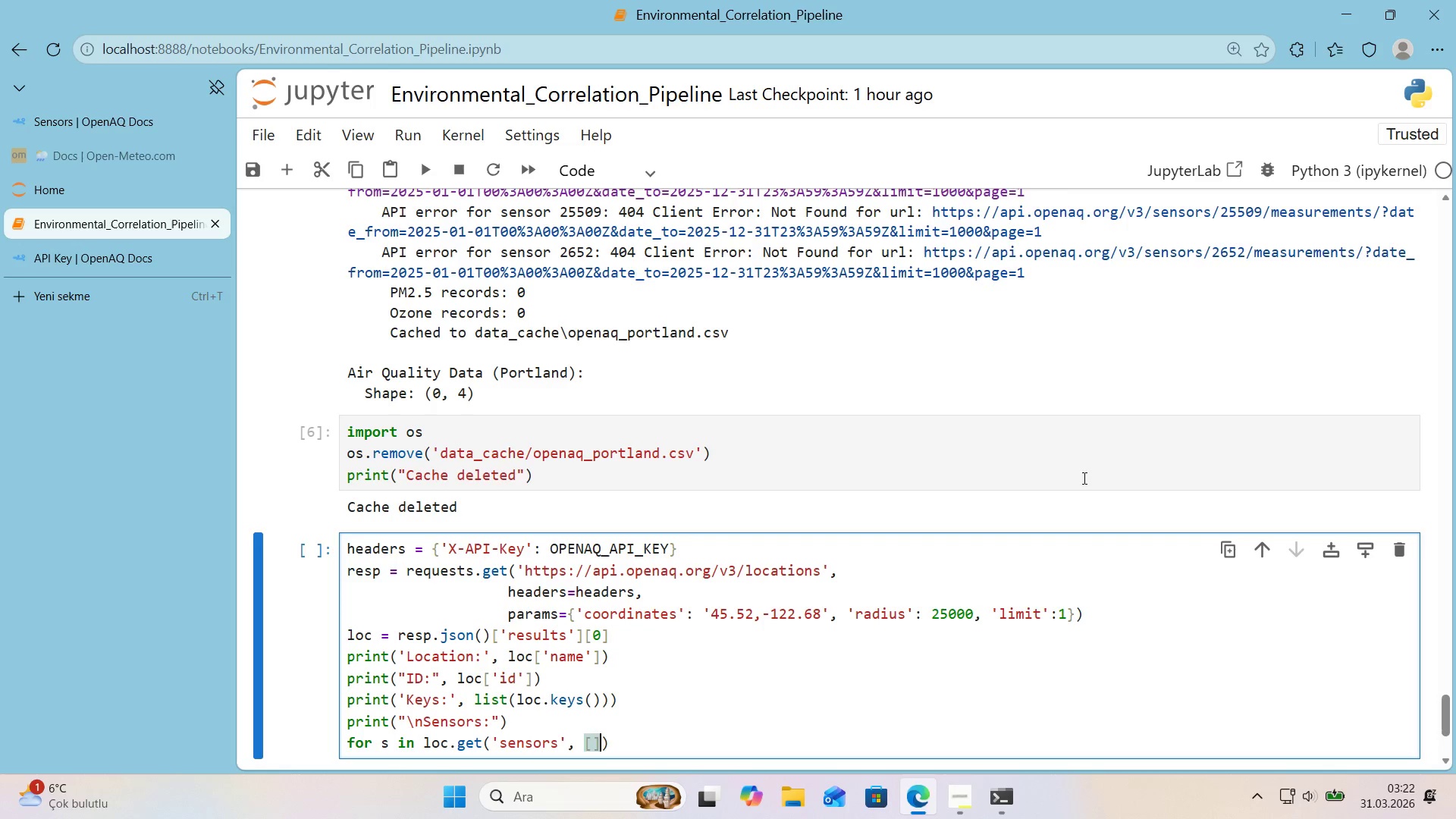 
key(ArrowRight)
 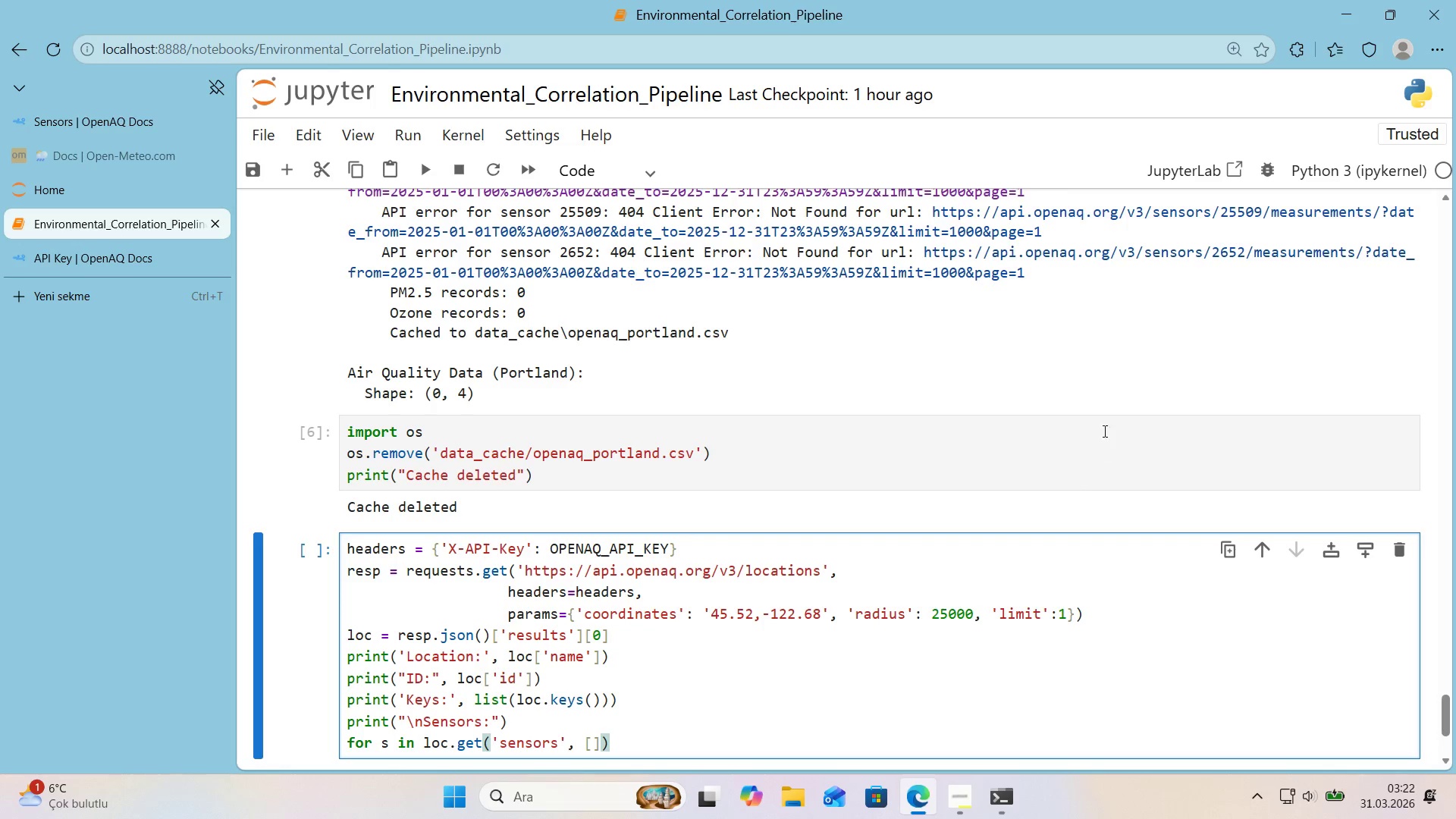 
scroll: coordinate [1067, 423], scroll_direction: down, amount: 1.0
 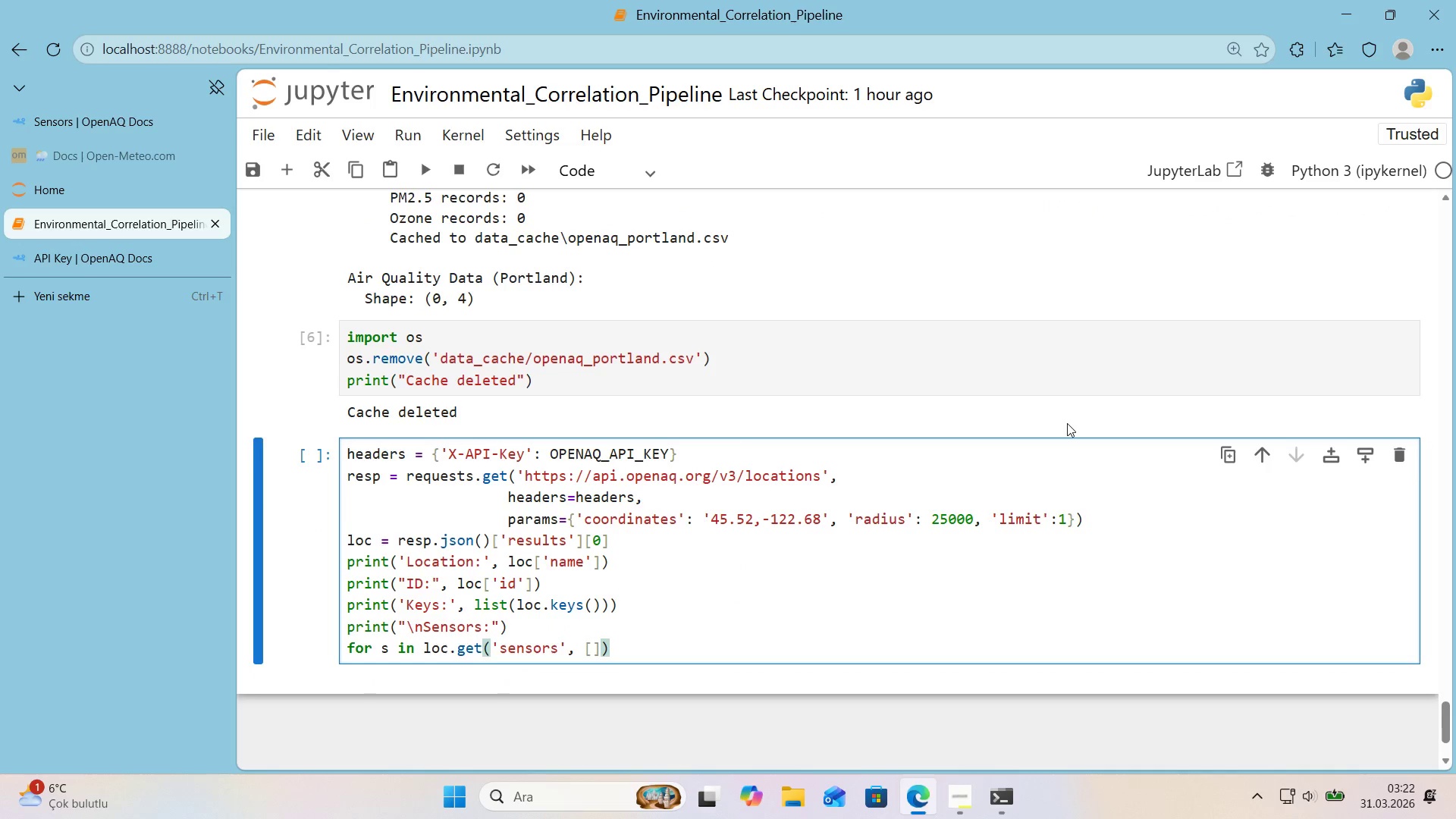 
key(Shift+ShiftRight)
 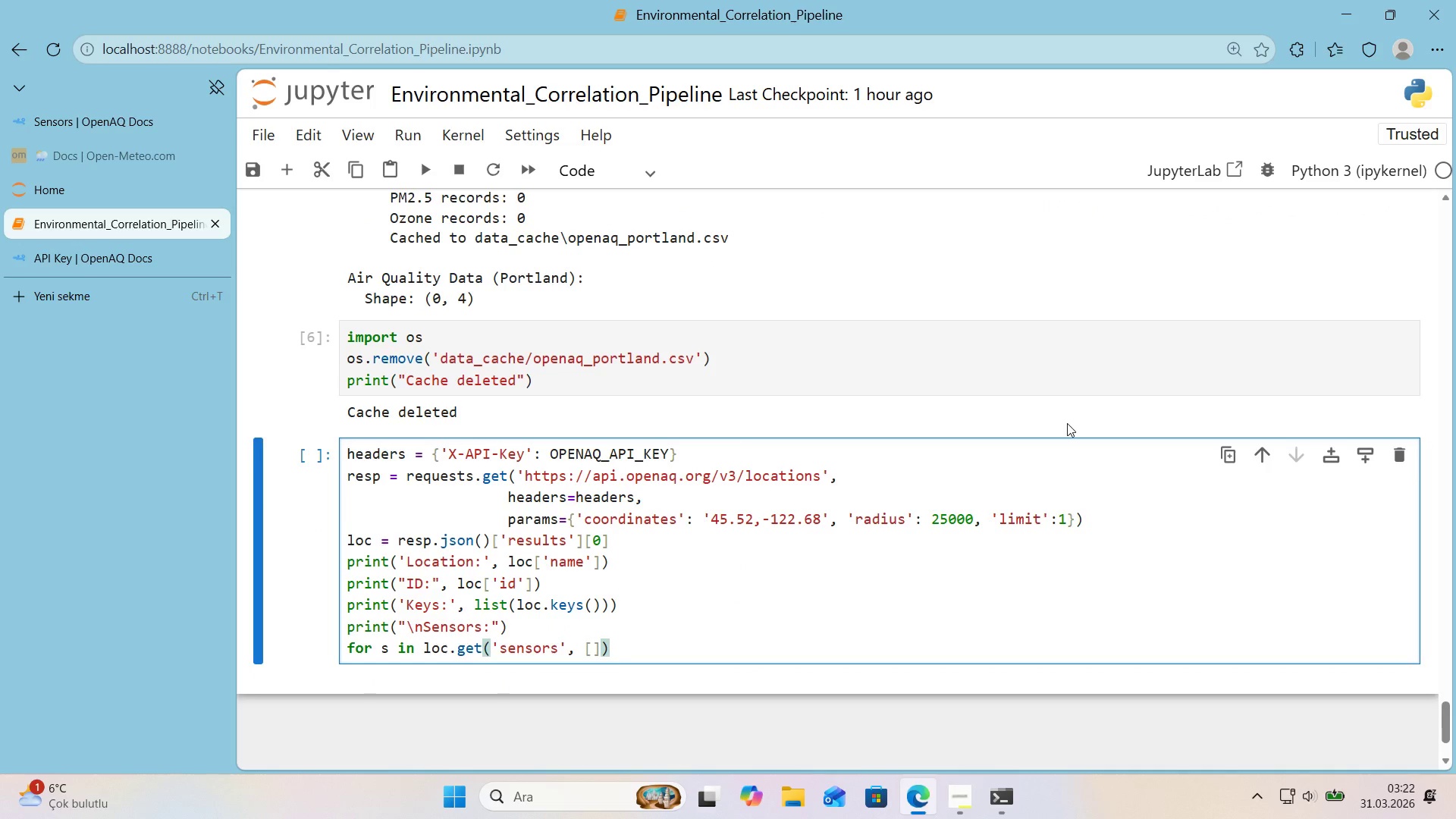 
key(Shift+Period)
 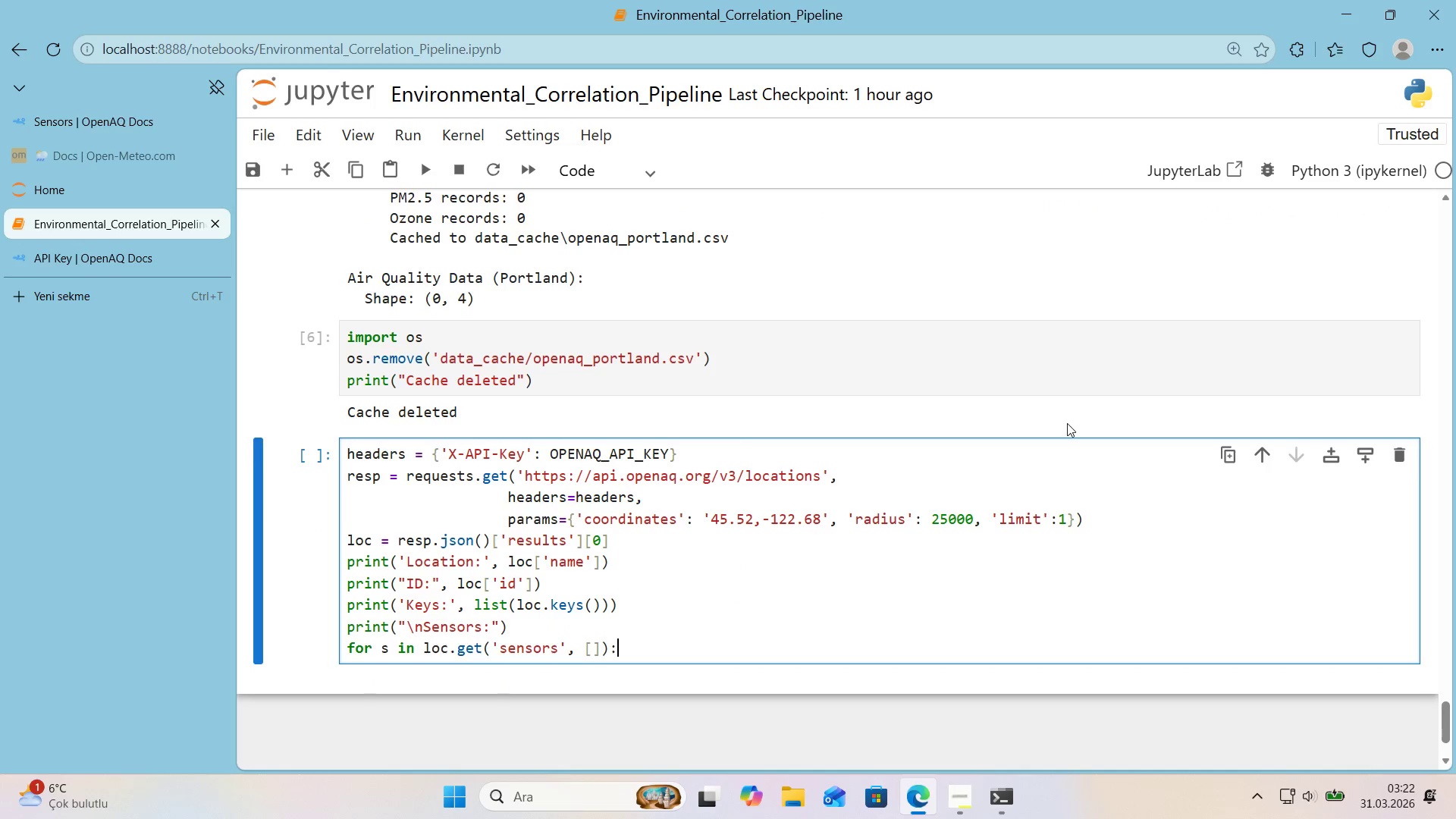 
key(Enter)
 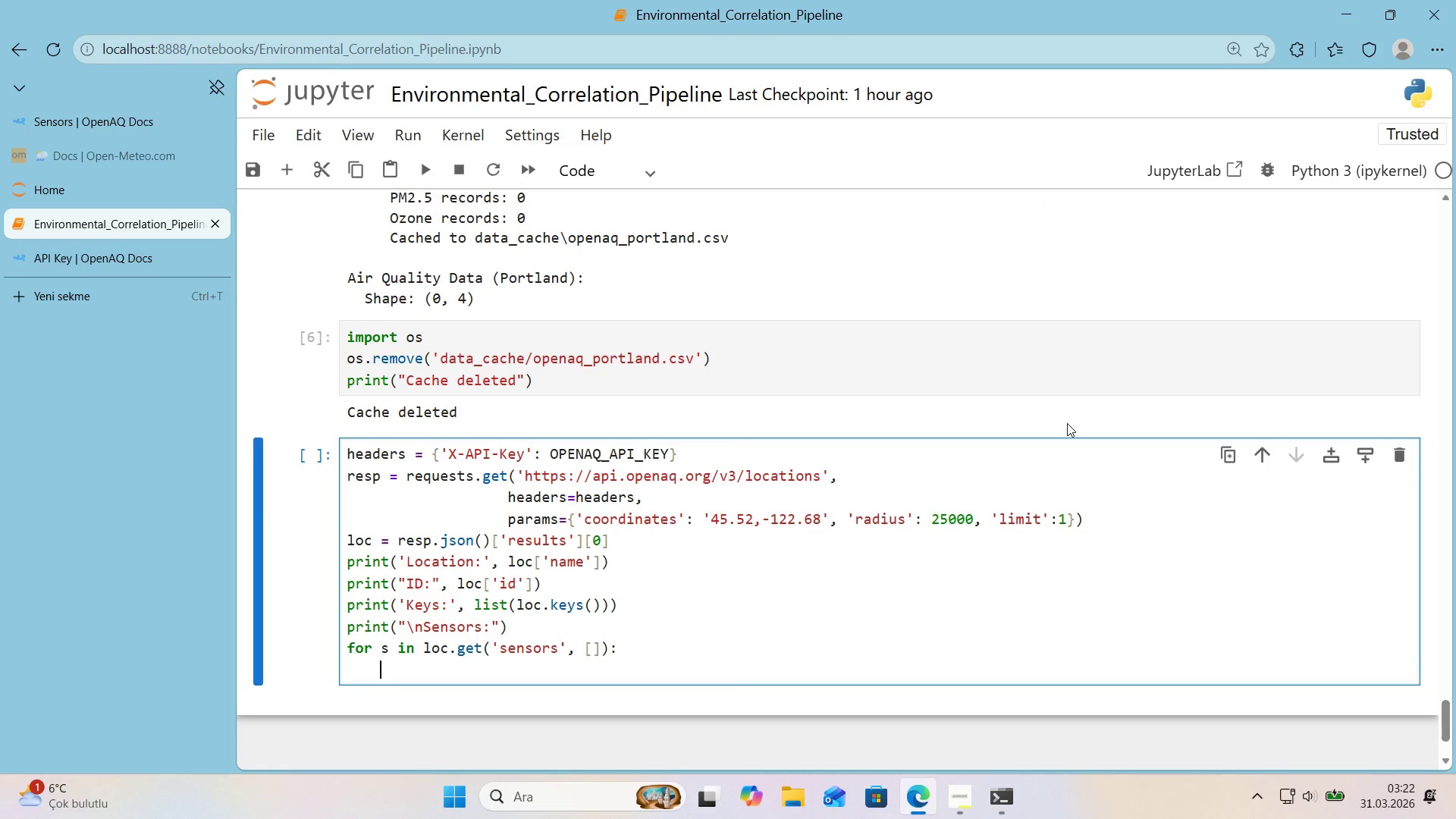 
type(pr'nt*()
 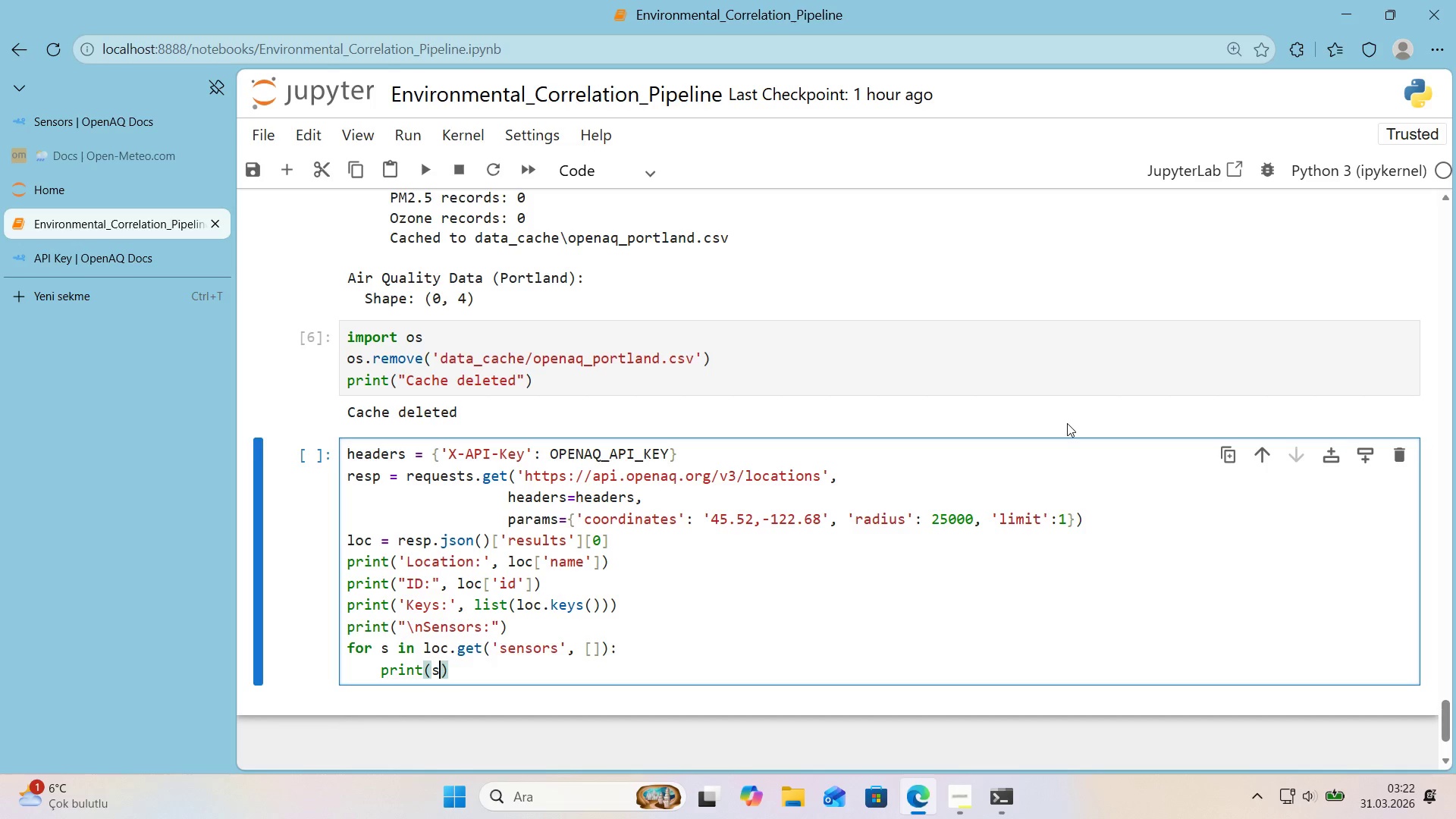 
 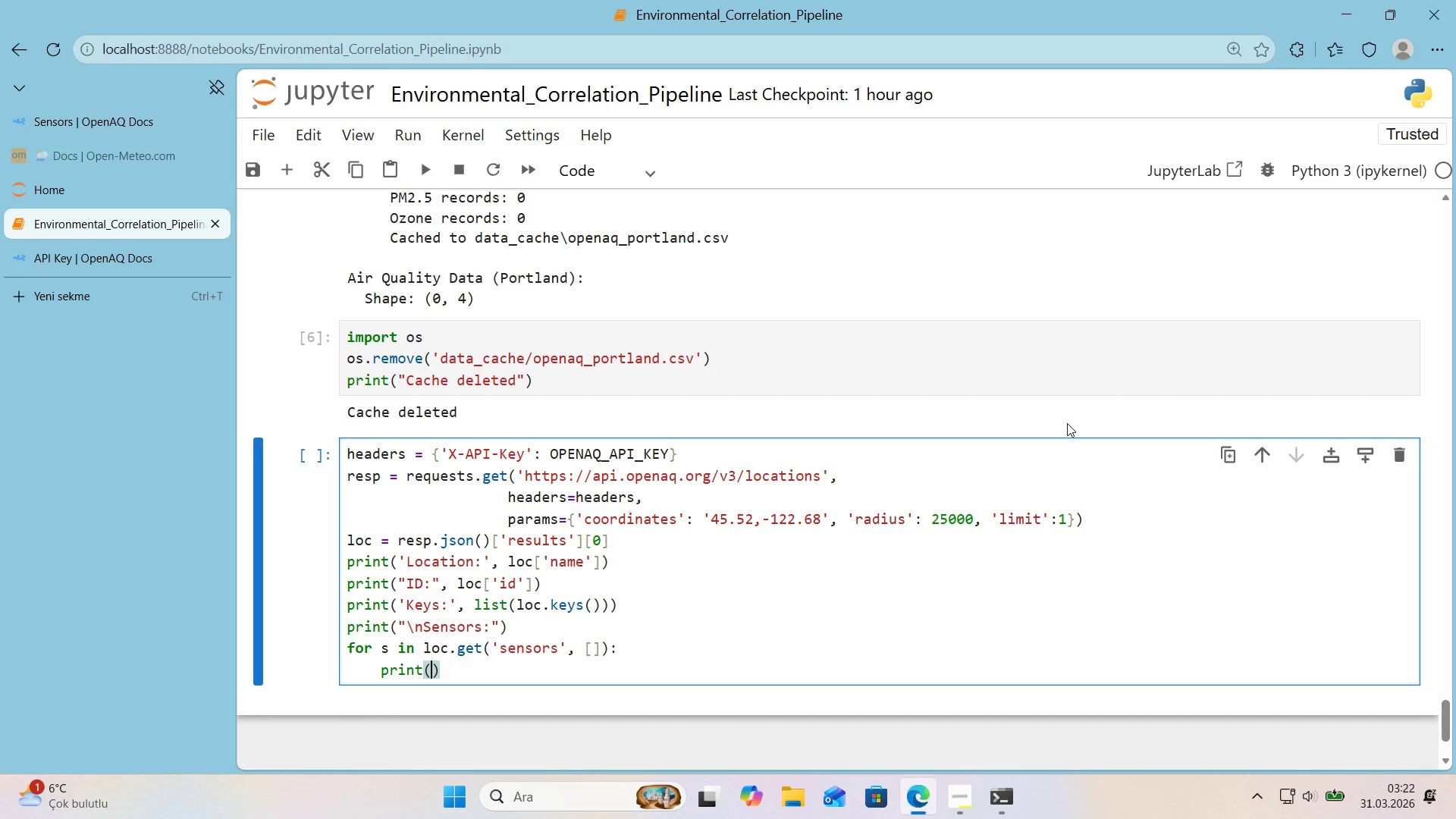 
key(ArrowLeft)
 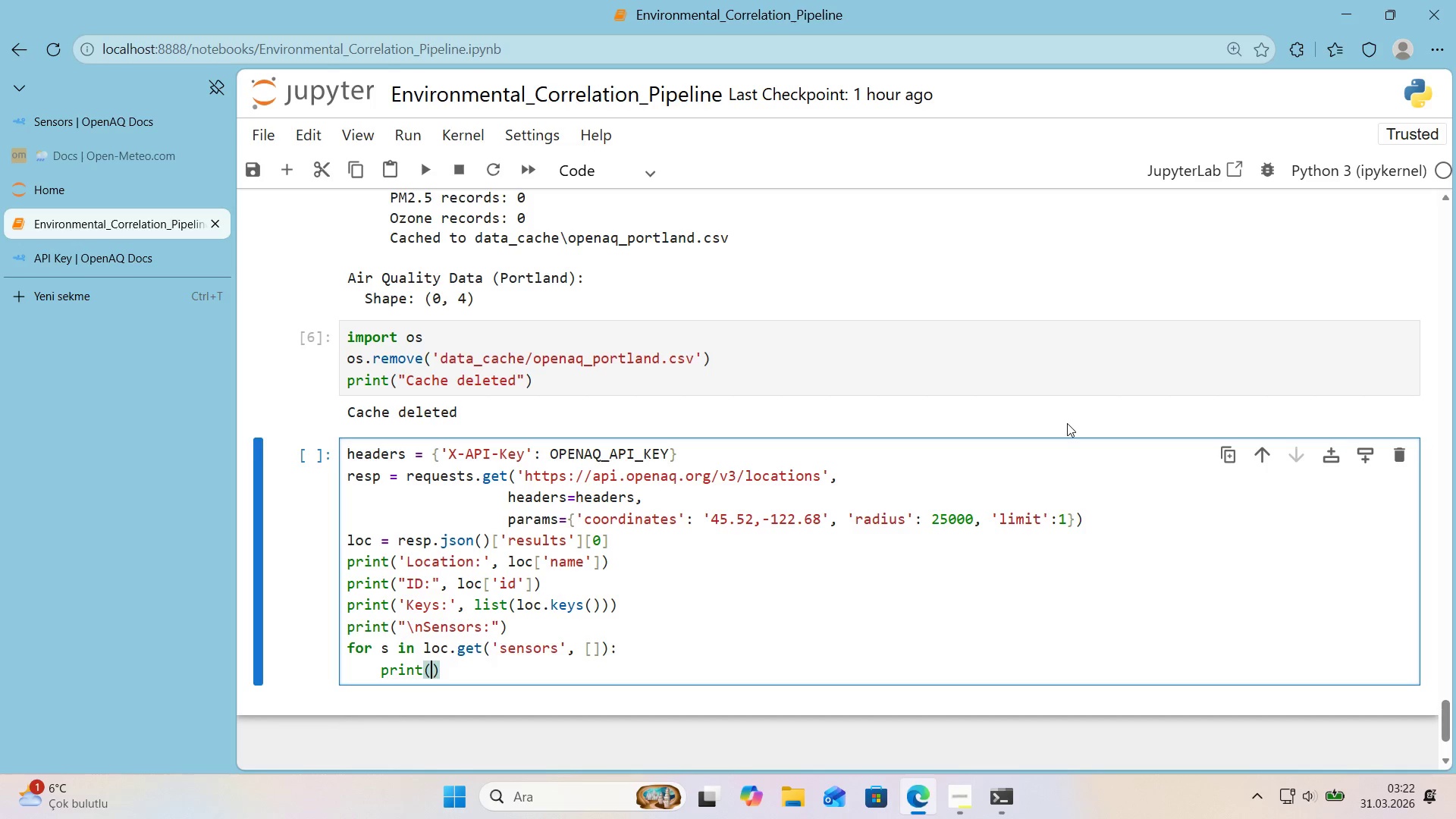 
key(S)
 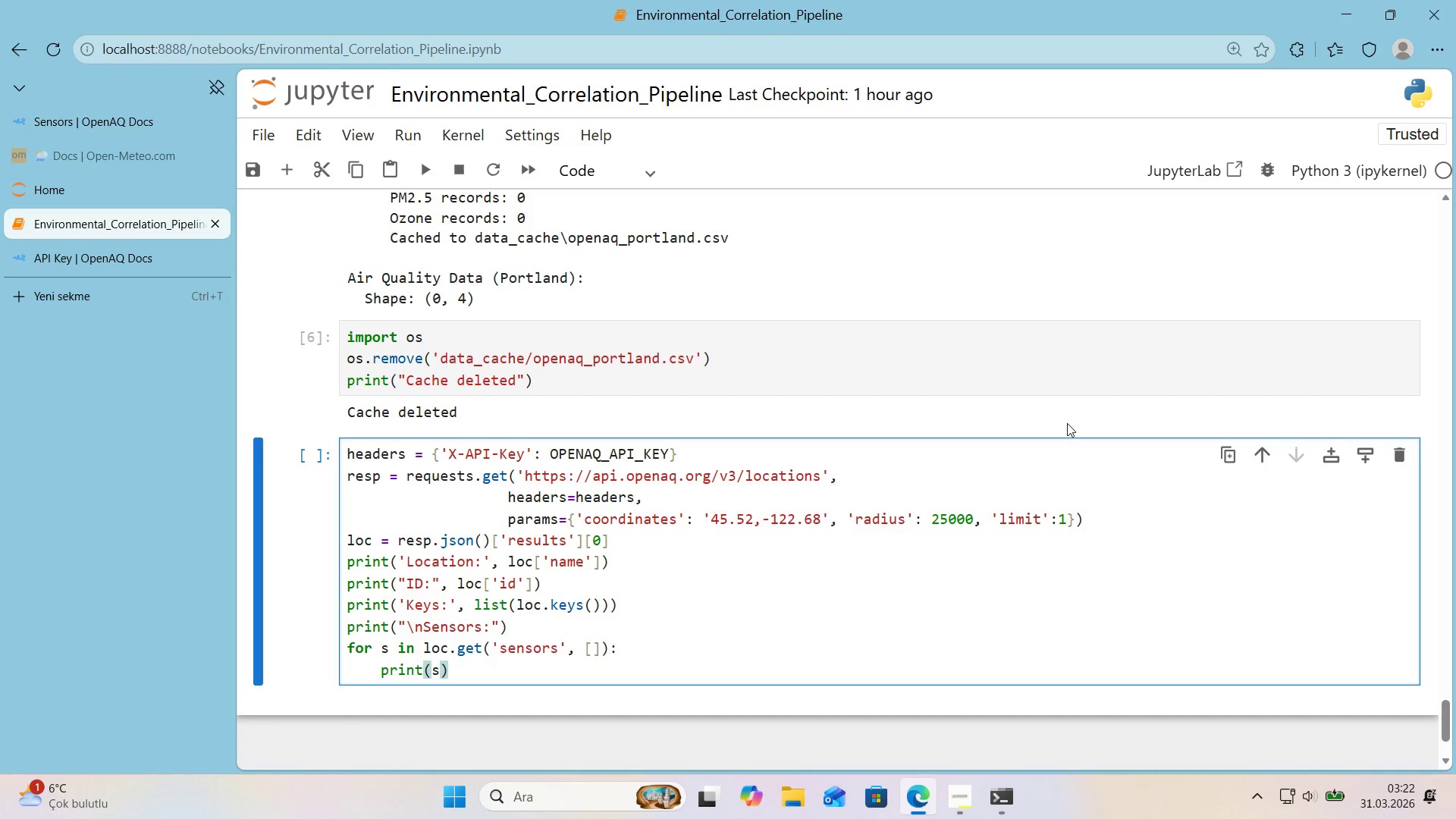 
wait(29.0)
 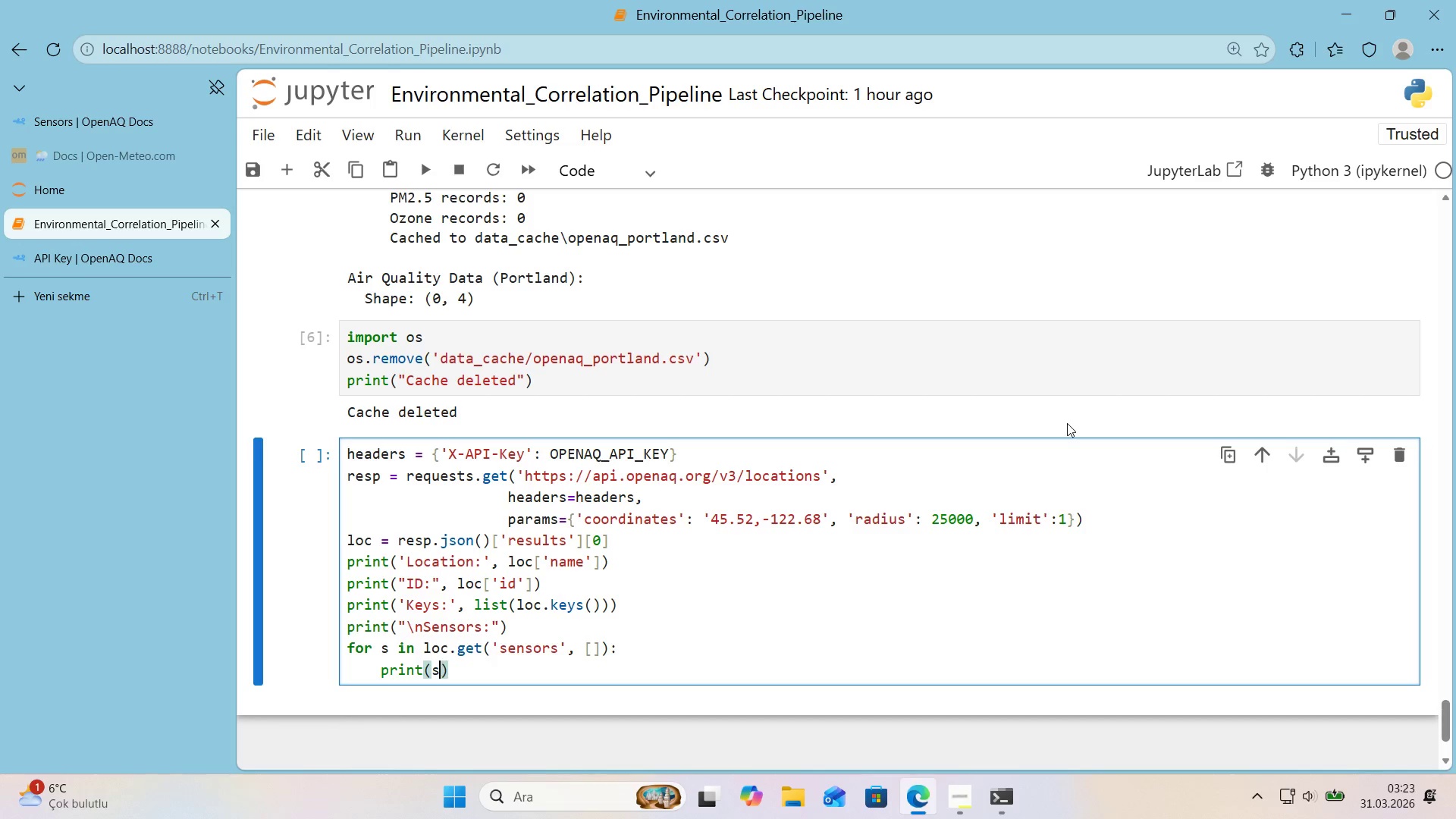 
key(Shift+Enter)
 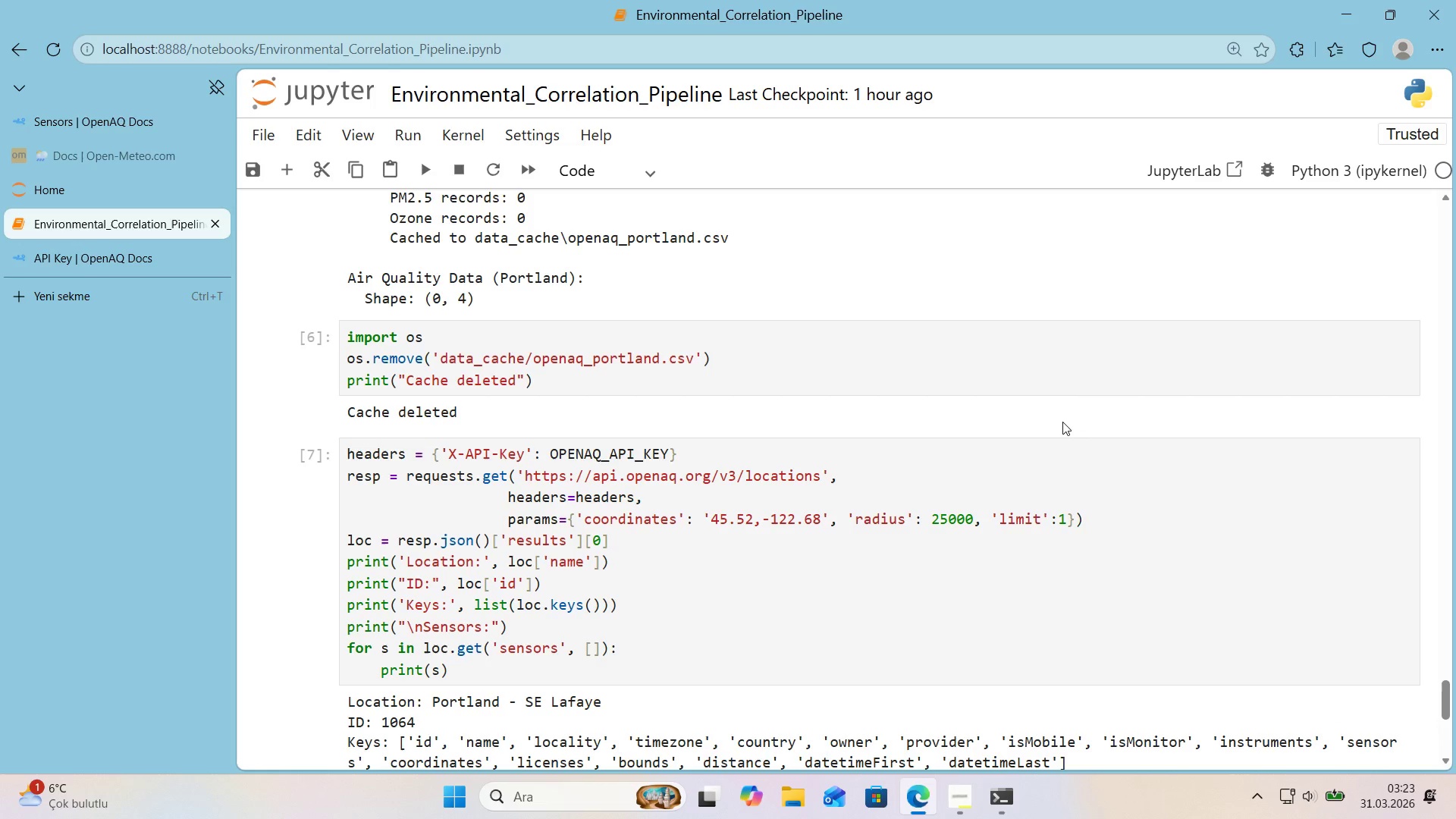 
scroll: coordinate [1058, 419], scroll_direction: down, amount: 3.0
 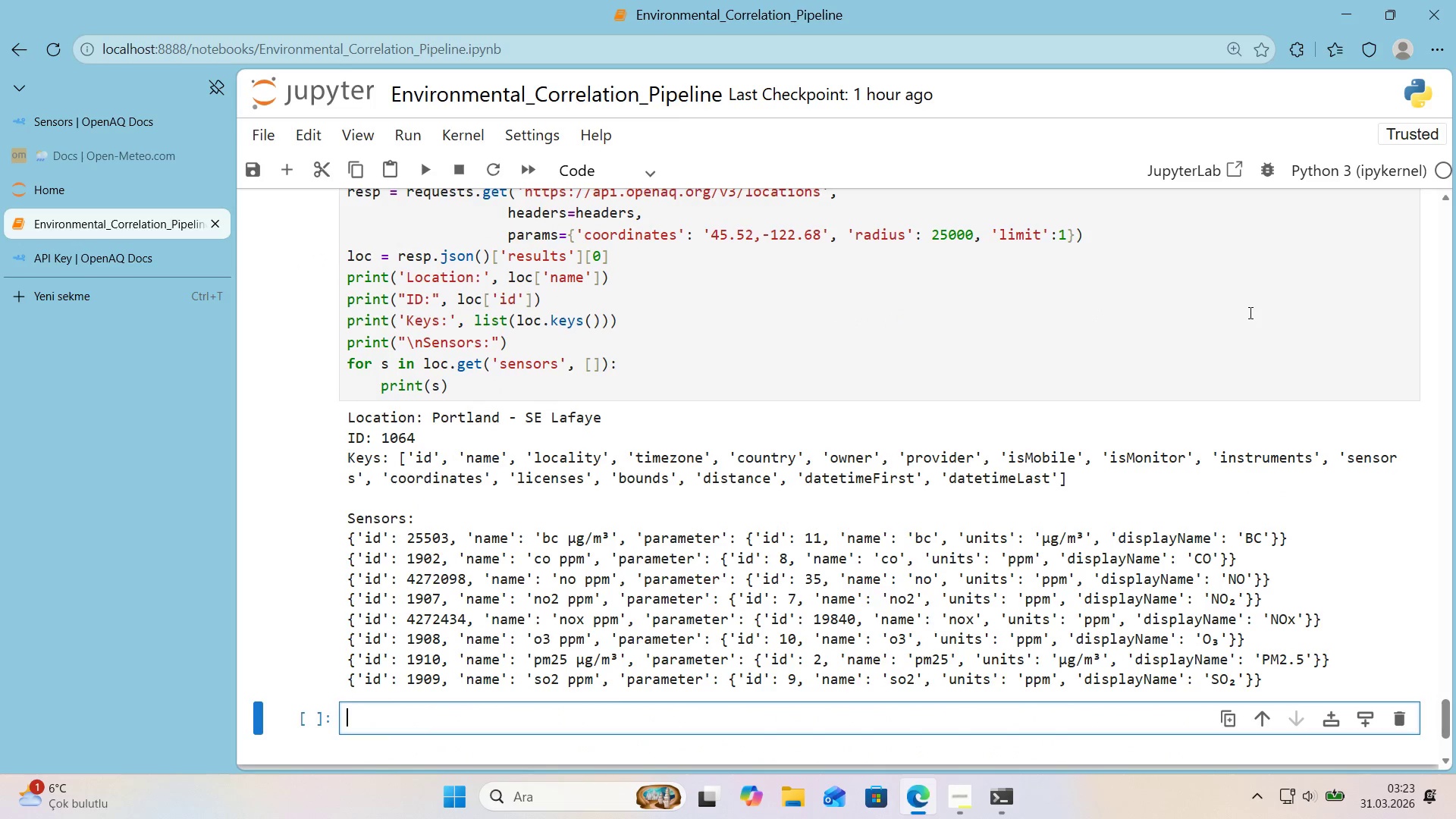 
wait(11.21)
 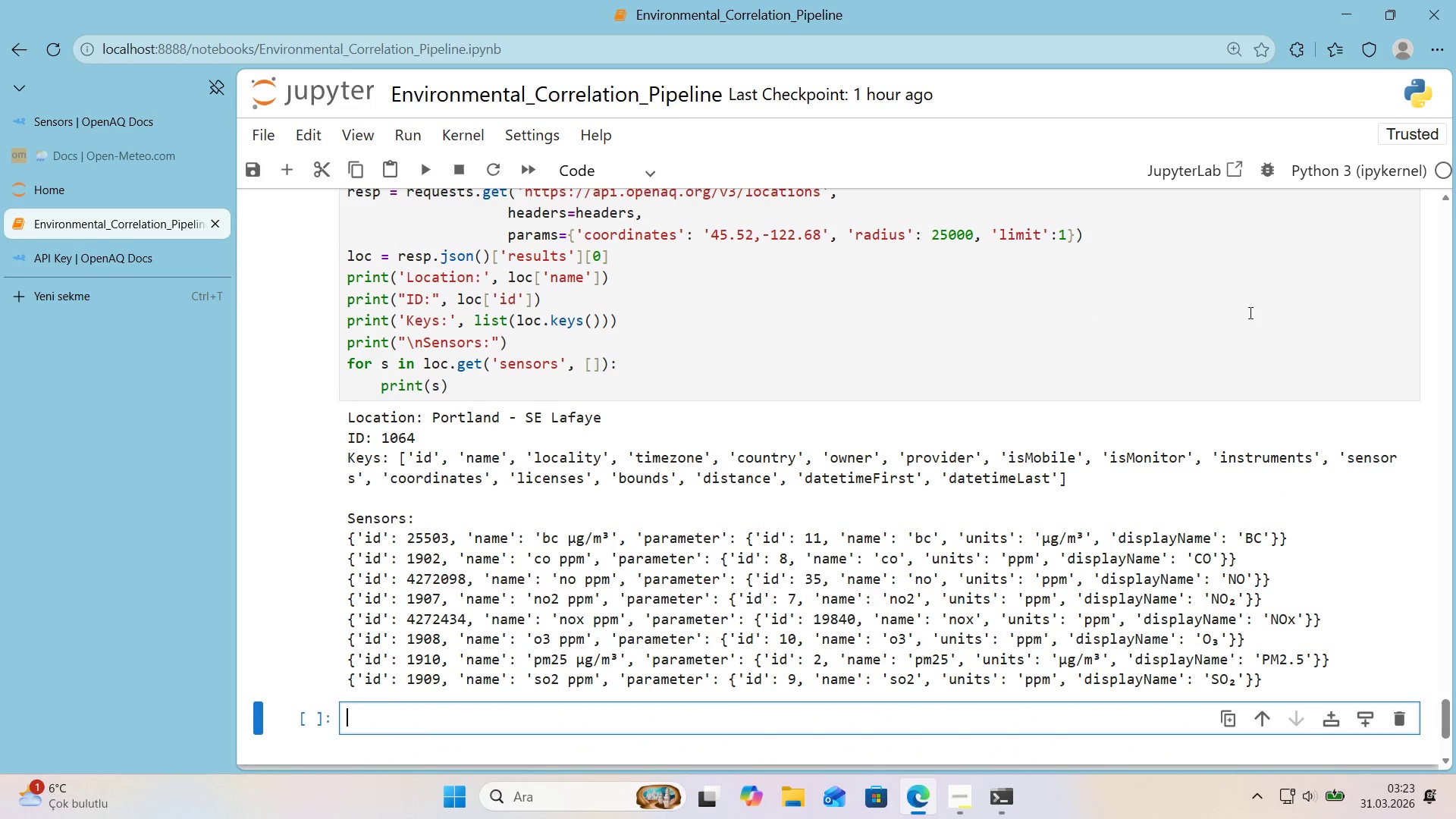 
left_click([673, 362])
 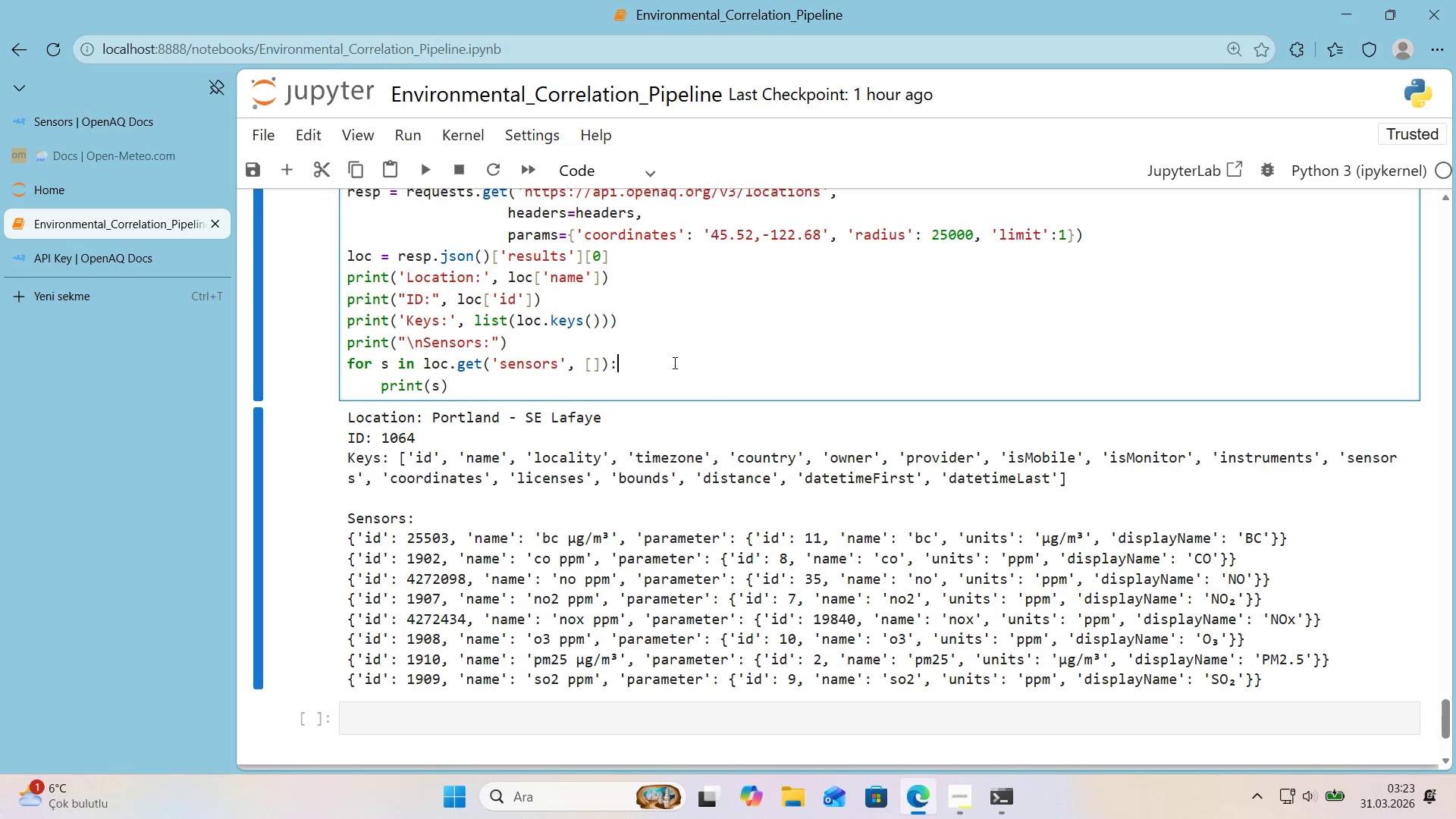 
scroll: coordinate [673, 361], scroll_direction: up, amount: 1.0
 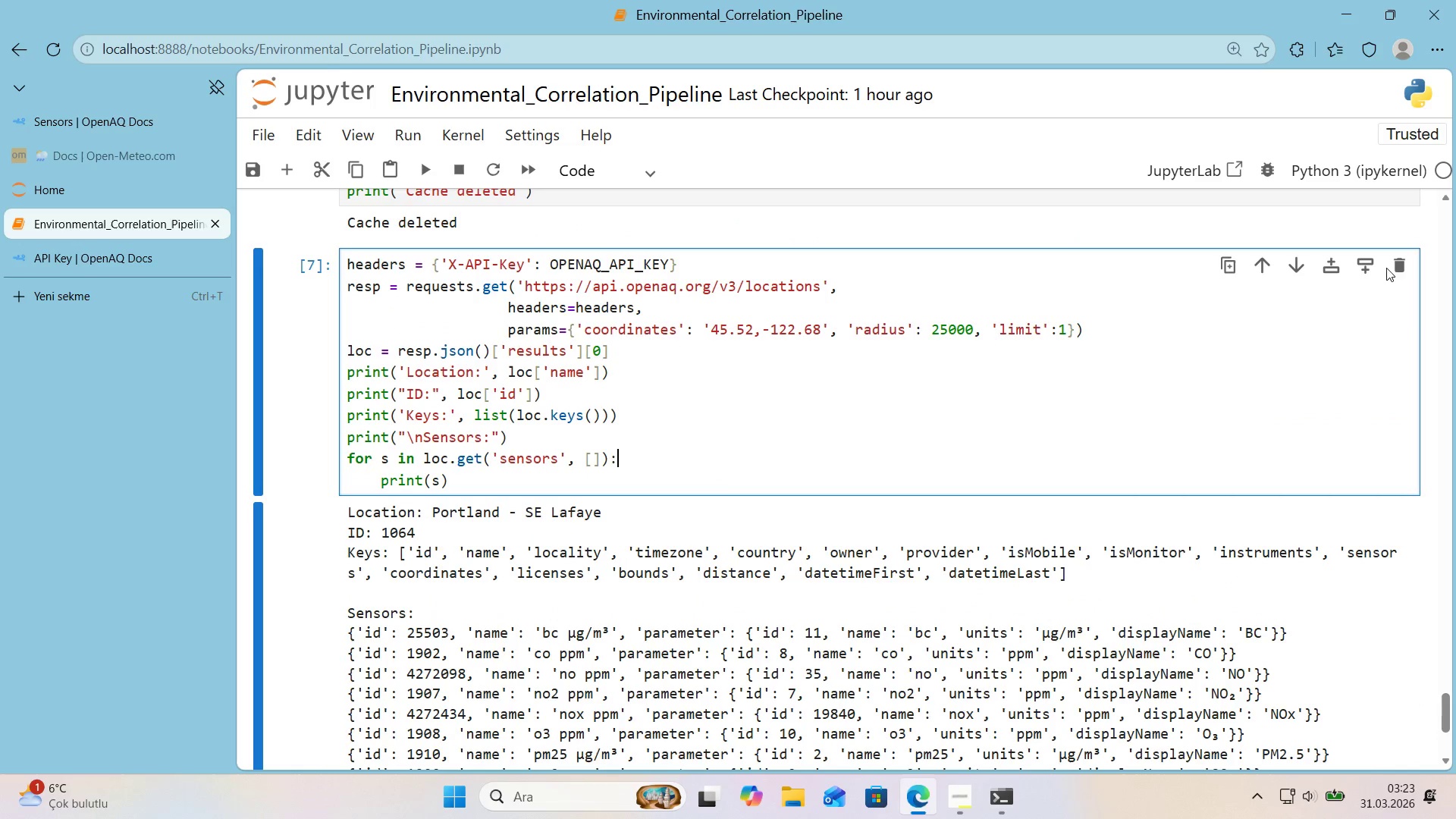 
left_click([1268, 266])
 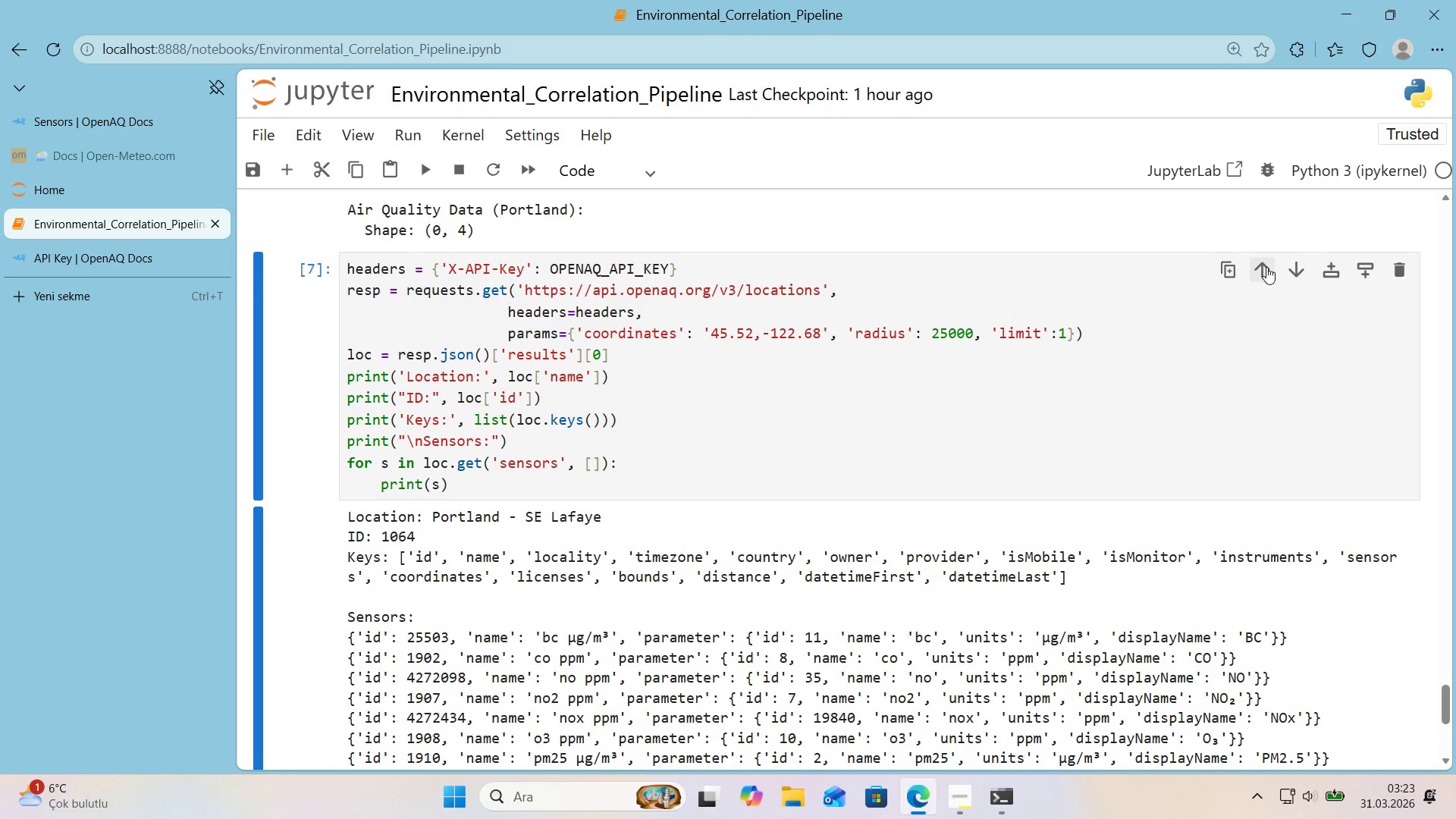 
scroll: coordinate [1265, 274], scroll_direction: none, amount: 0.0
 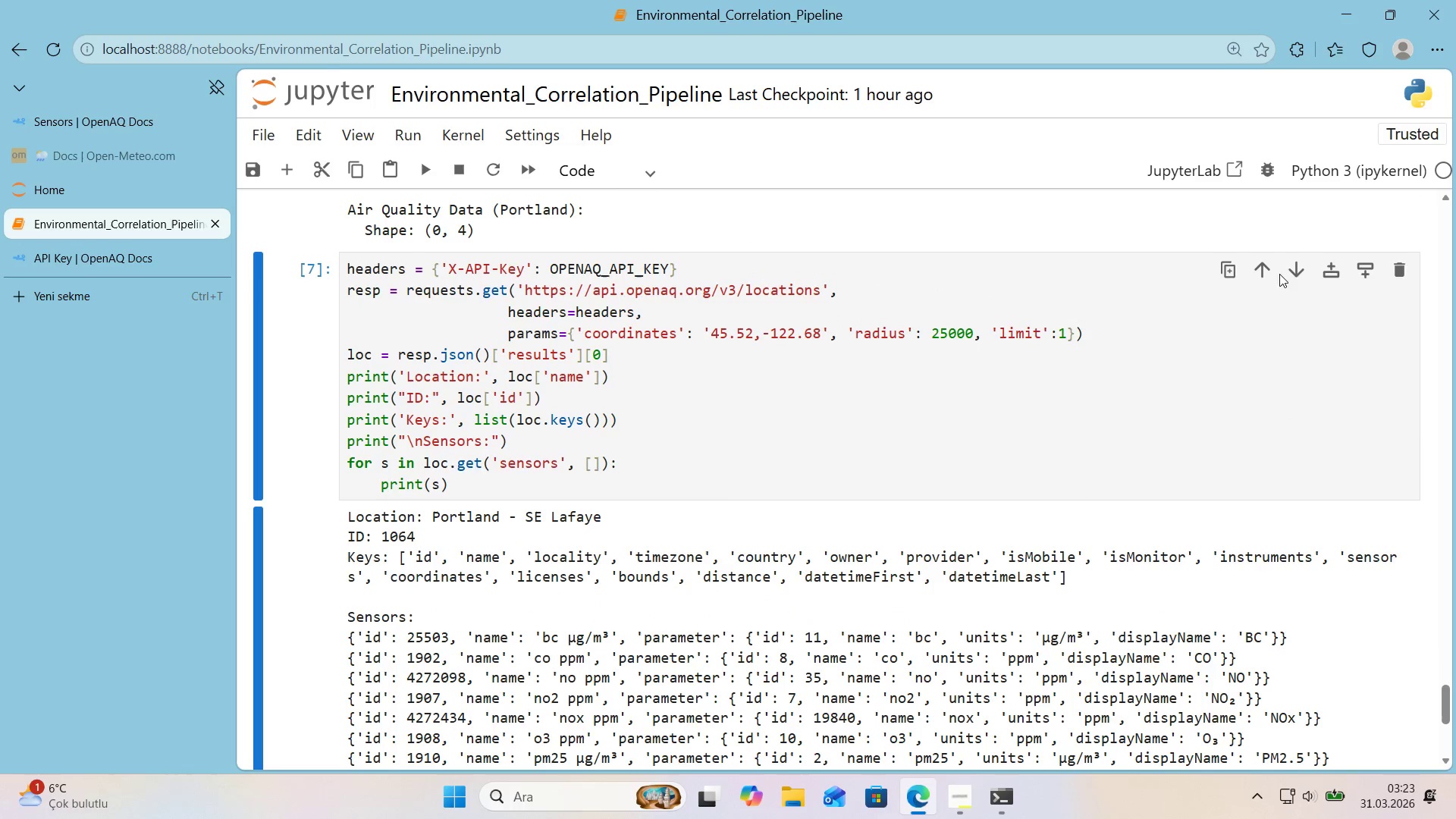 
left_click([1270, 274])
 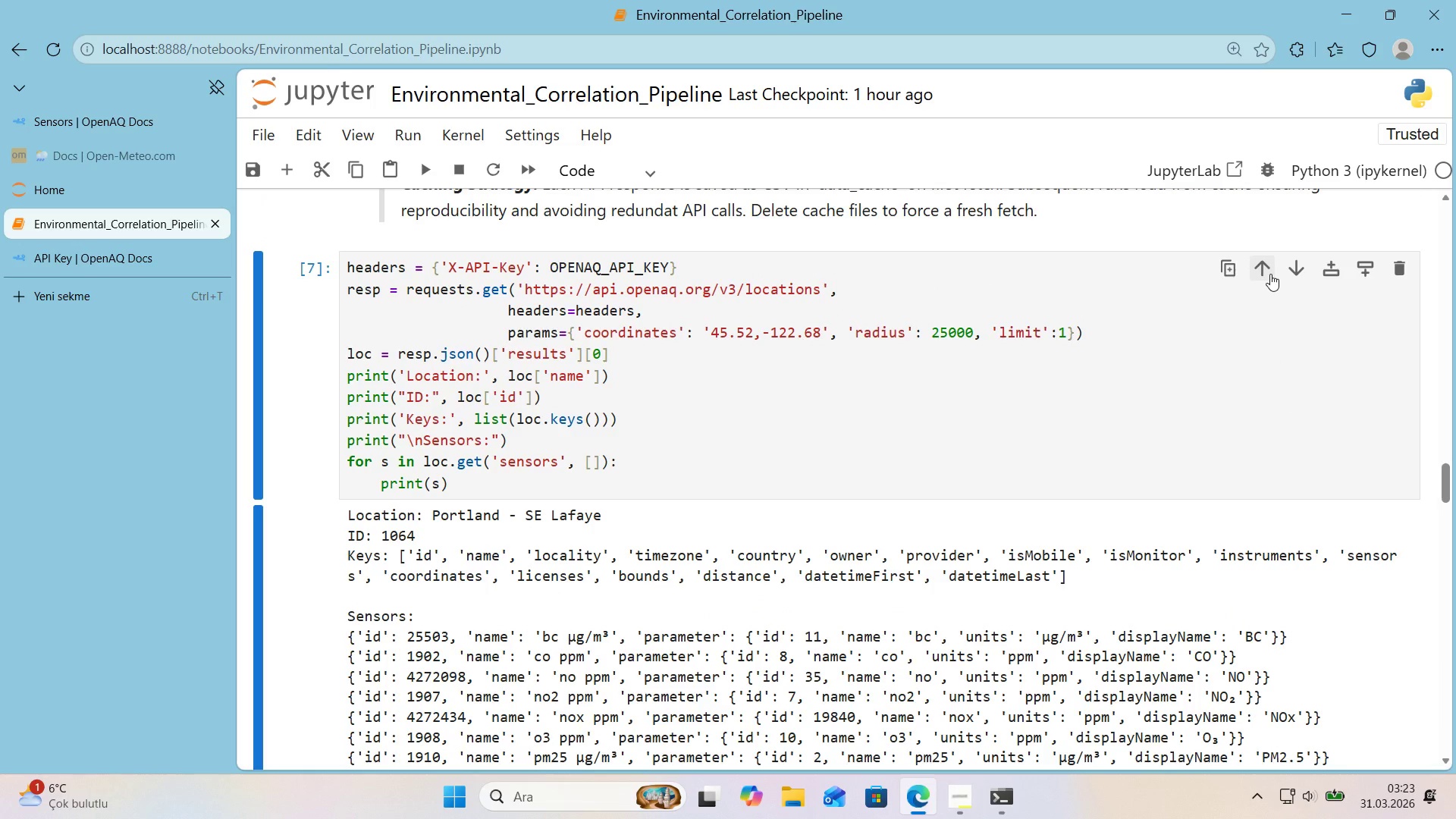 
left_click([1270, 274])
 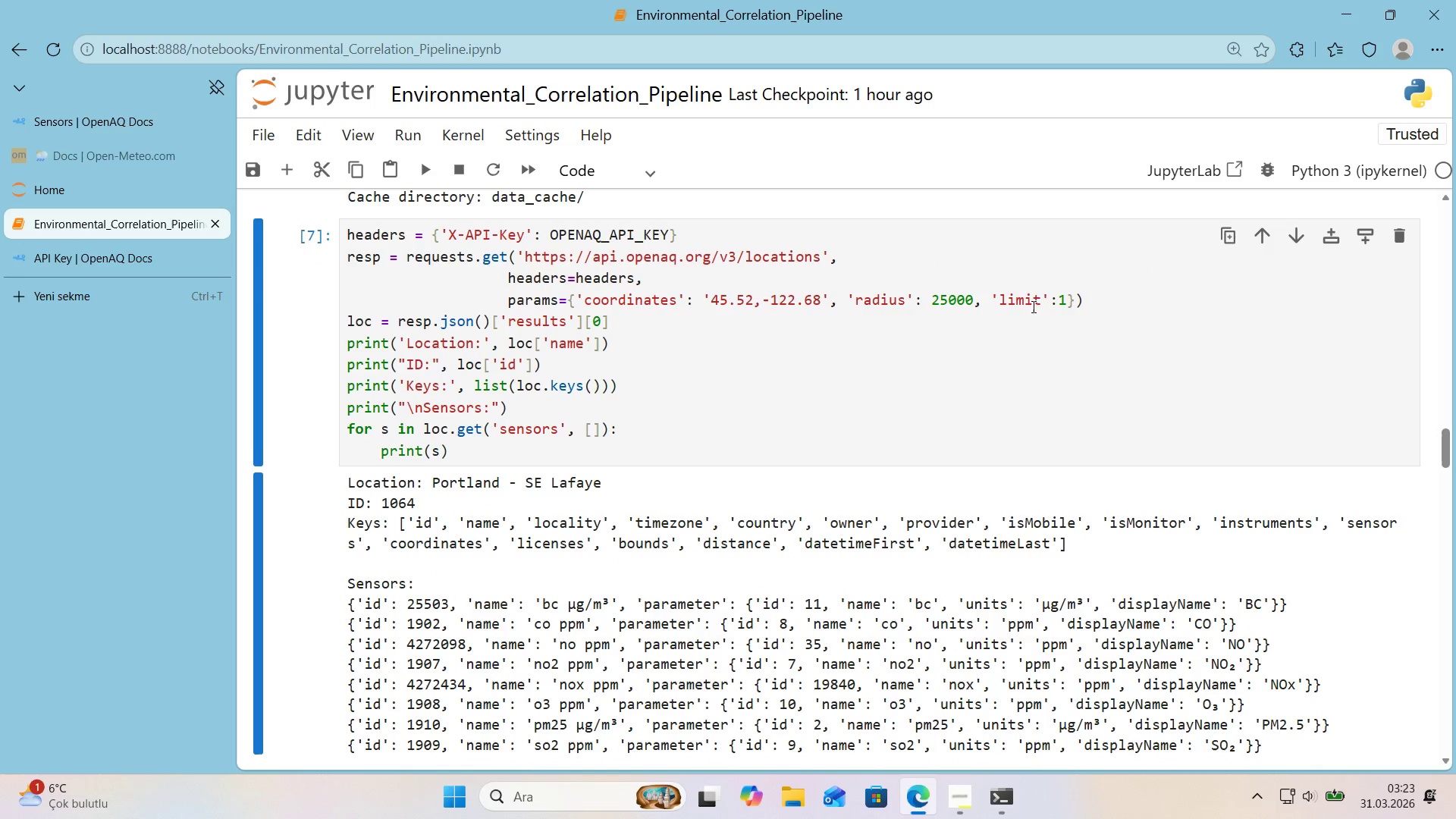 
scroll: coordinate [1010, 307], scroll_direction: up, amount: 2.0
 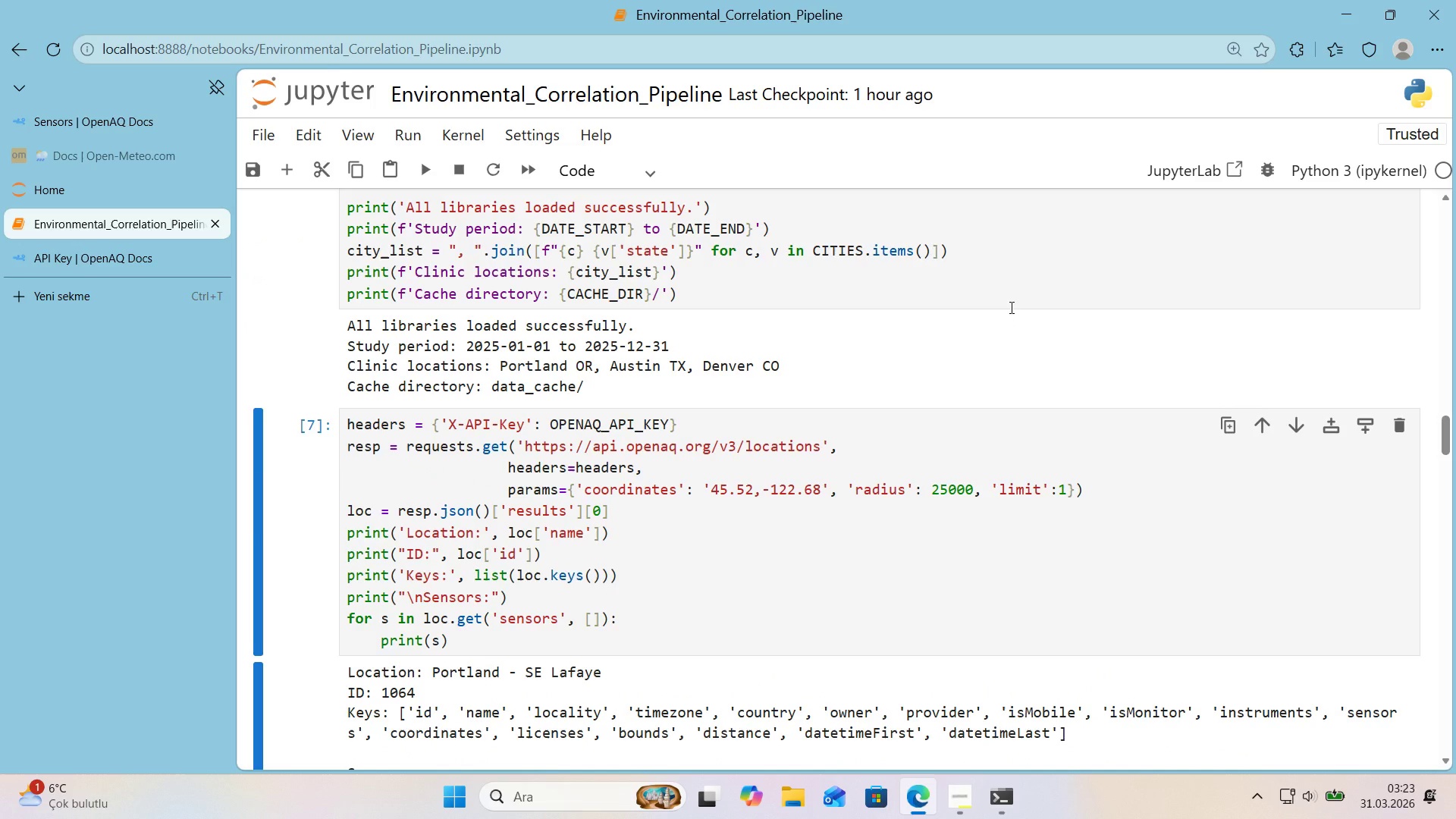 
scroll: coordinate [1010, 307], scroll_direction: down, amount: 7.0
 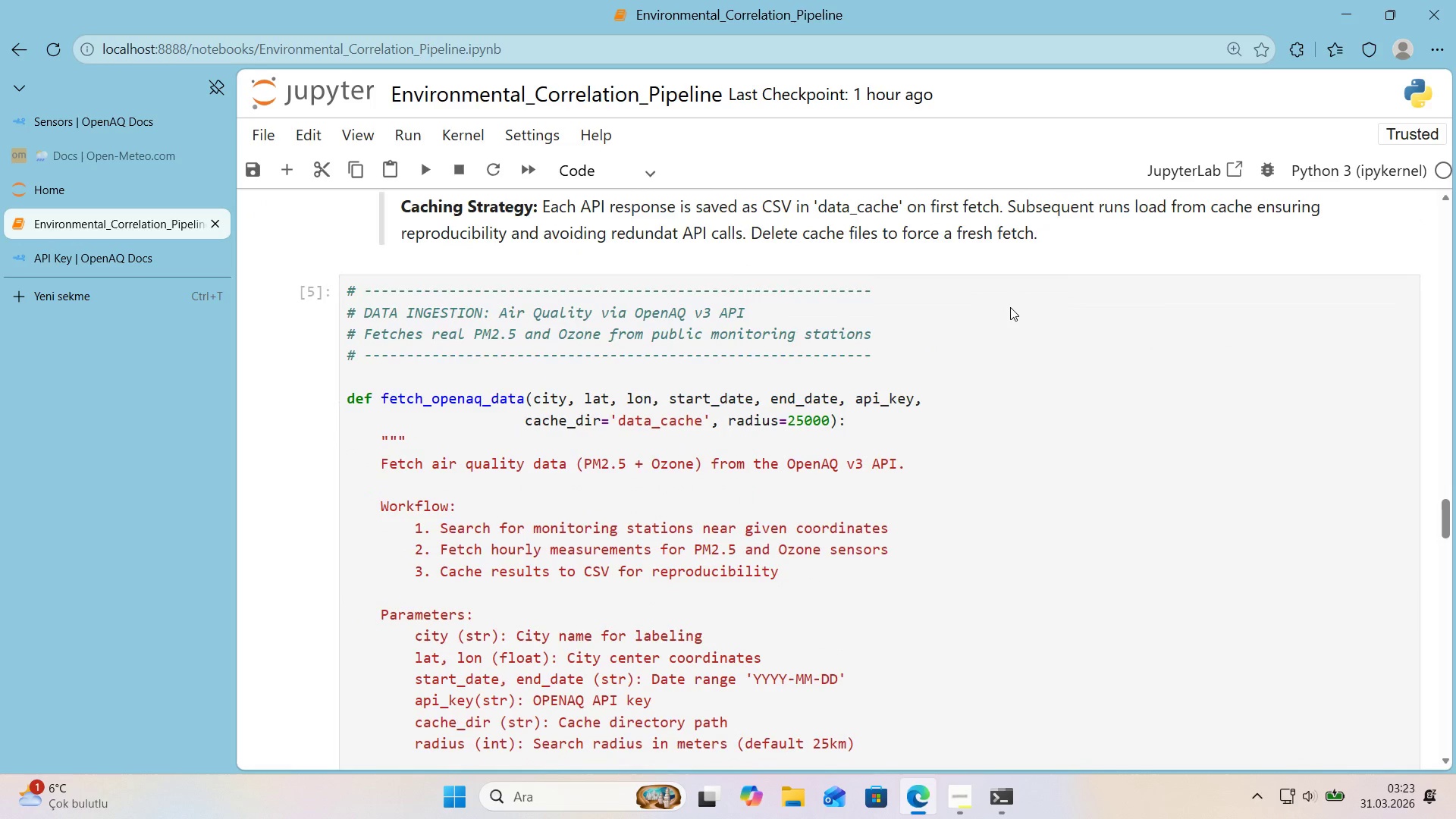 
scroll: coordinate [1011, 306], scroll_direction: up, amount: 11.0
 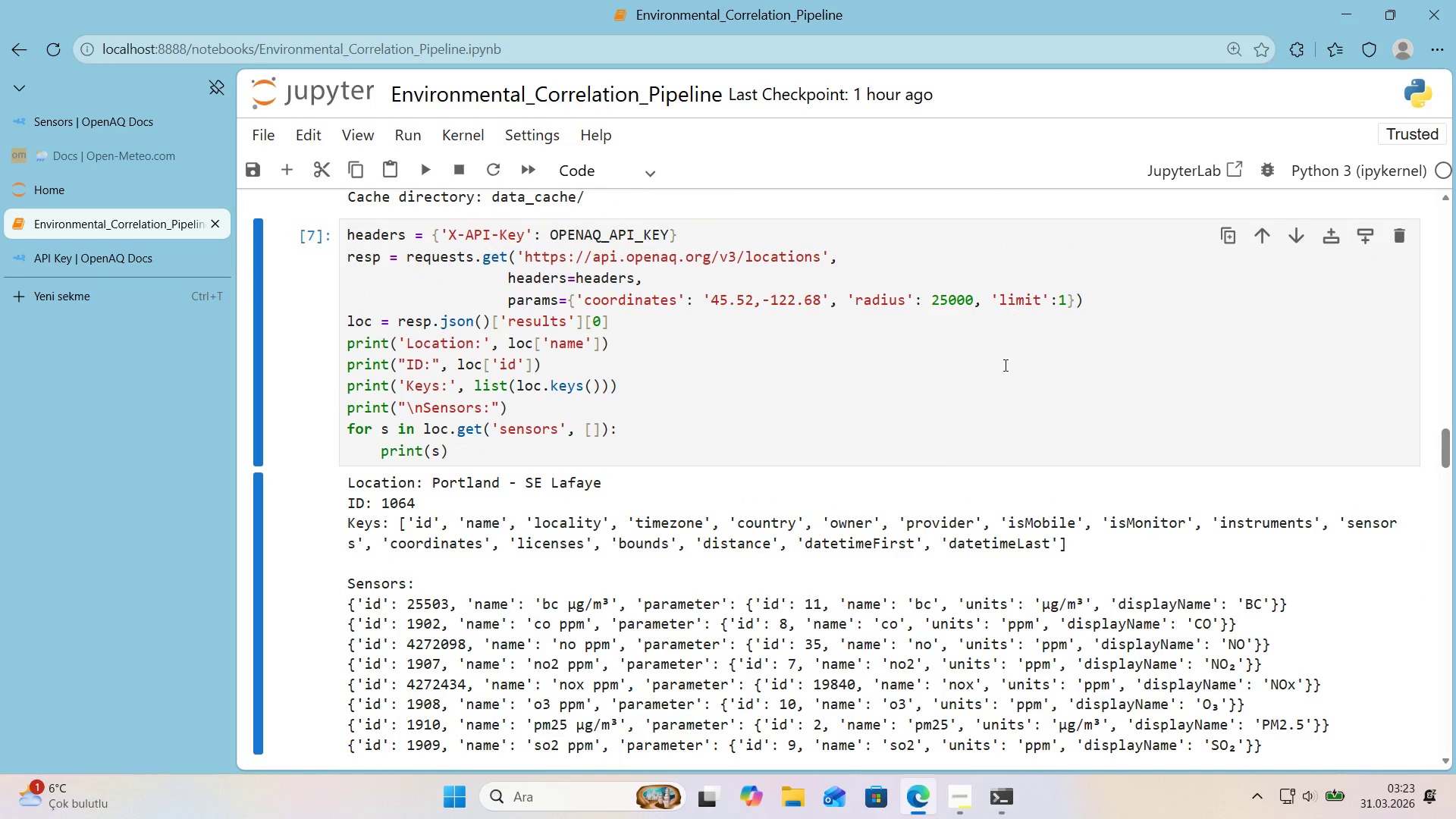 
left_click([1003, 367])
 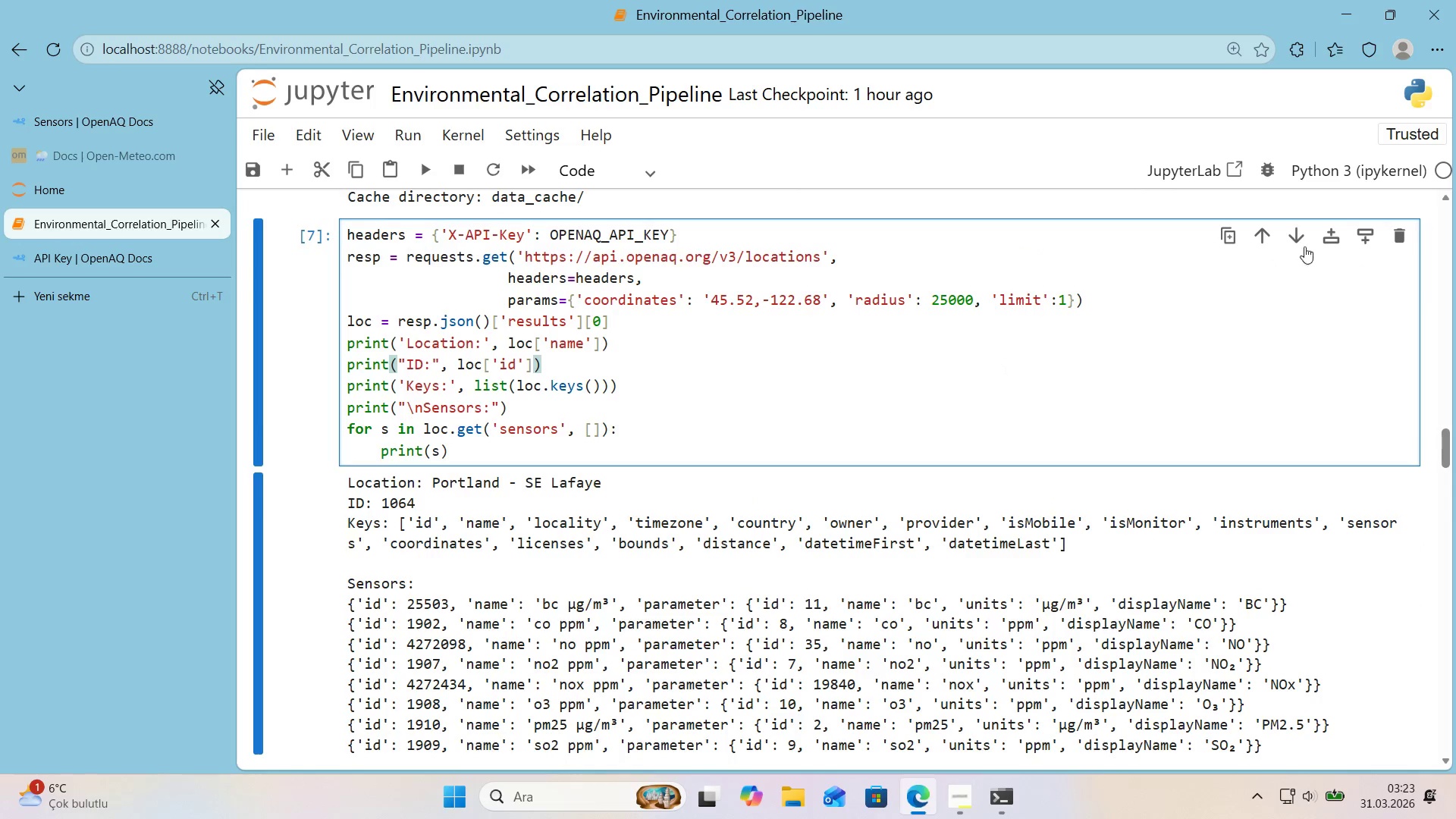 
left_click([1294, 242])
 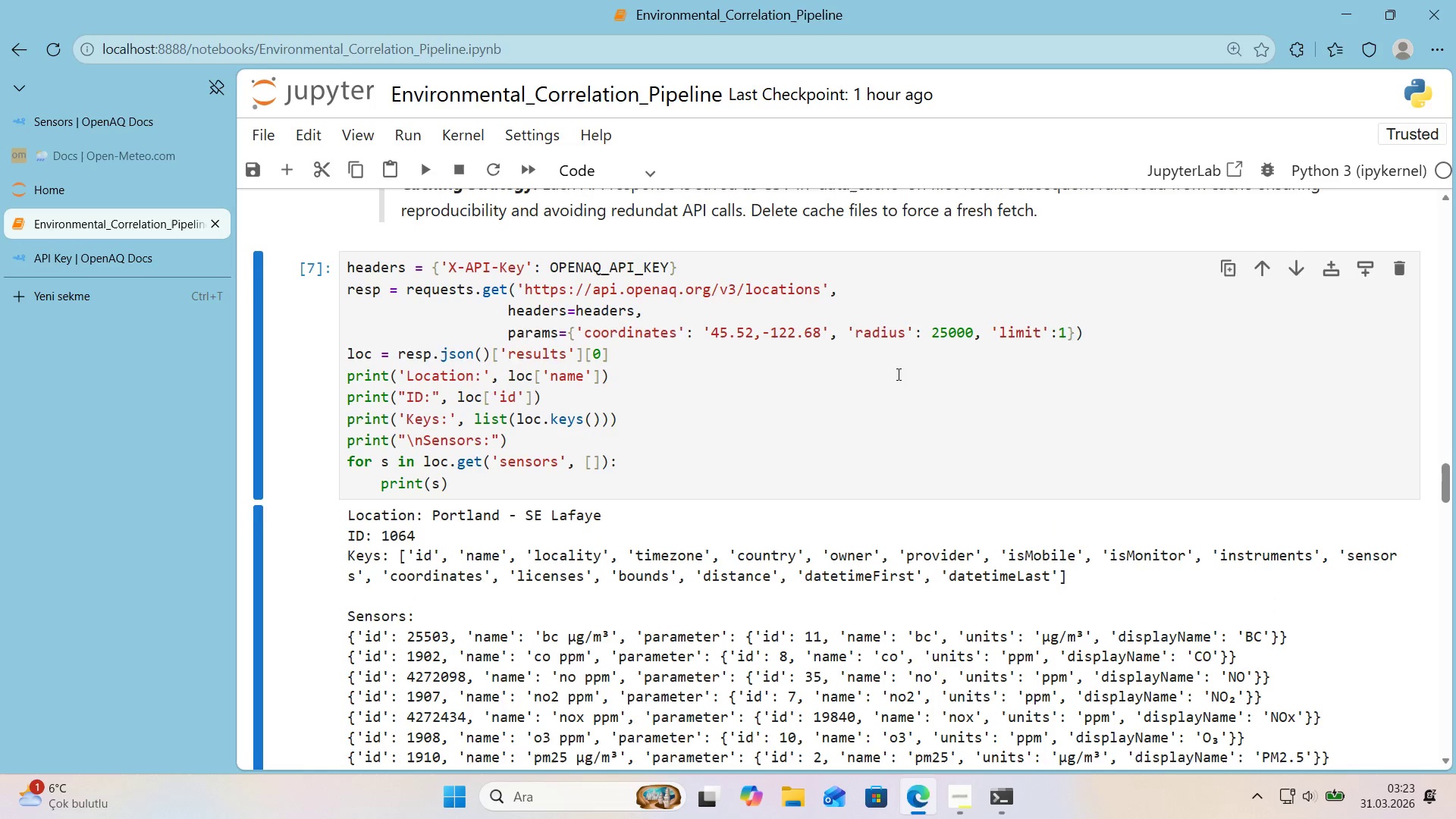 
scroll: coordinate [896, 372], scroll_direction: up, amount: 3.0
 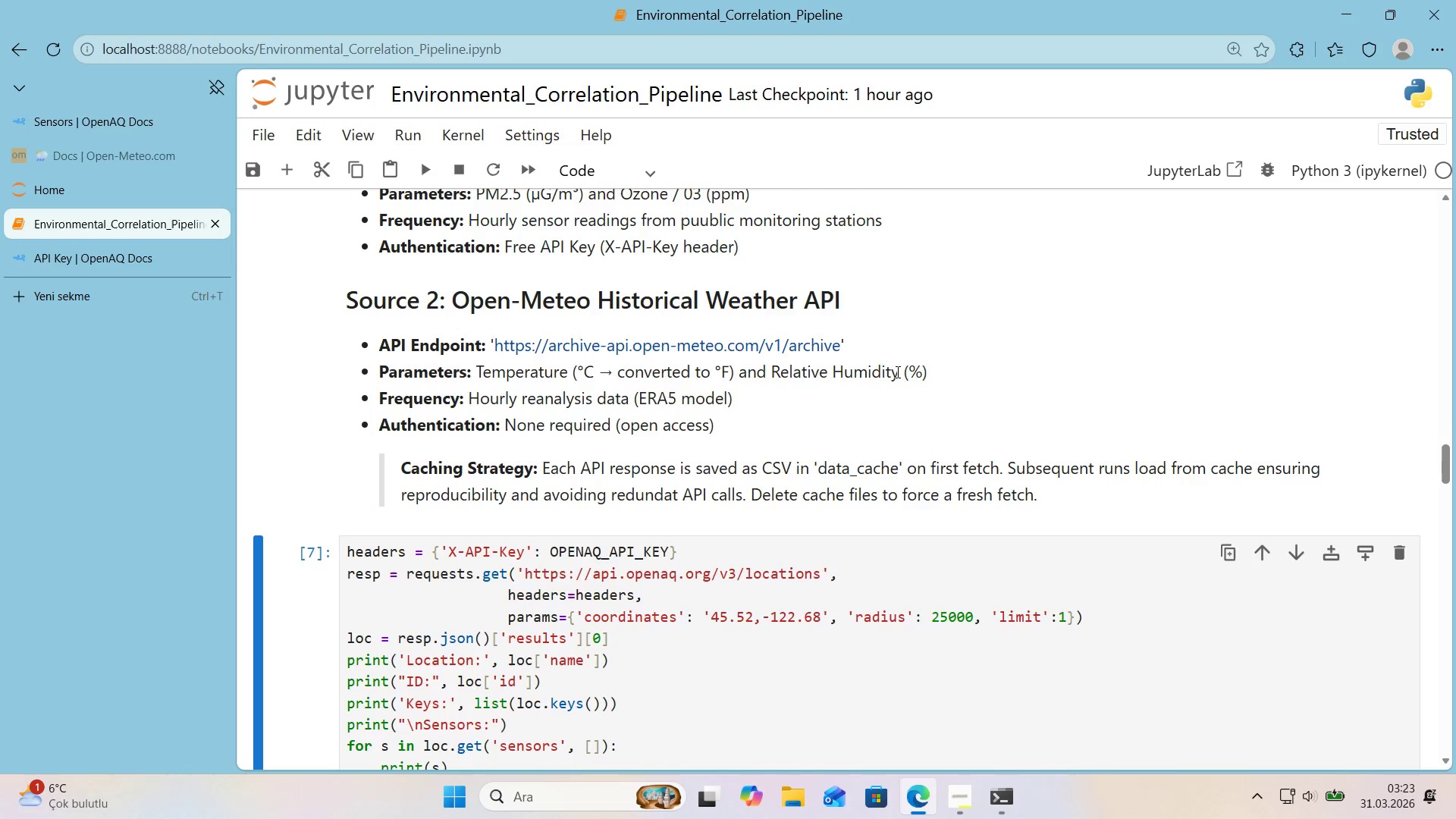 
scroll: coordinate [896, 370], scroll_direction: down, amount: 7.0
 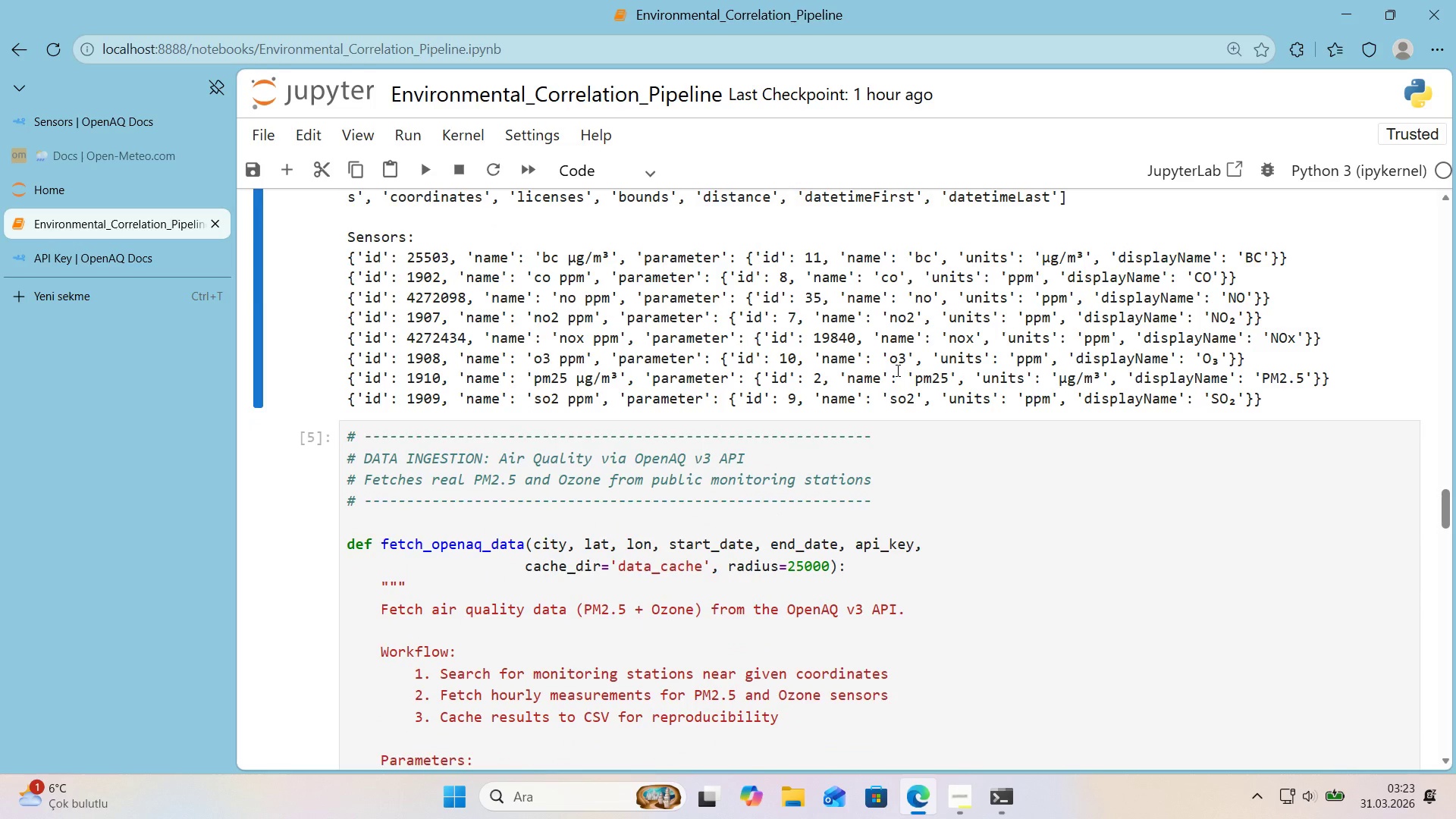 
wait(9.77)
 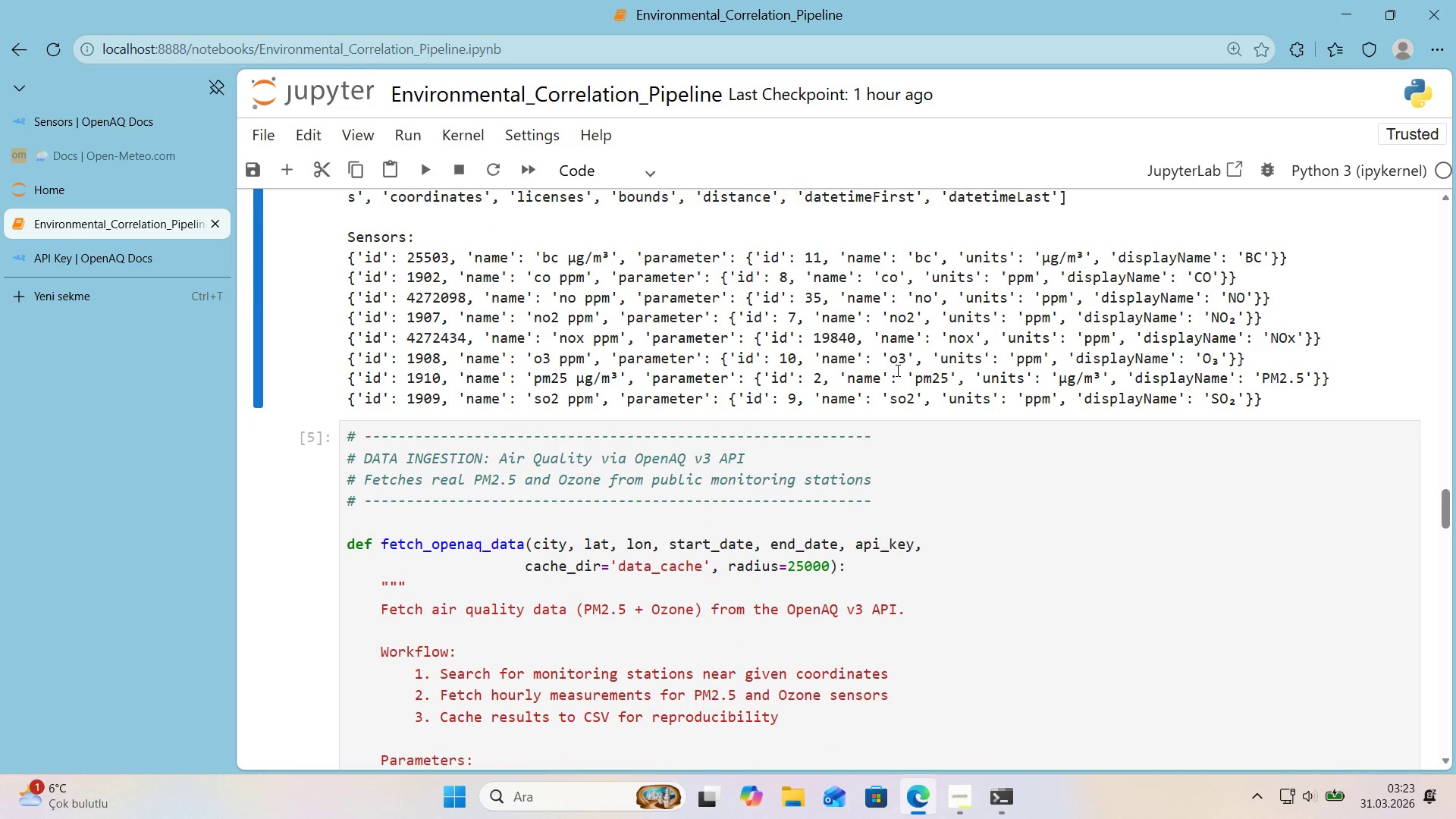 
scroll: coordinate [896, 370], scroll_direction: up, amount: 2.0
 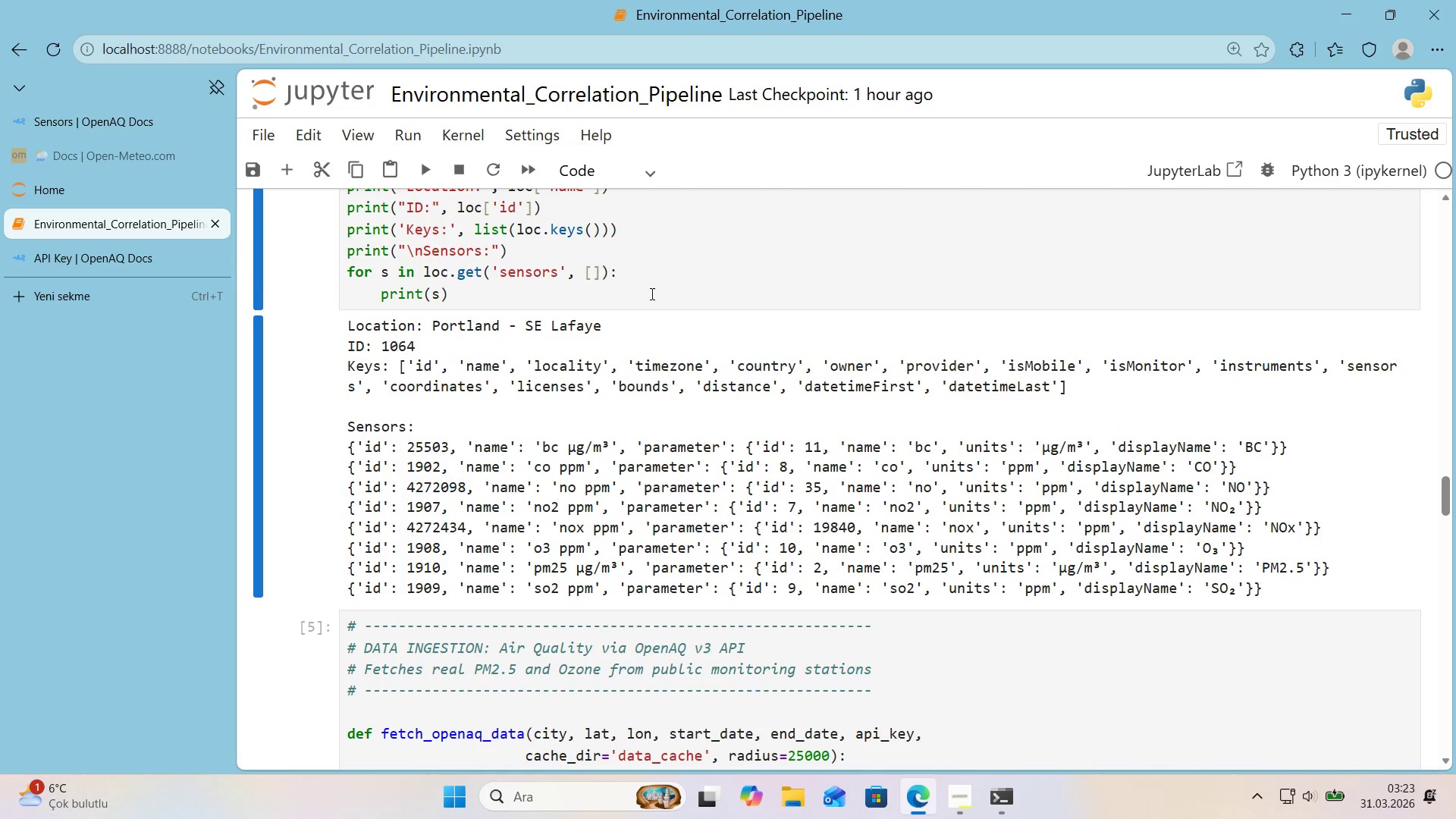 
left_click([601, 288])
 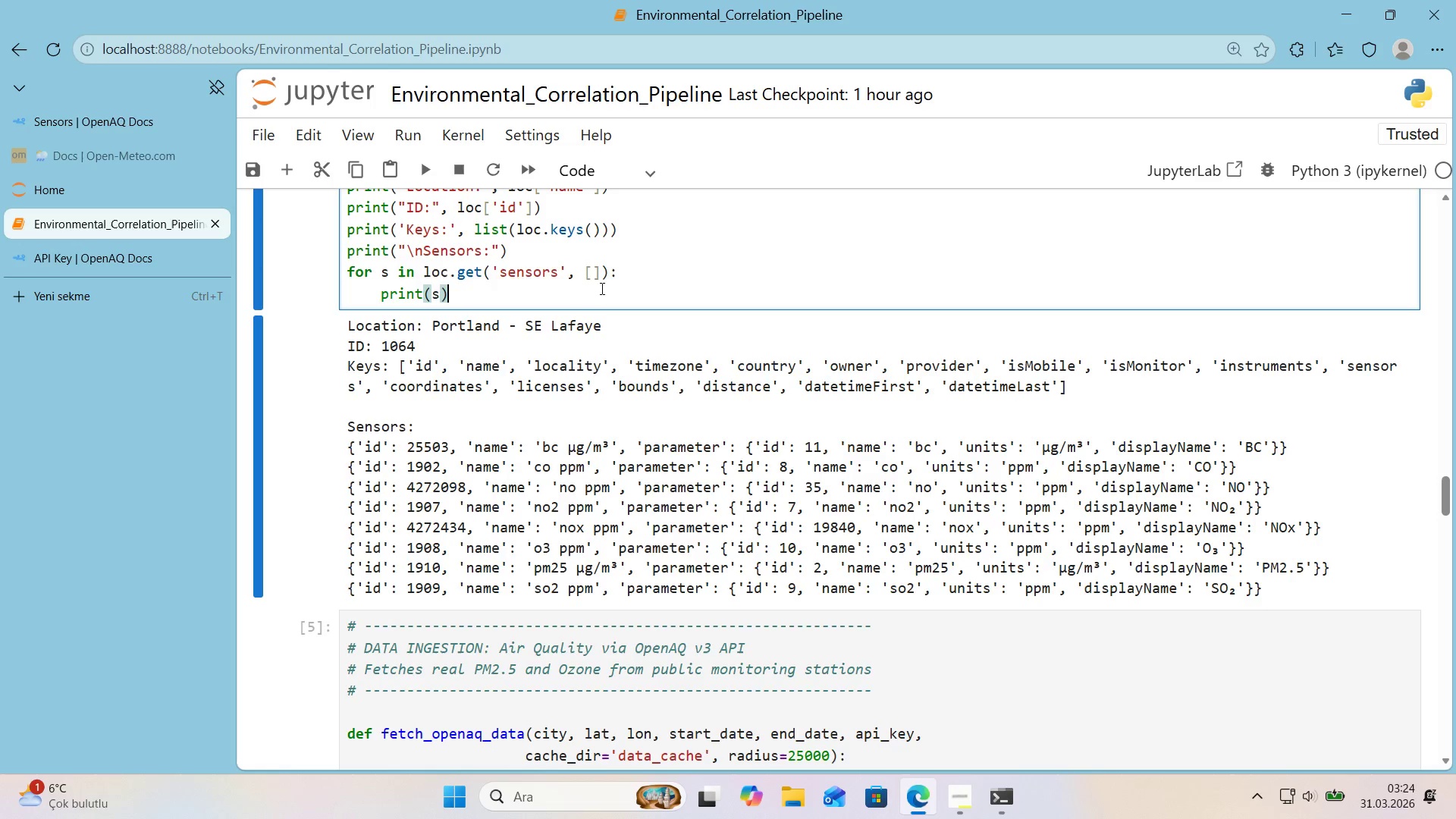 
wait(7.05)
 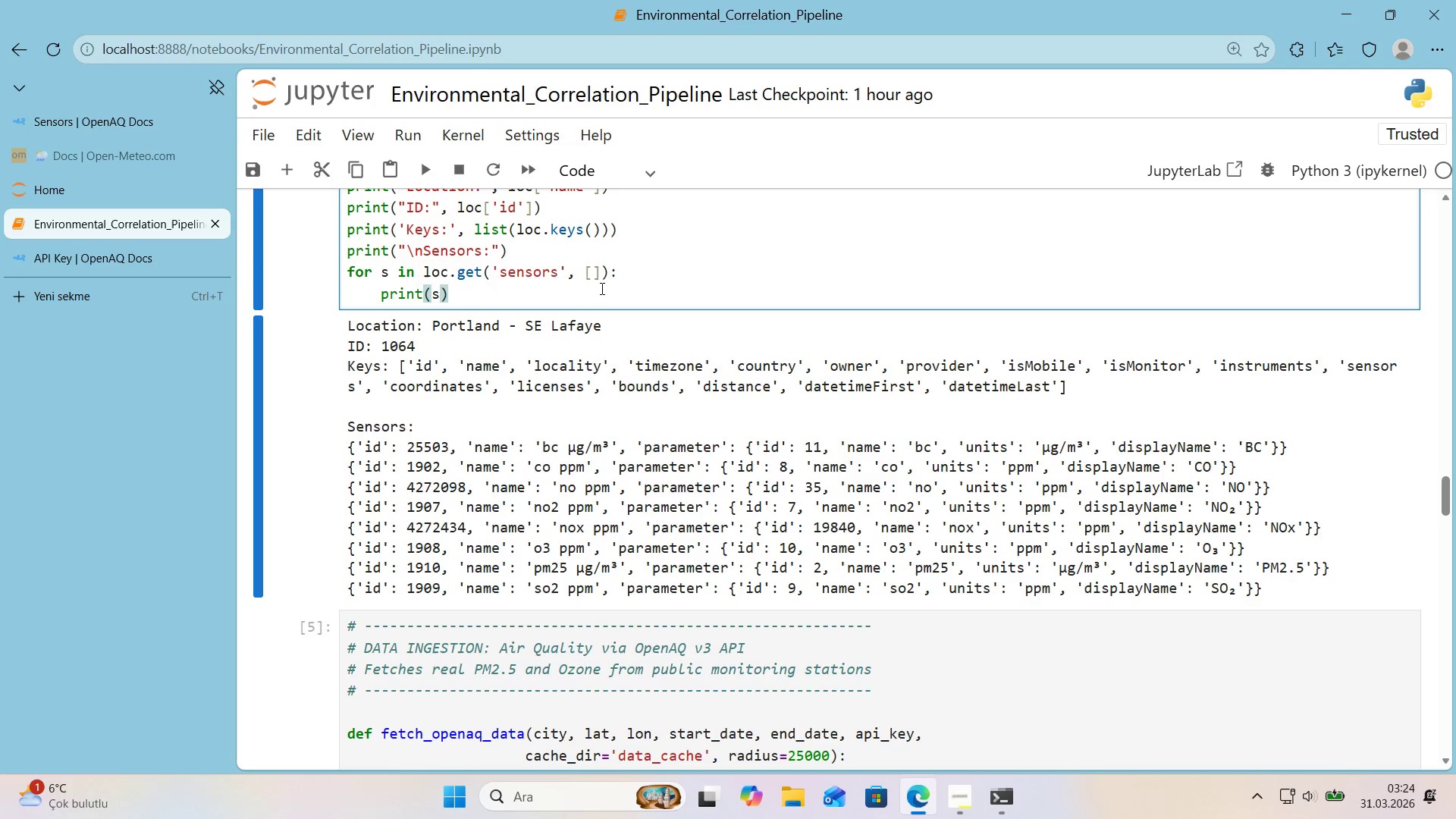 
scroll: coordinate [824, 340], scroll_direction: up, amount: 2.0
 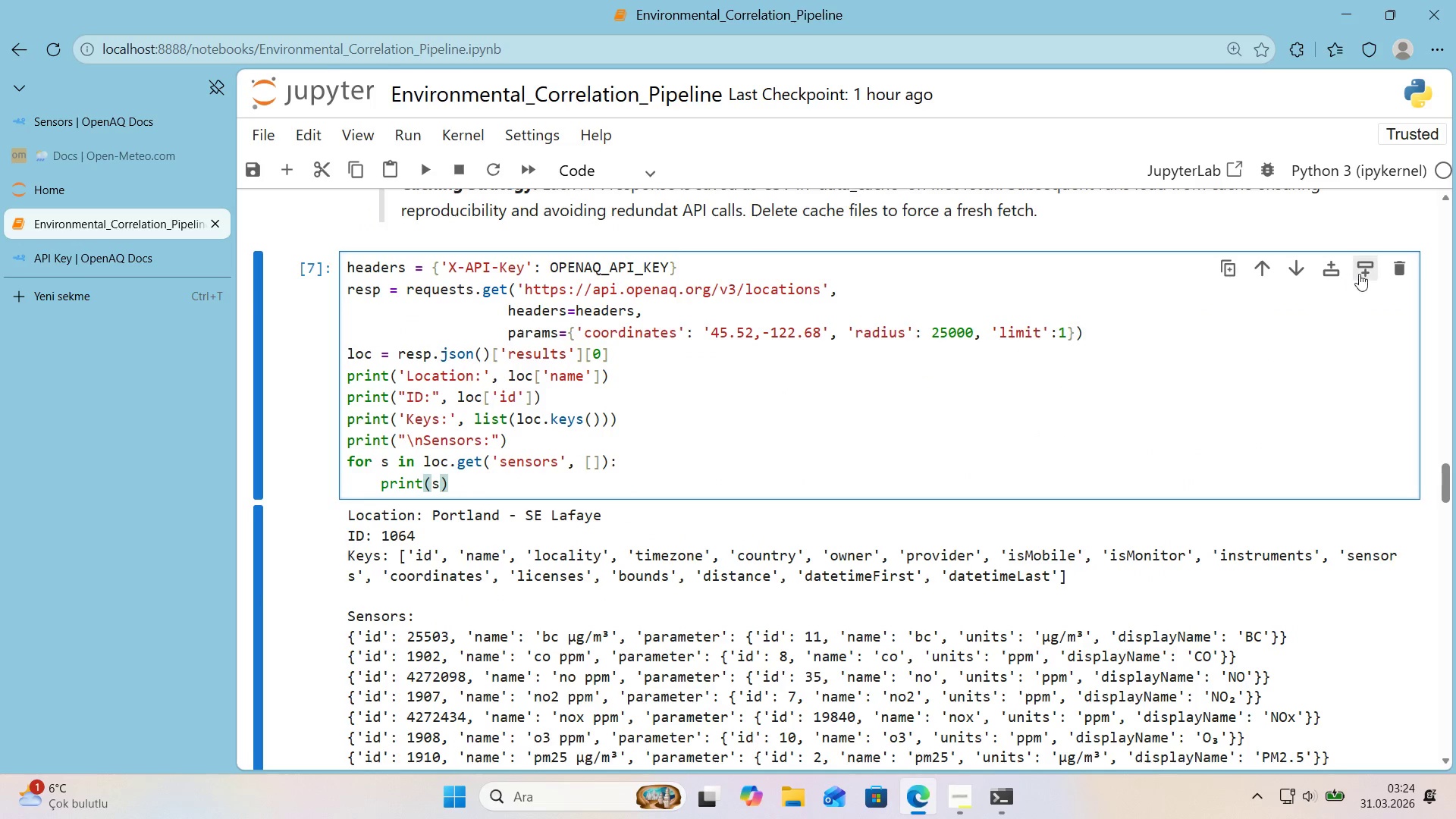 
left_click([1365, 271])
 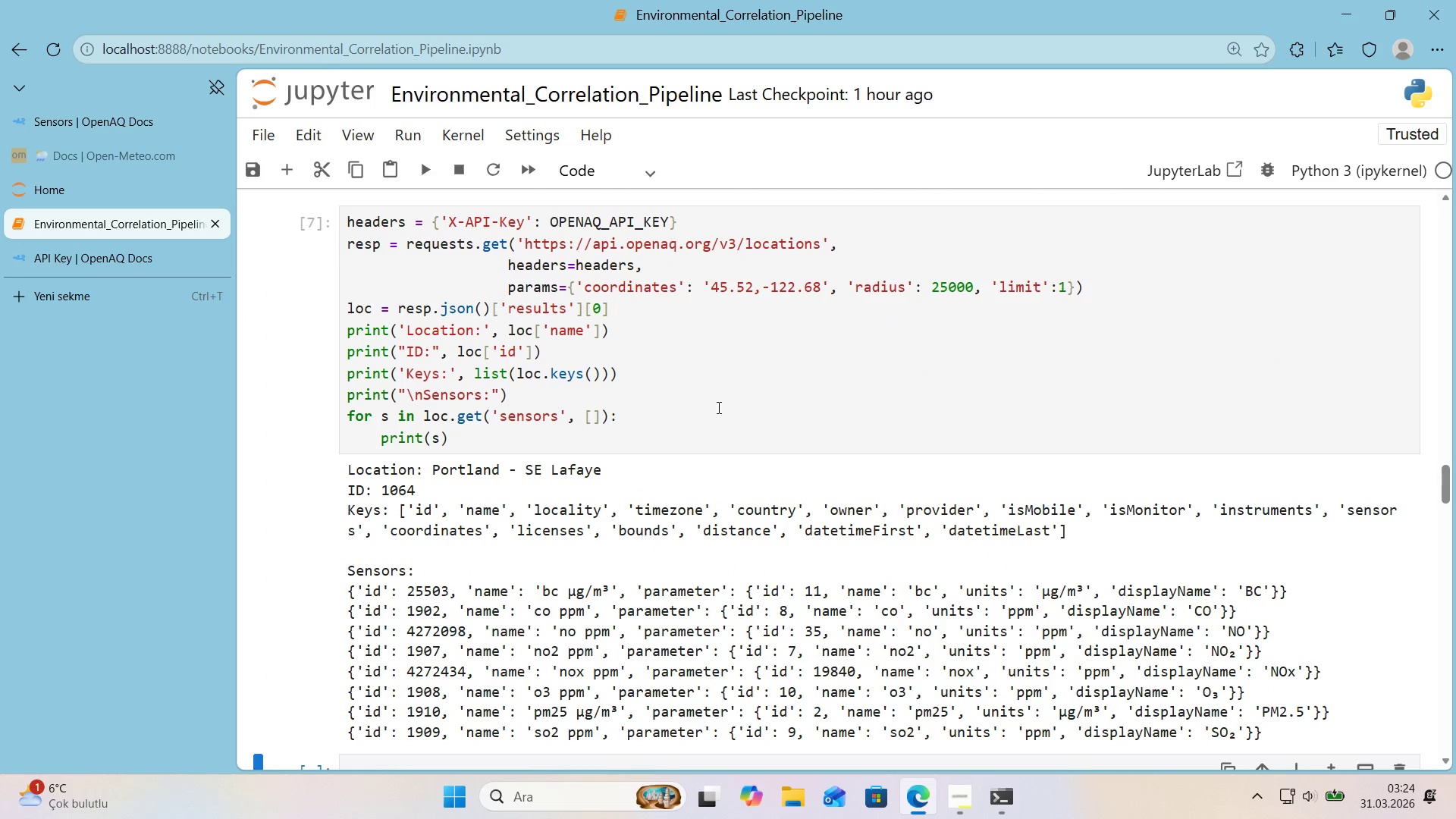 
scroll: coordinate [585, 419], scroll_direction: down, amount: 3.0
 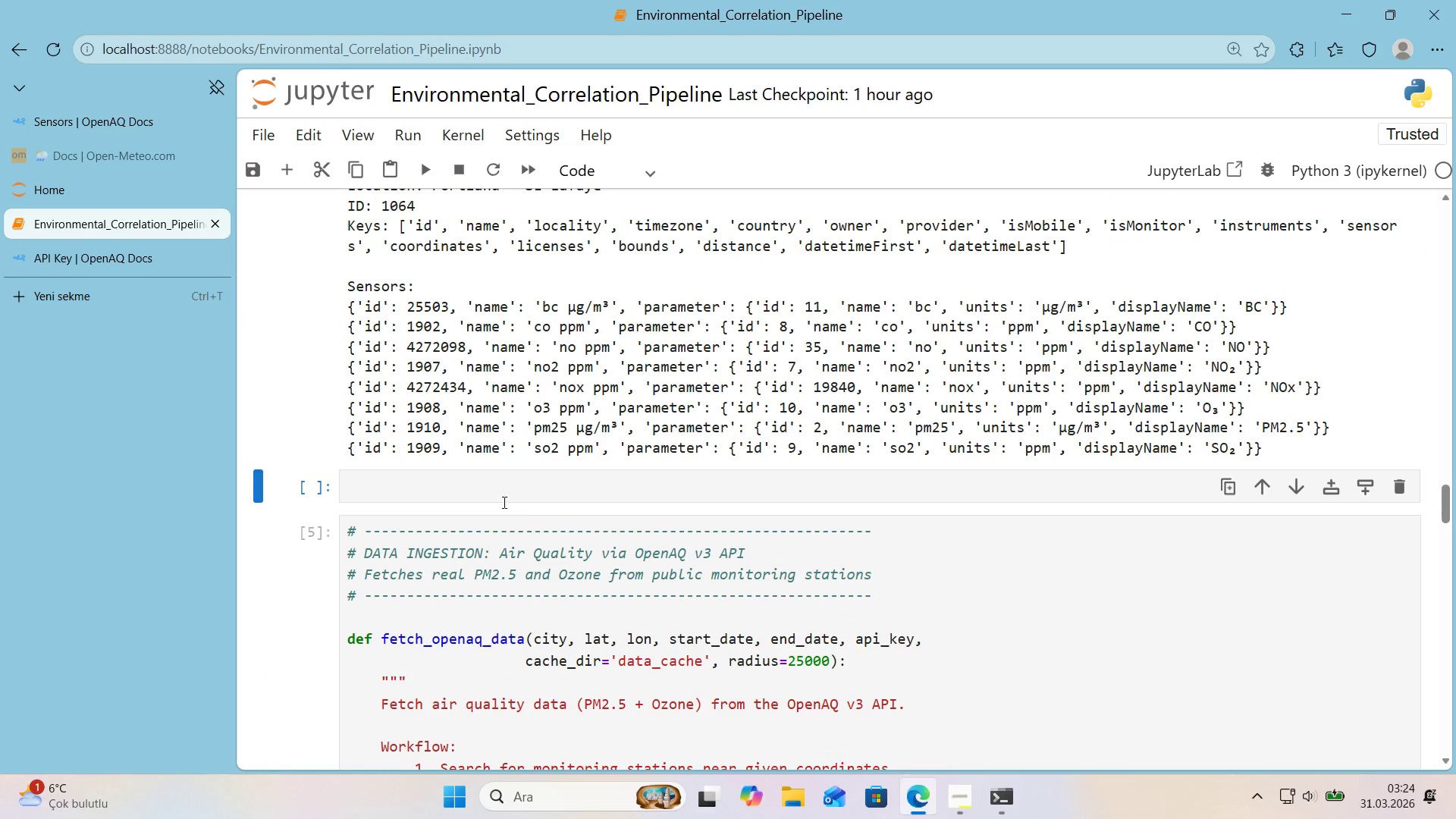 
left_click([500, 491])
 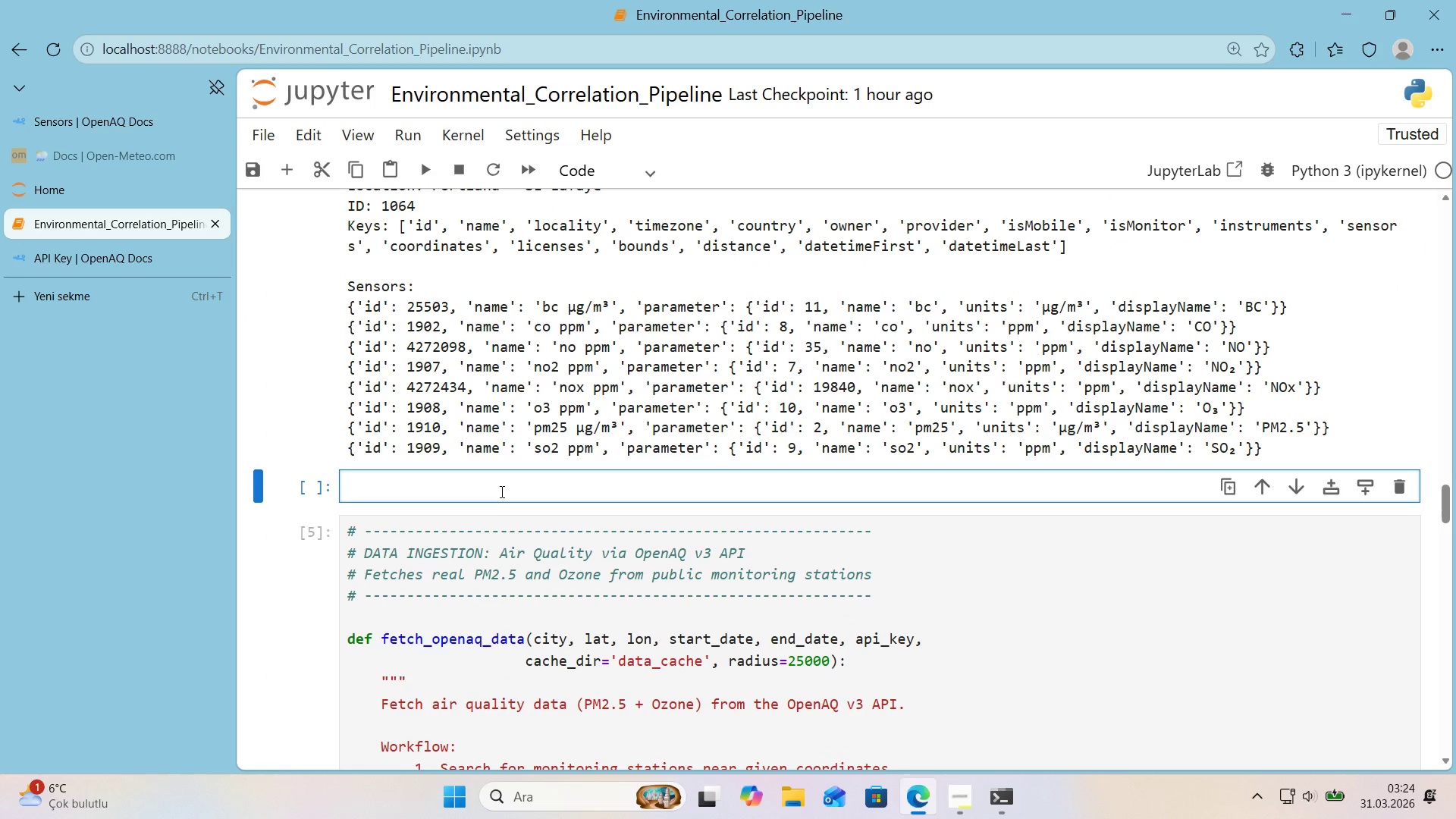 
type(m ) requests.get*()
 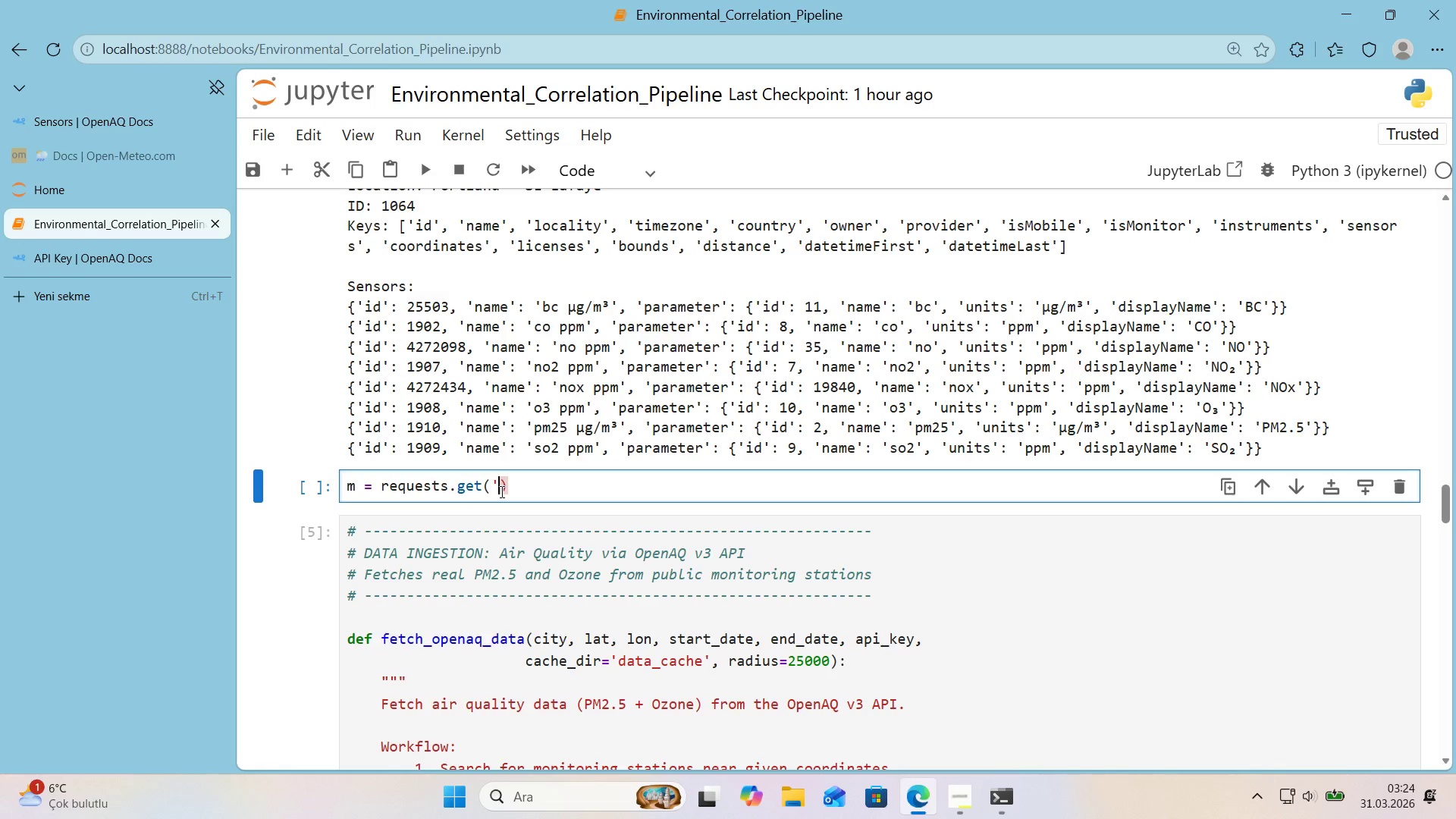 
 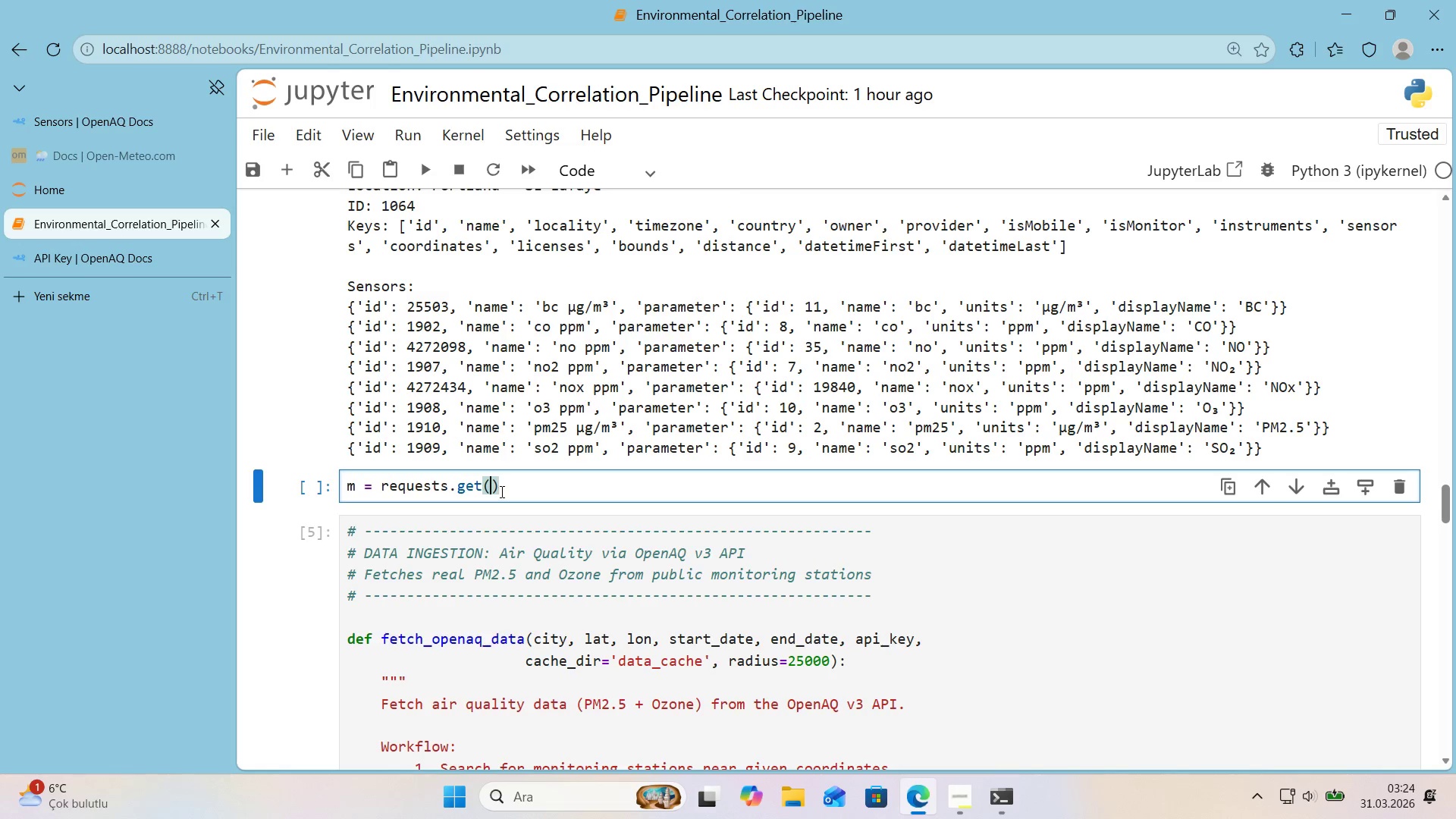 
key(ArrowLeft)
 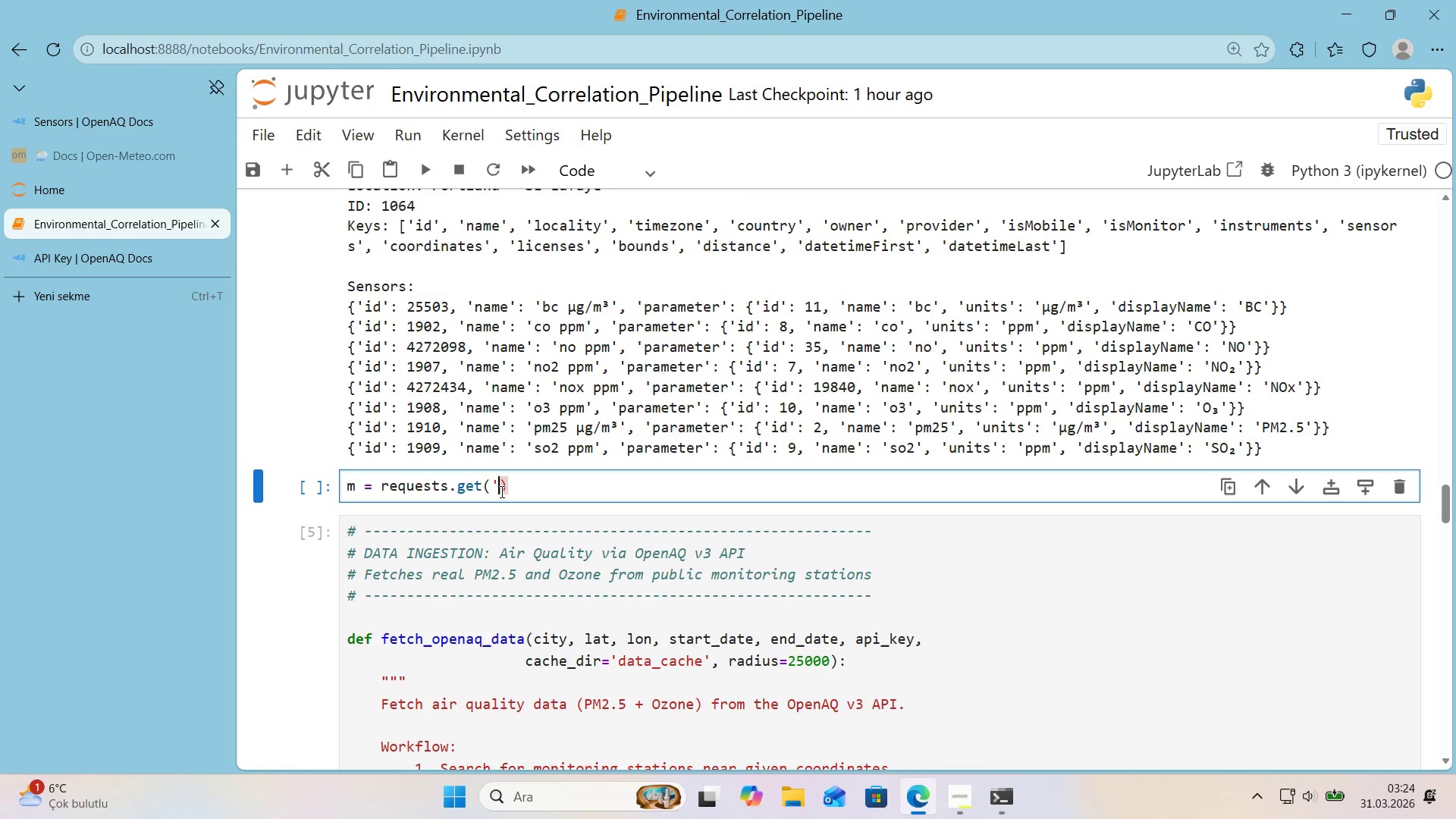 
type(@@)
 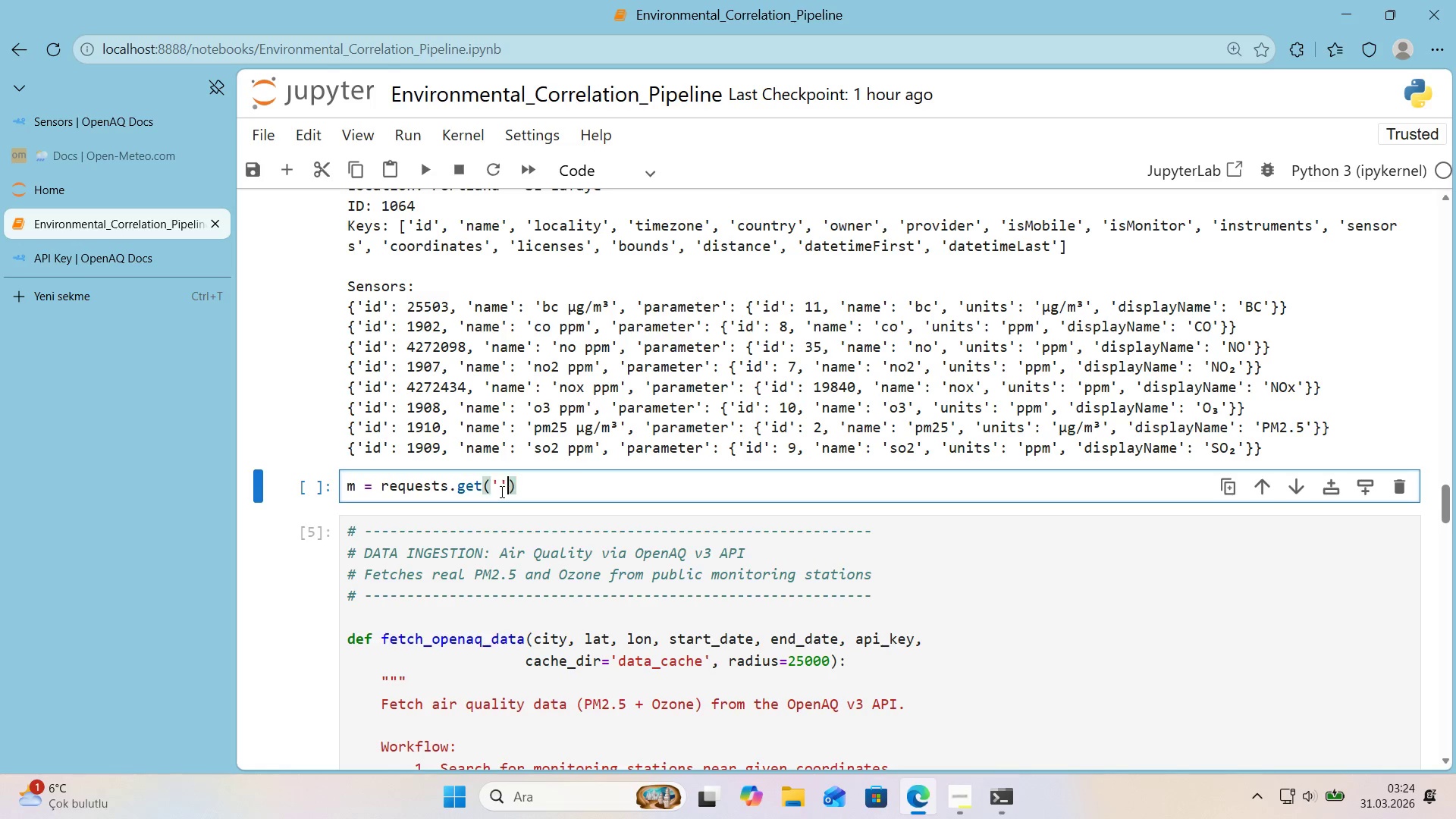 
key(ArrowLeft)
 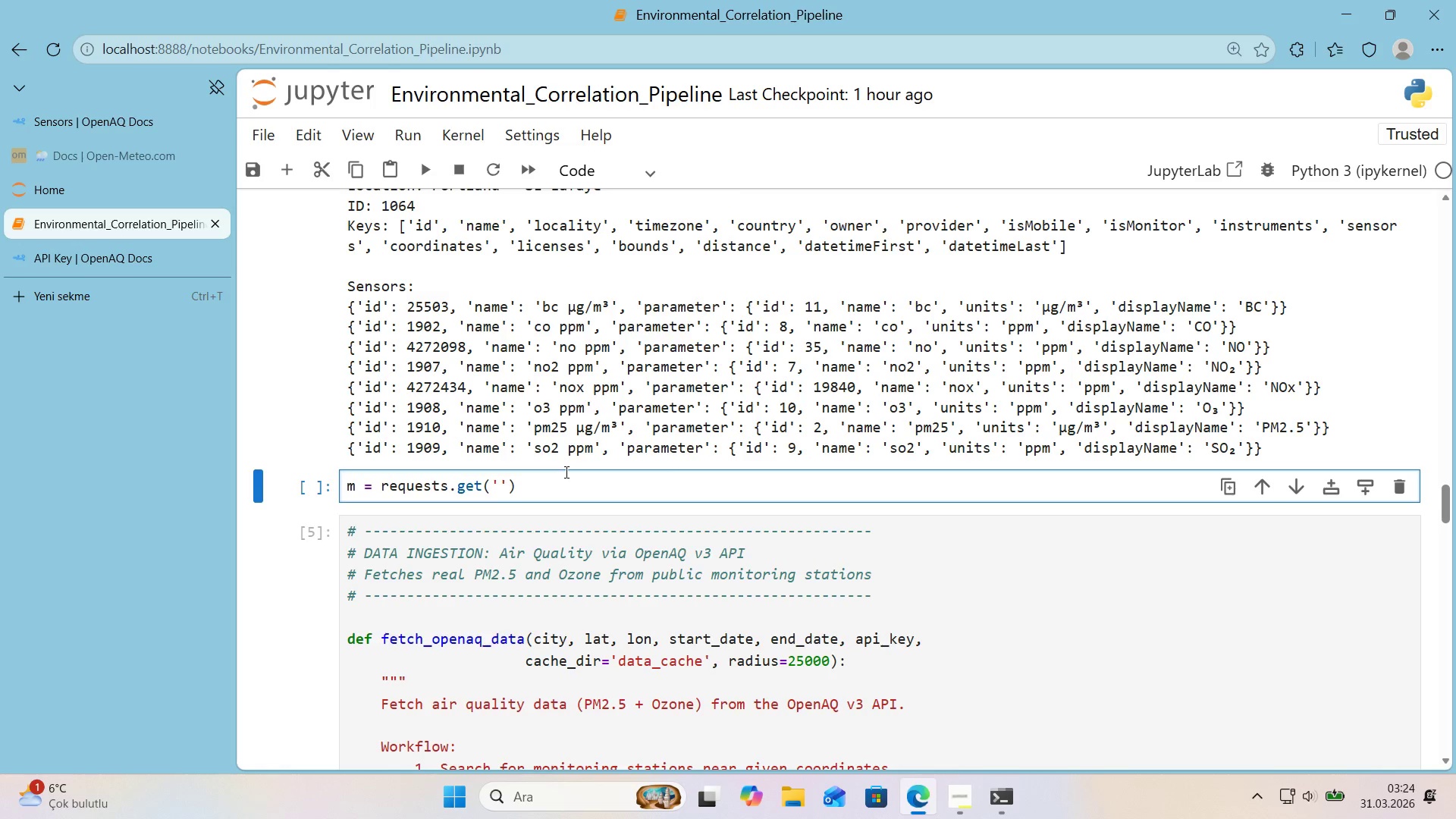 
type(https>&&ap')
 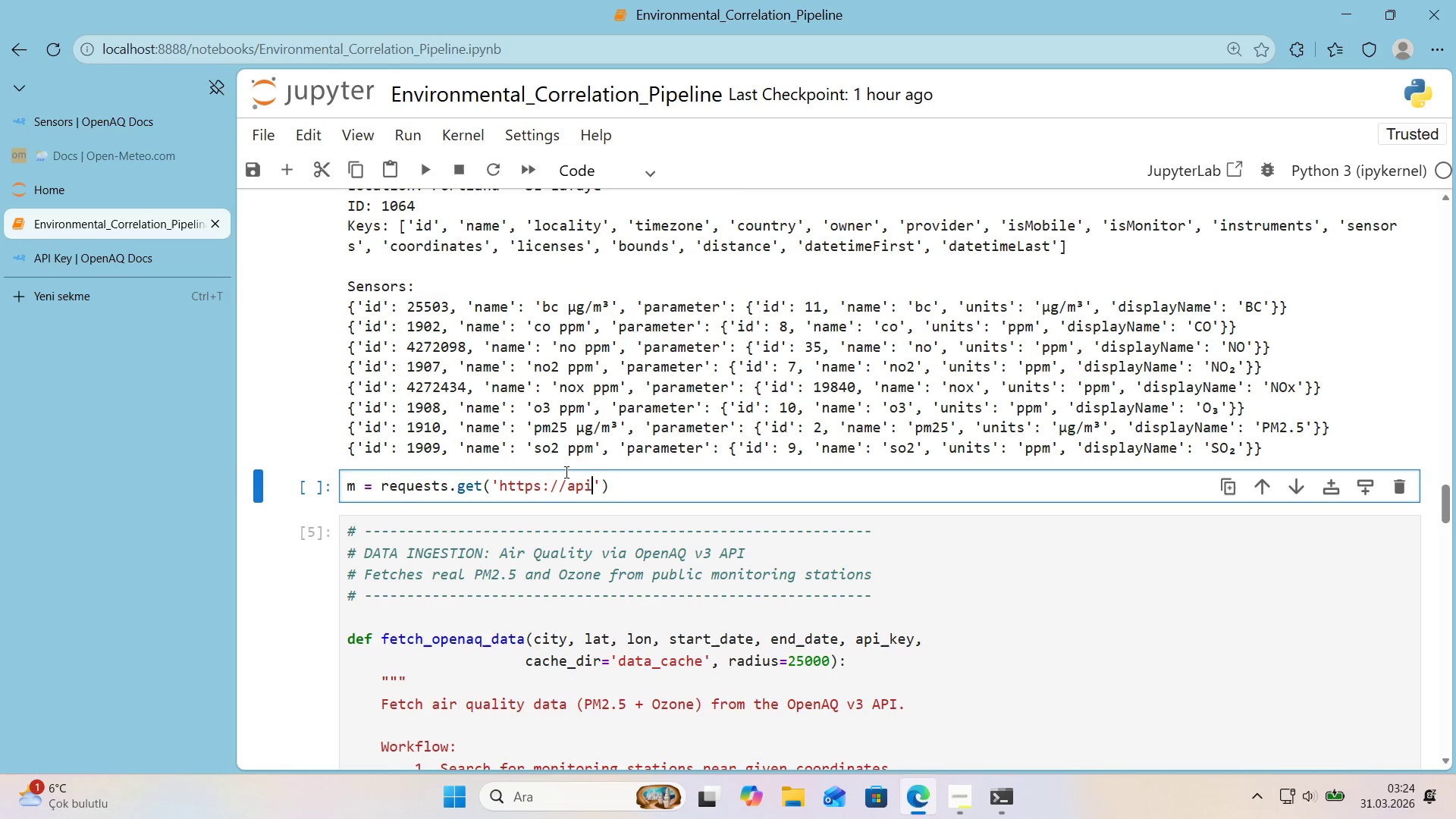 
hold_key(key=ShiftRight, duration=1.95)
 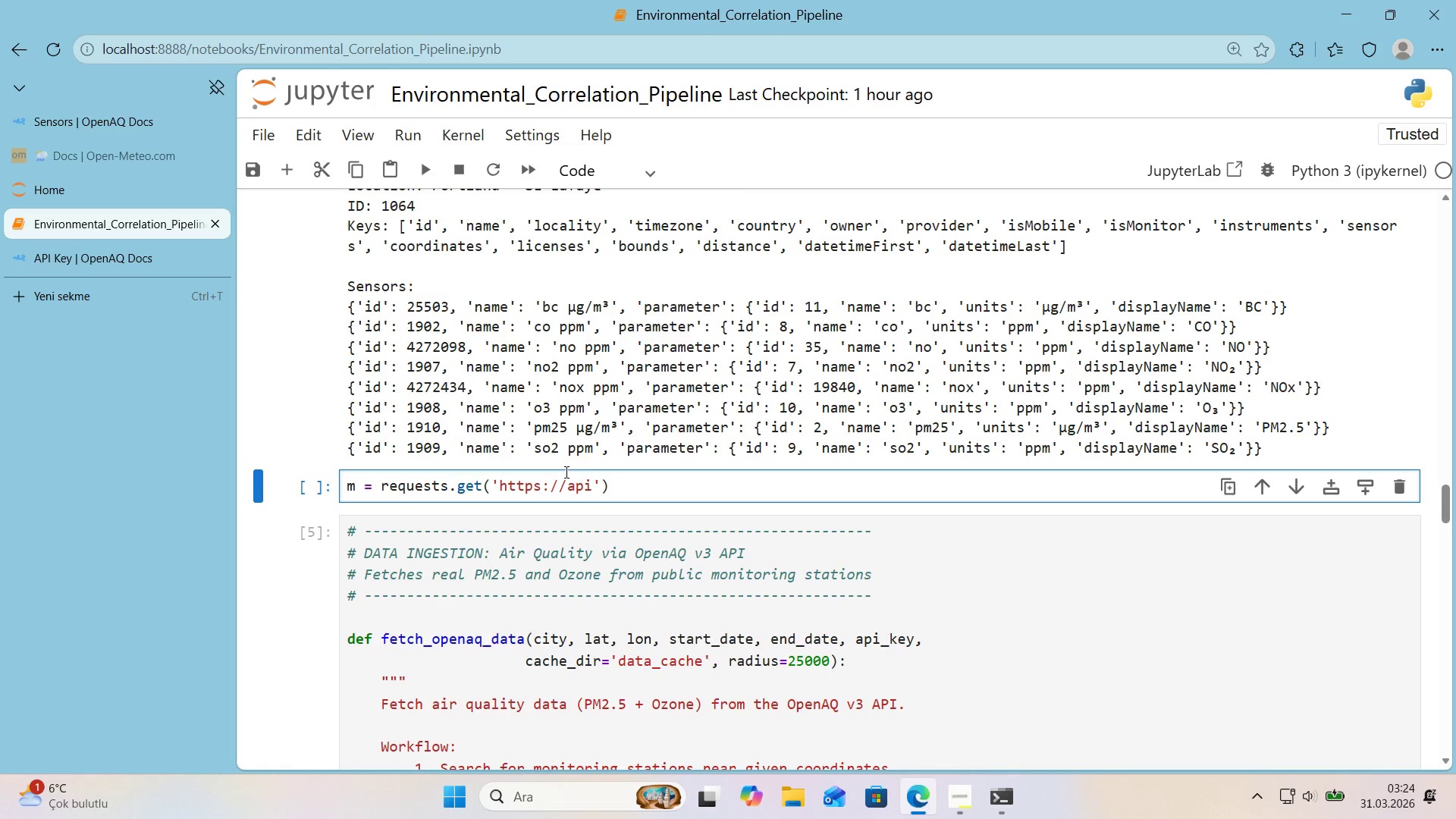 
type(.openaq.org&v3&sensors&1910&measurements)
 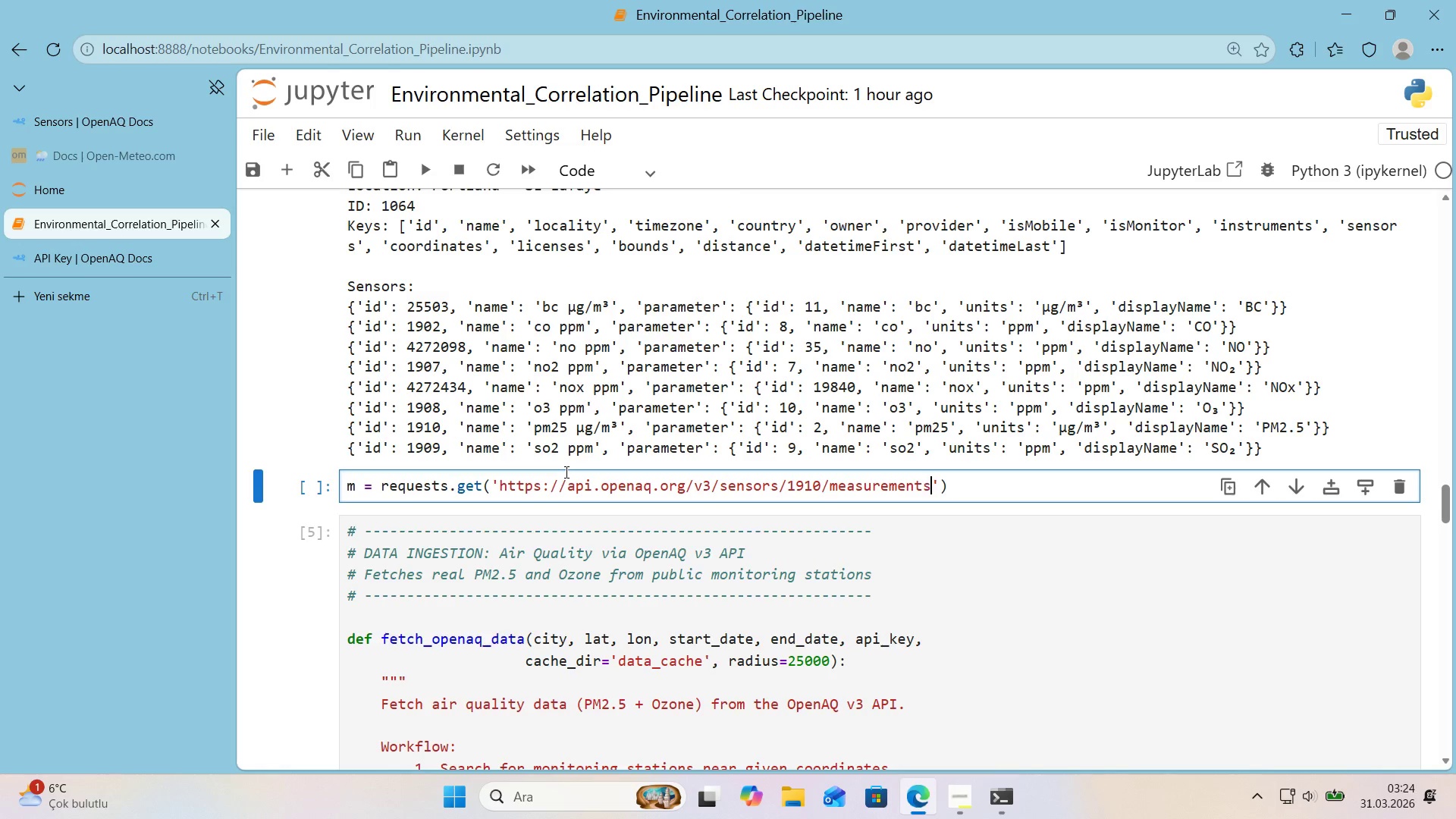 
key(ArrowRight)
 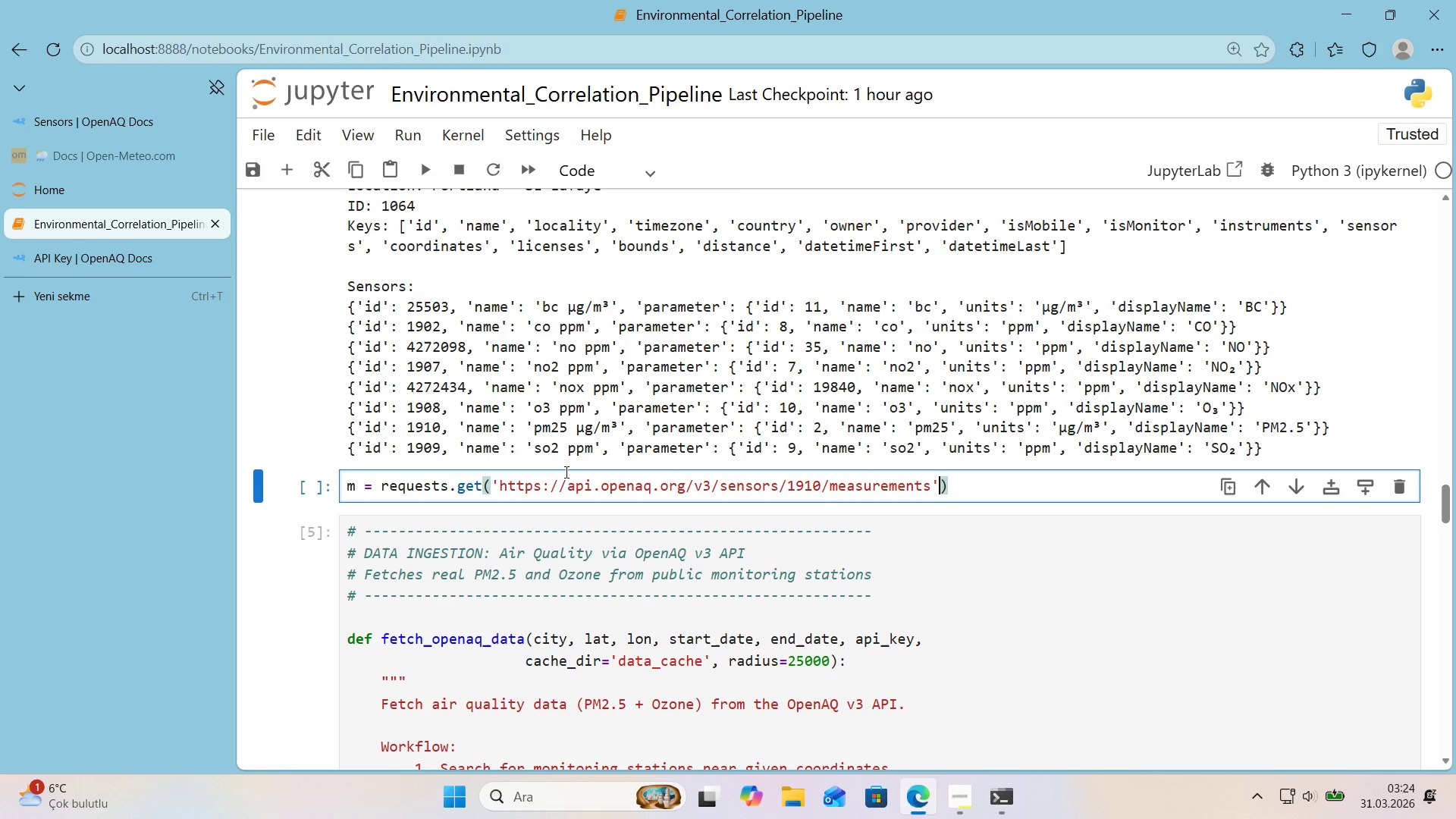 
key(Comma)
 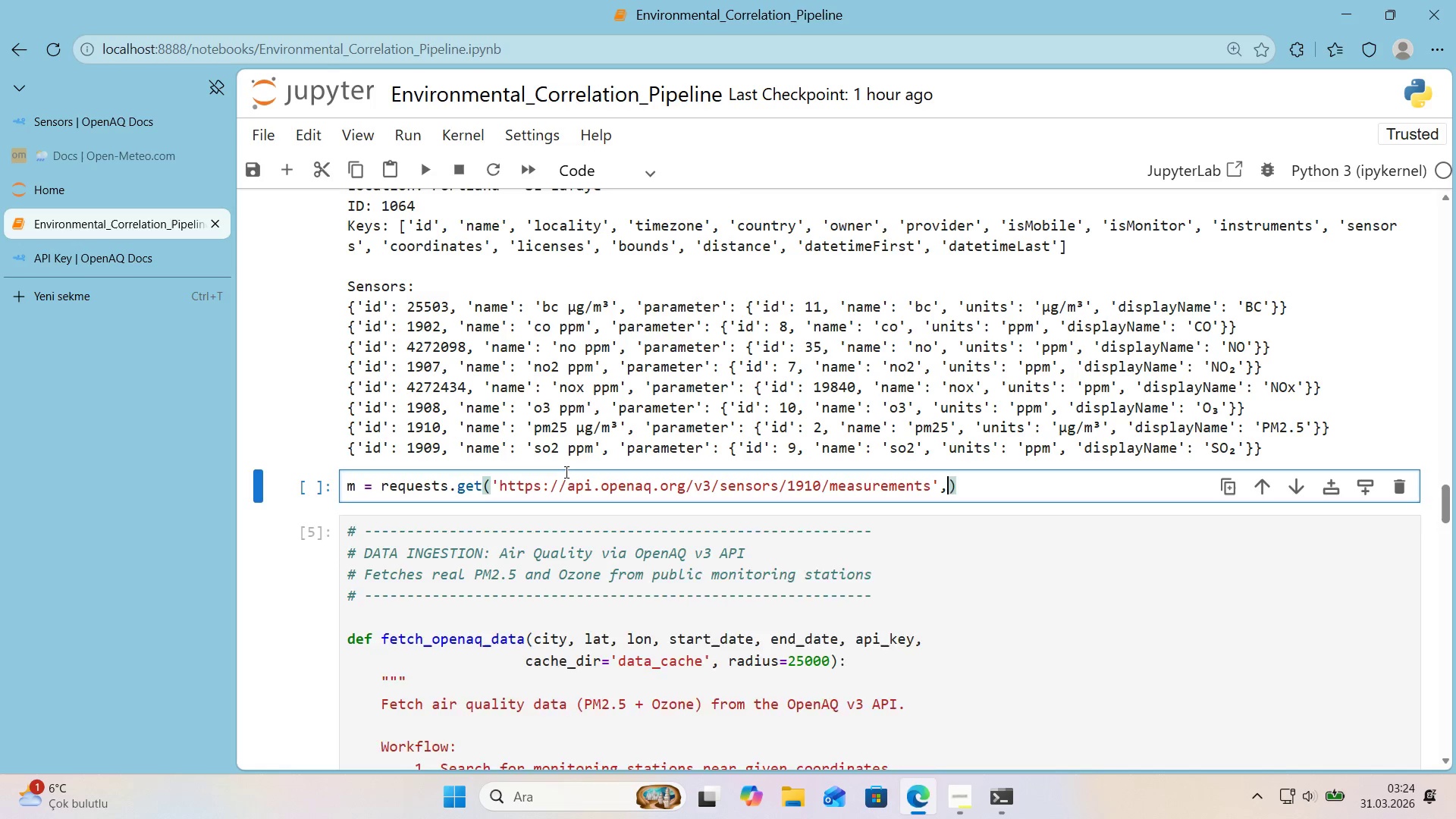 
key(Enter)
 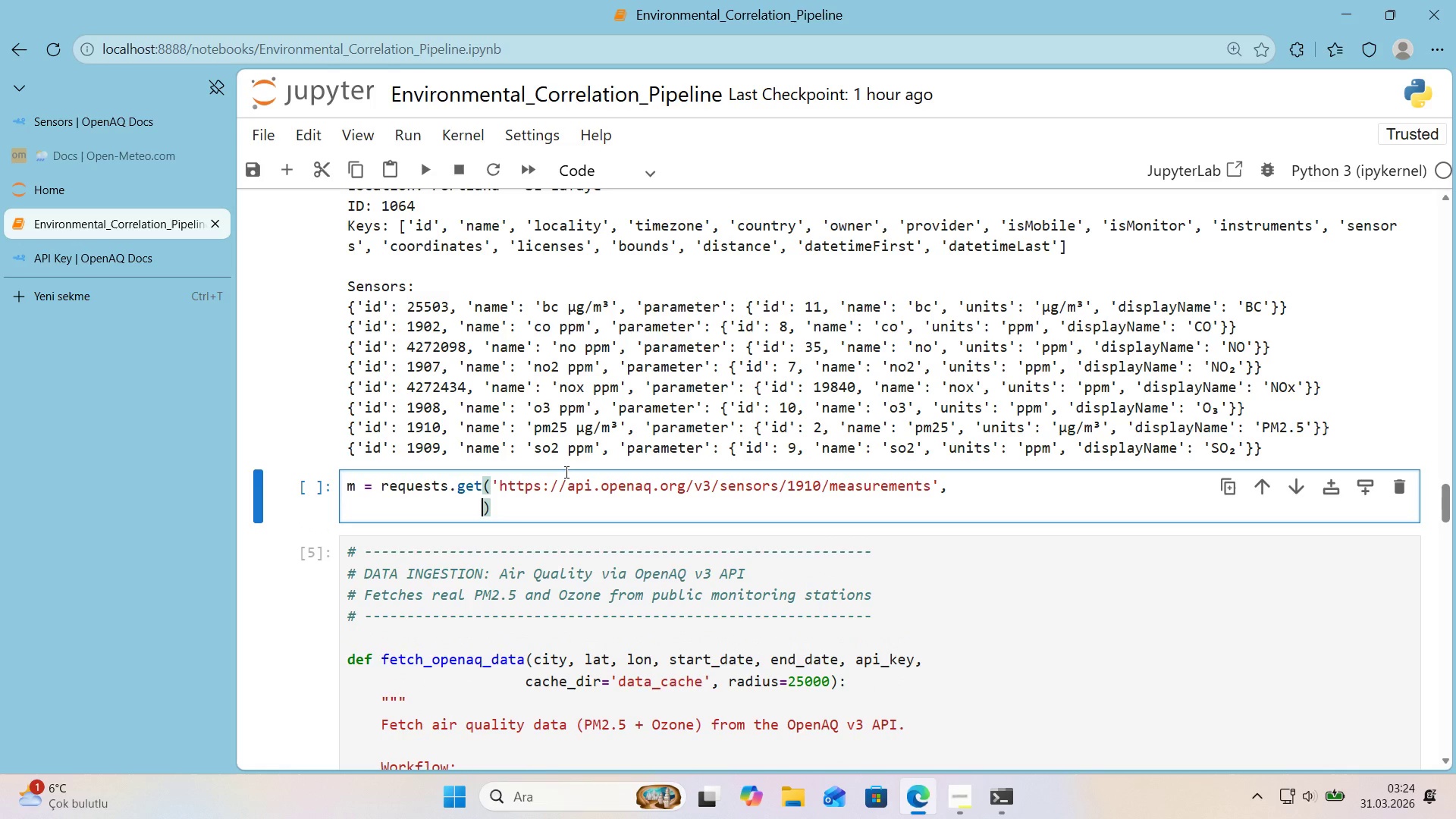 
type(headers)headers, params))
 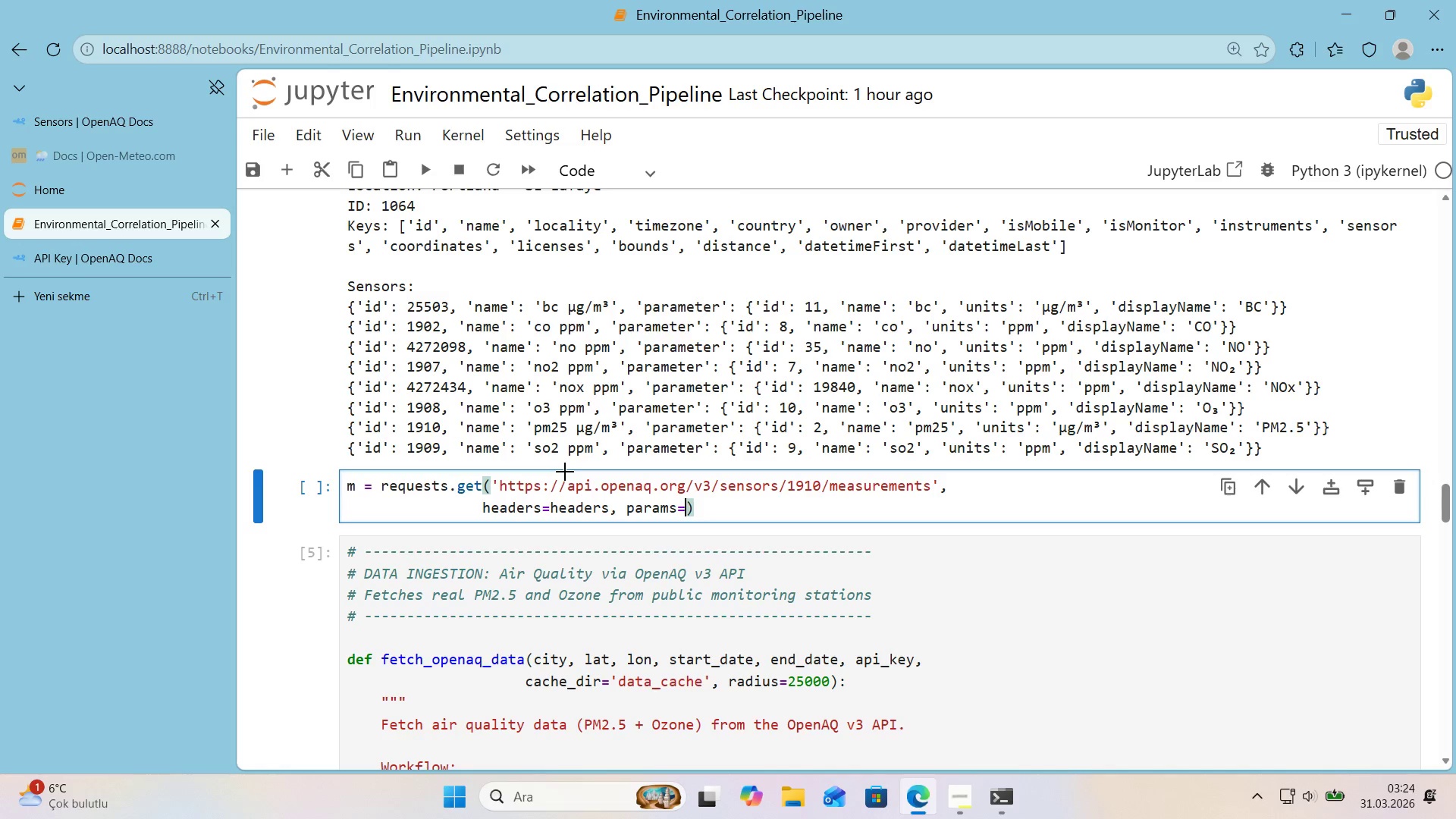 
key(Alt+Control+7)
 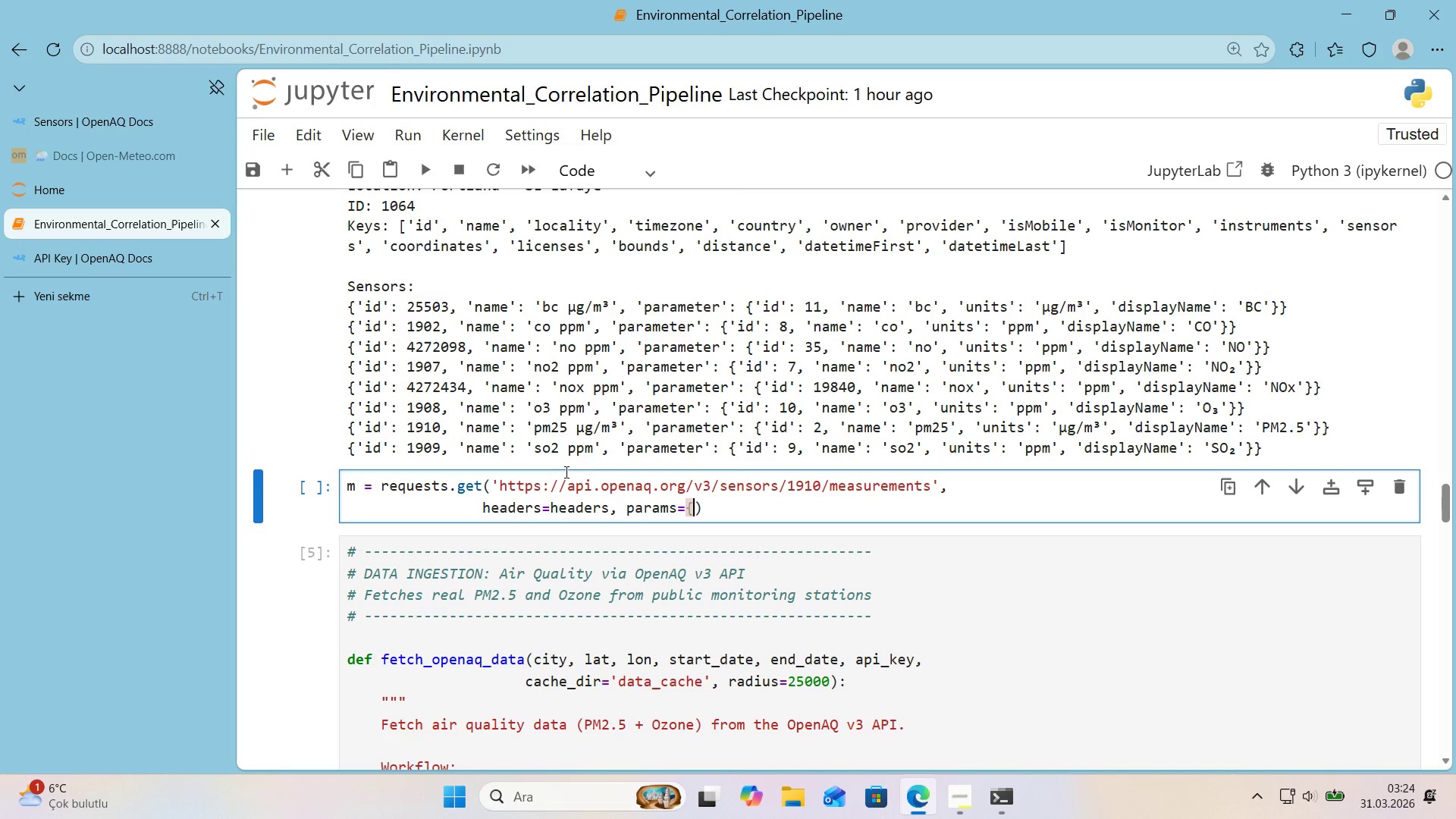 
key(Alt+Control+0)
 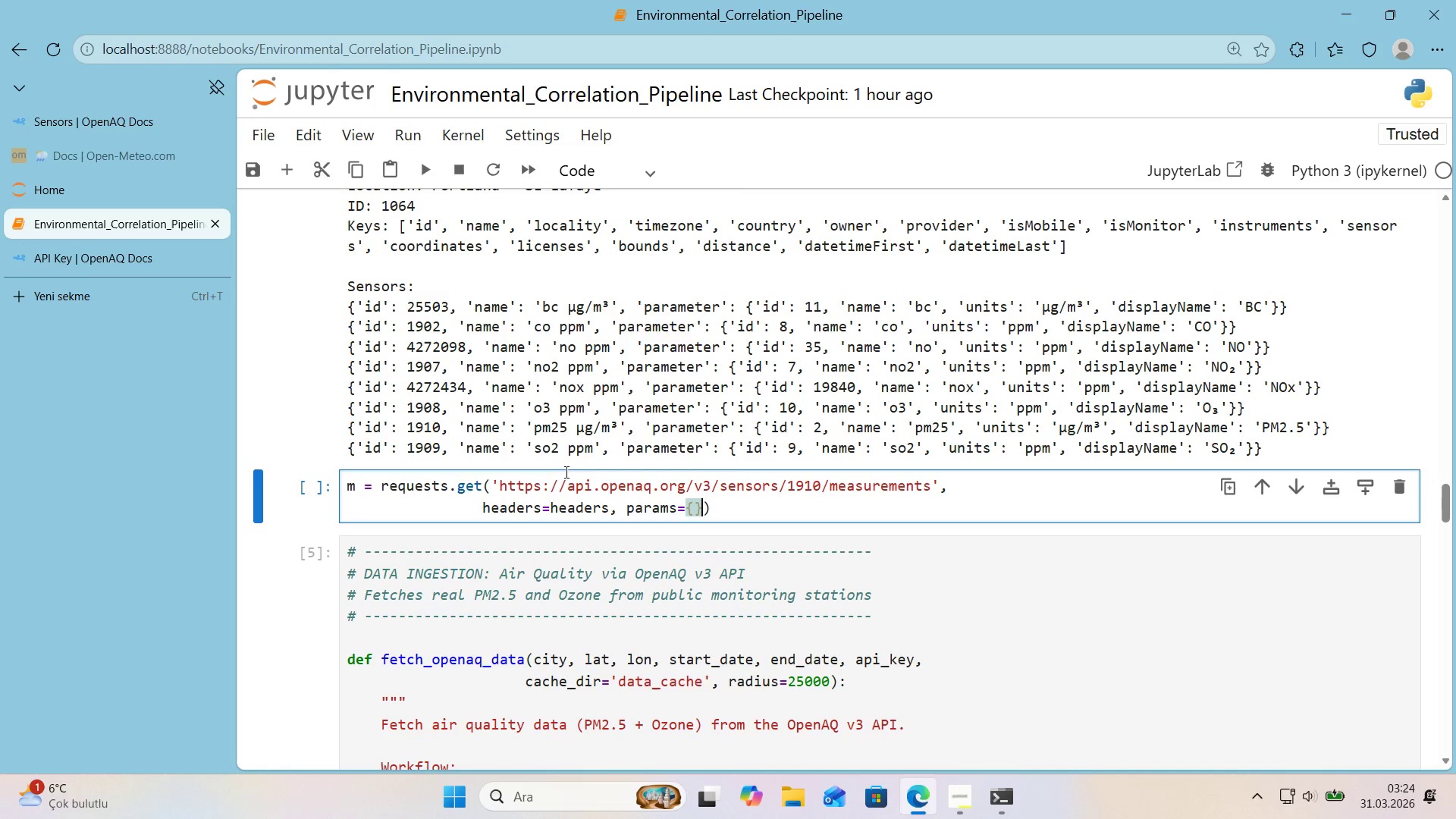 
key(Control+ControlRight)
 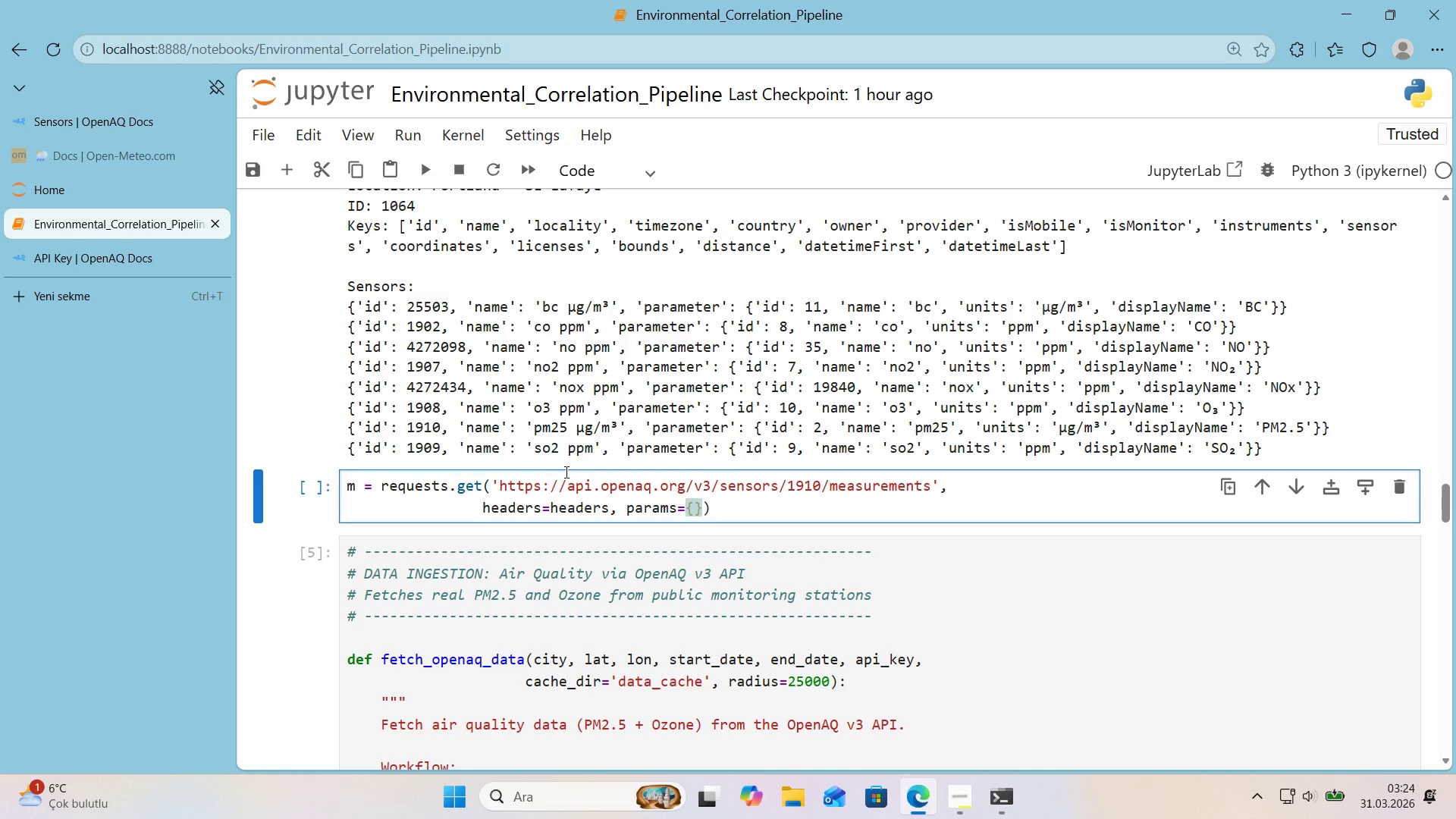 
key(ArrowLeft)
 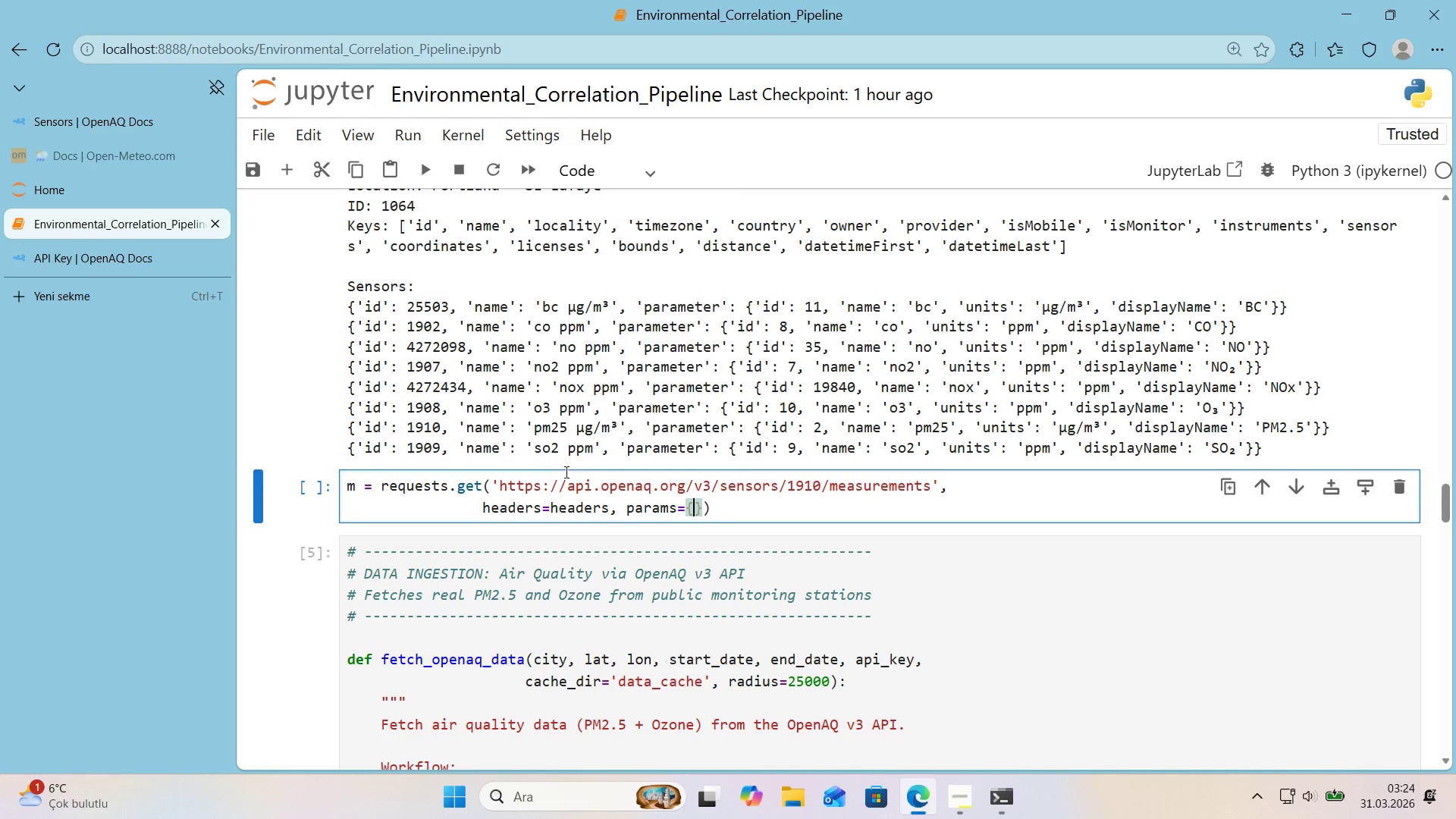 
type(@@)
 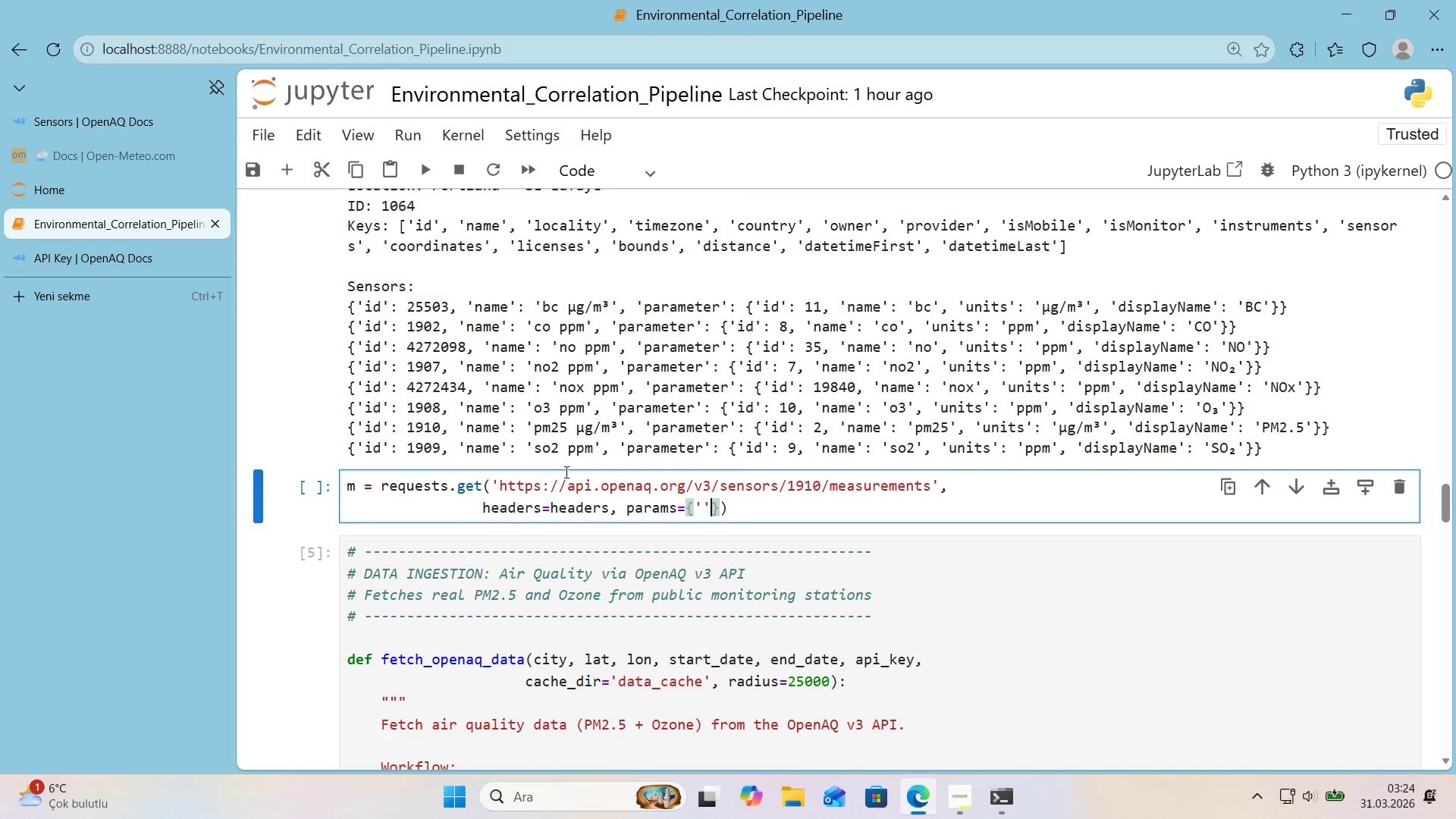 
key(ArrowLeft)
 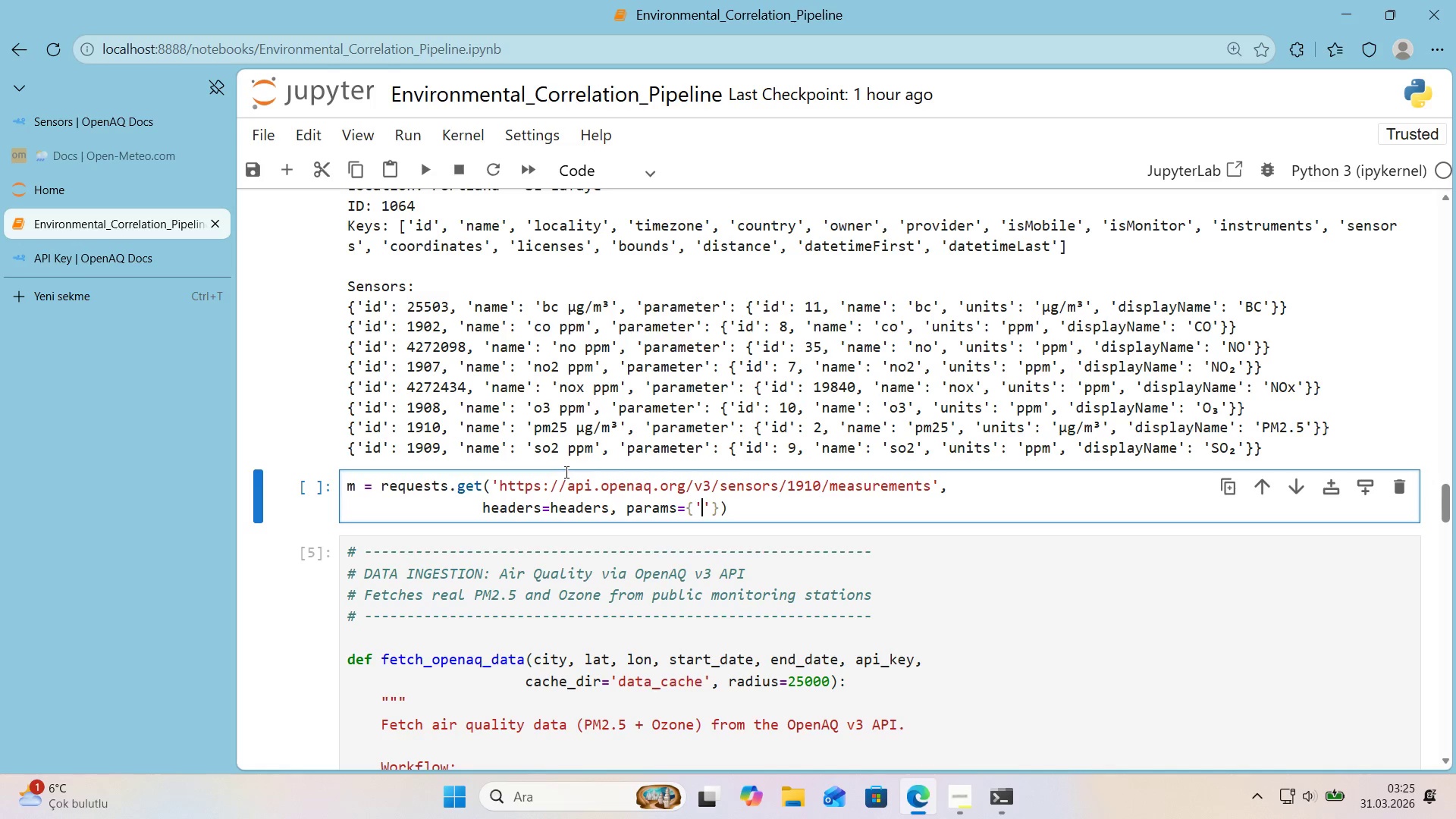 
key(L)
 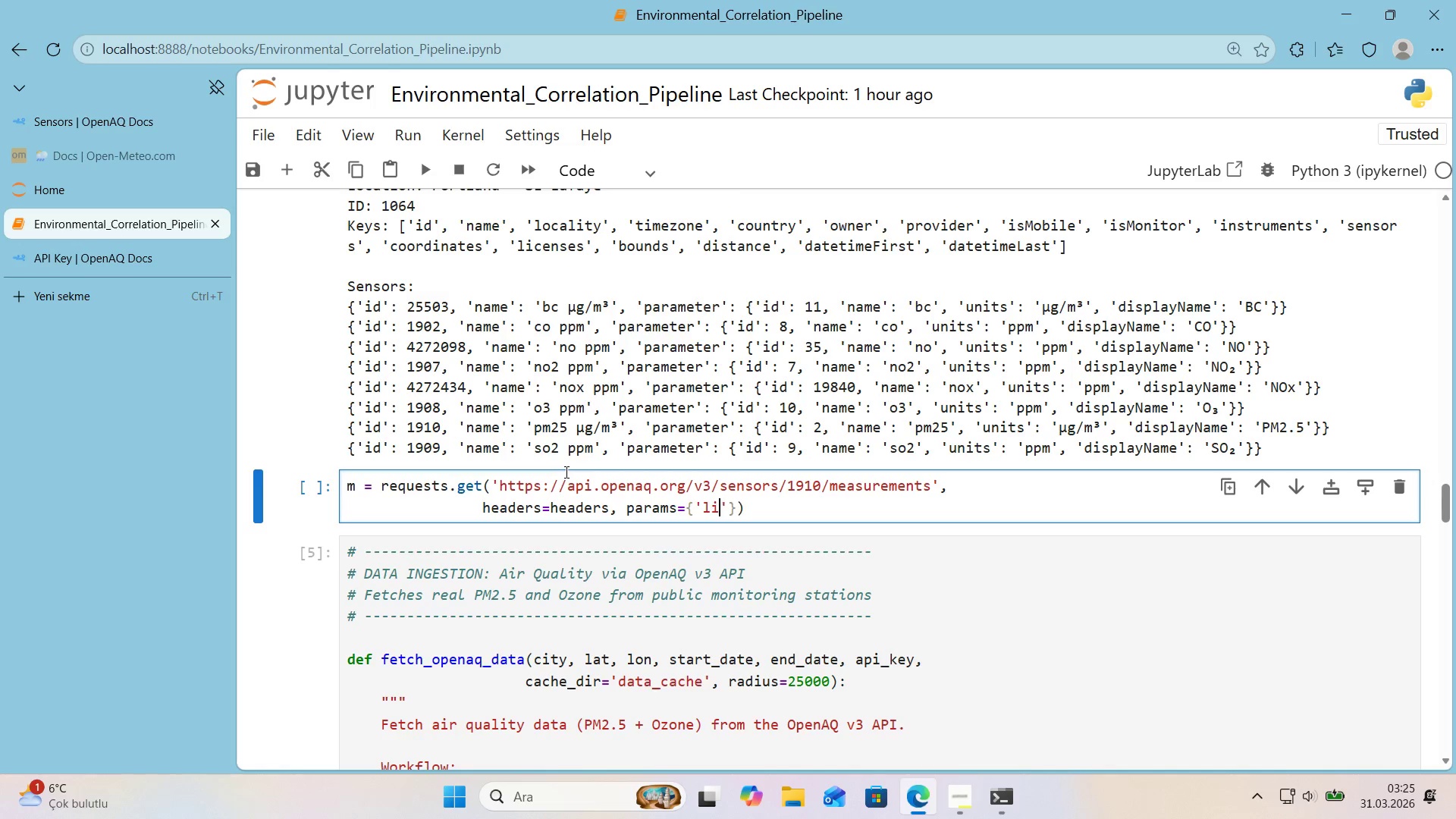 
key(Quote)
 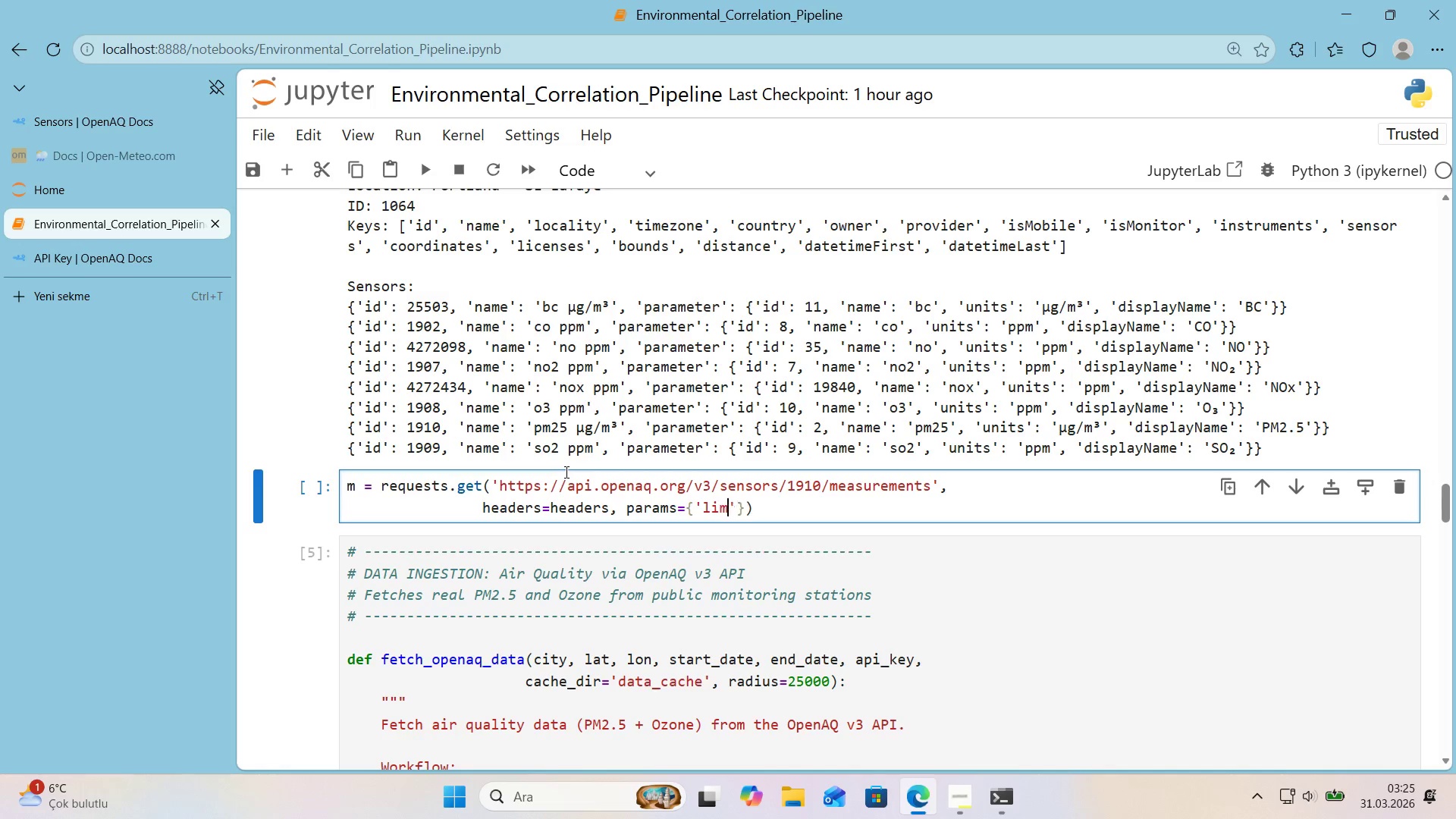 
key(M)
 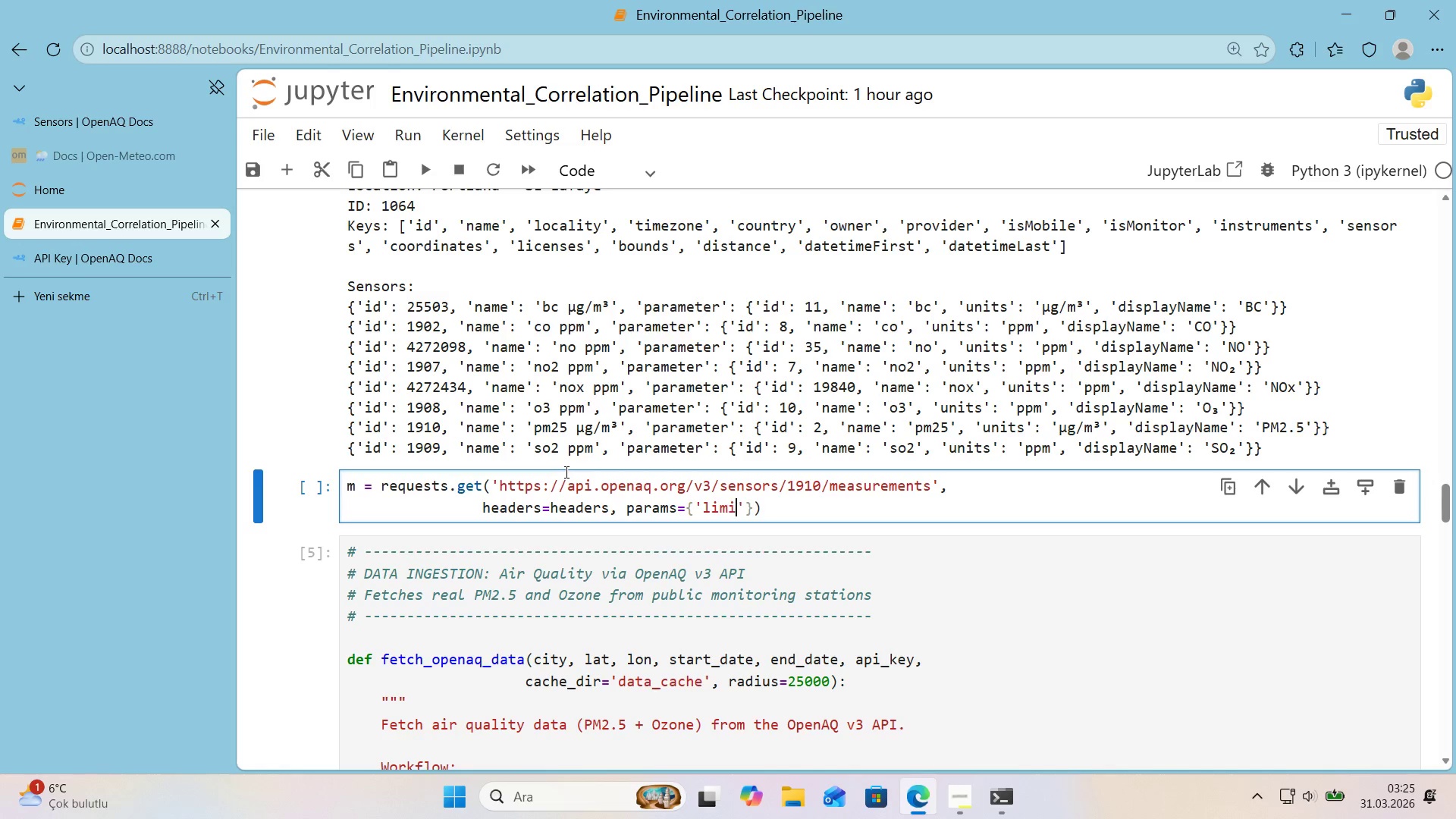 
key(Quote)
 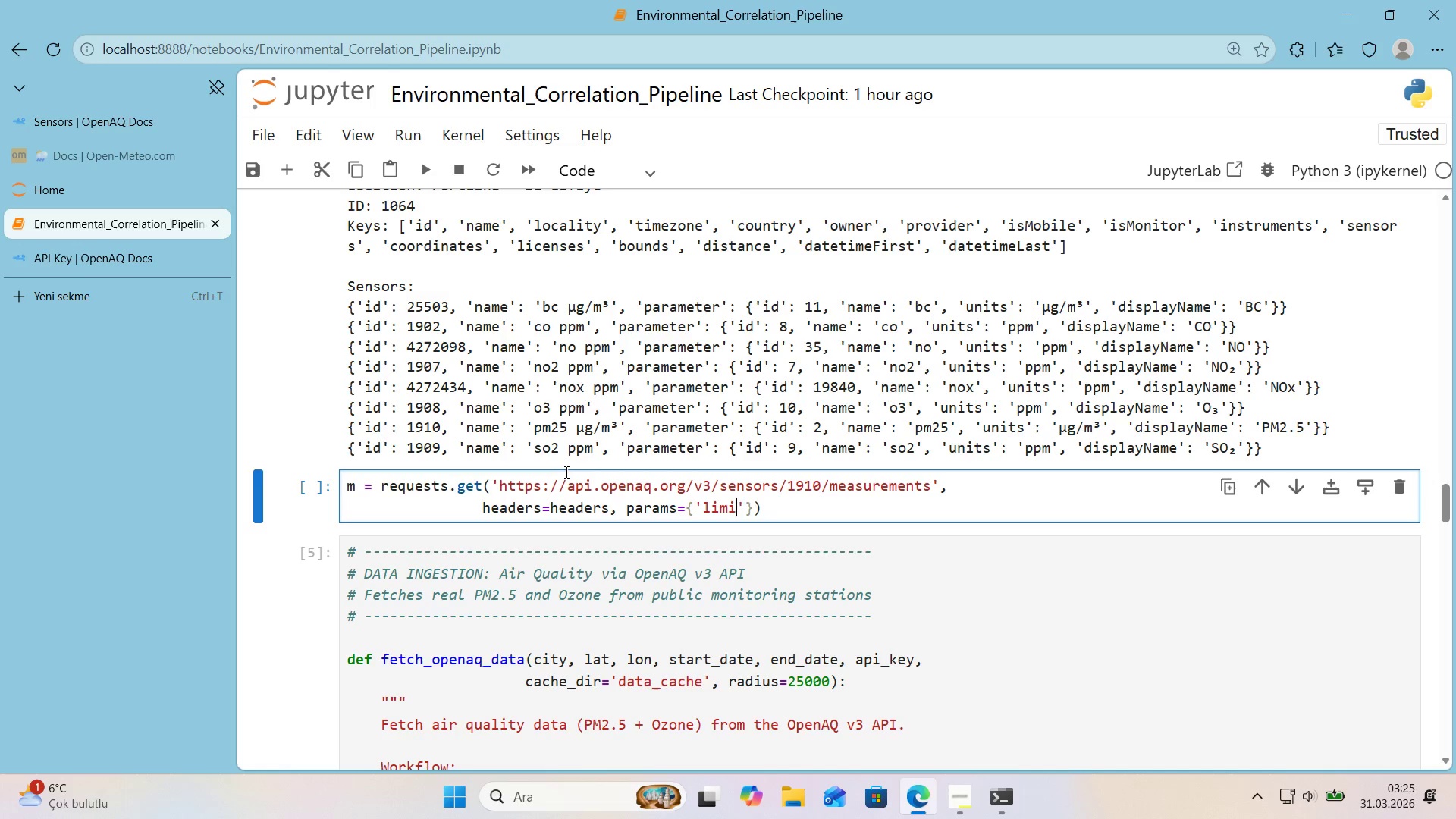 
key(T)
 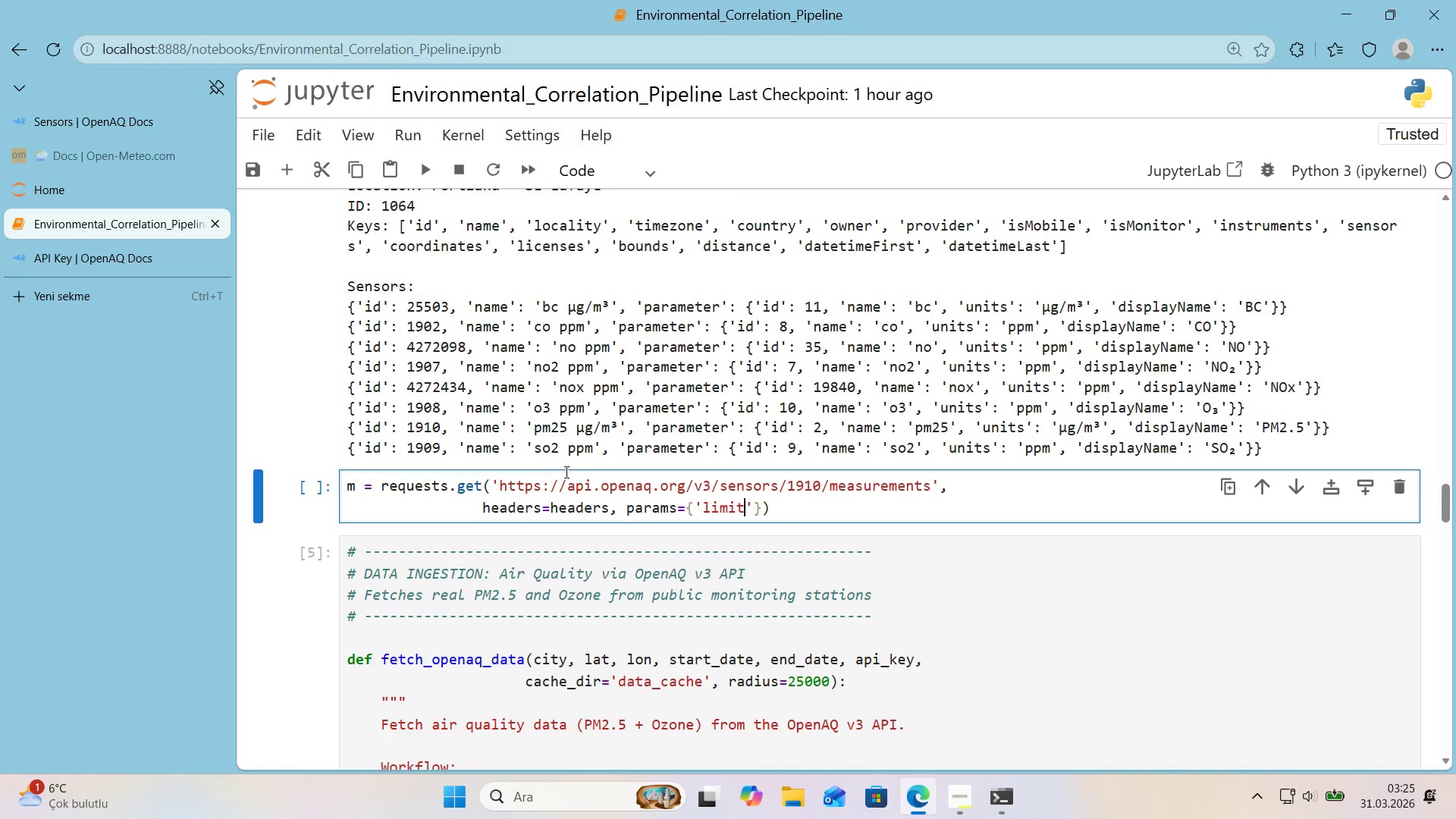 
key(ArrowRight)
 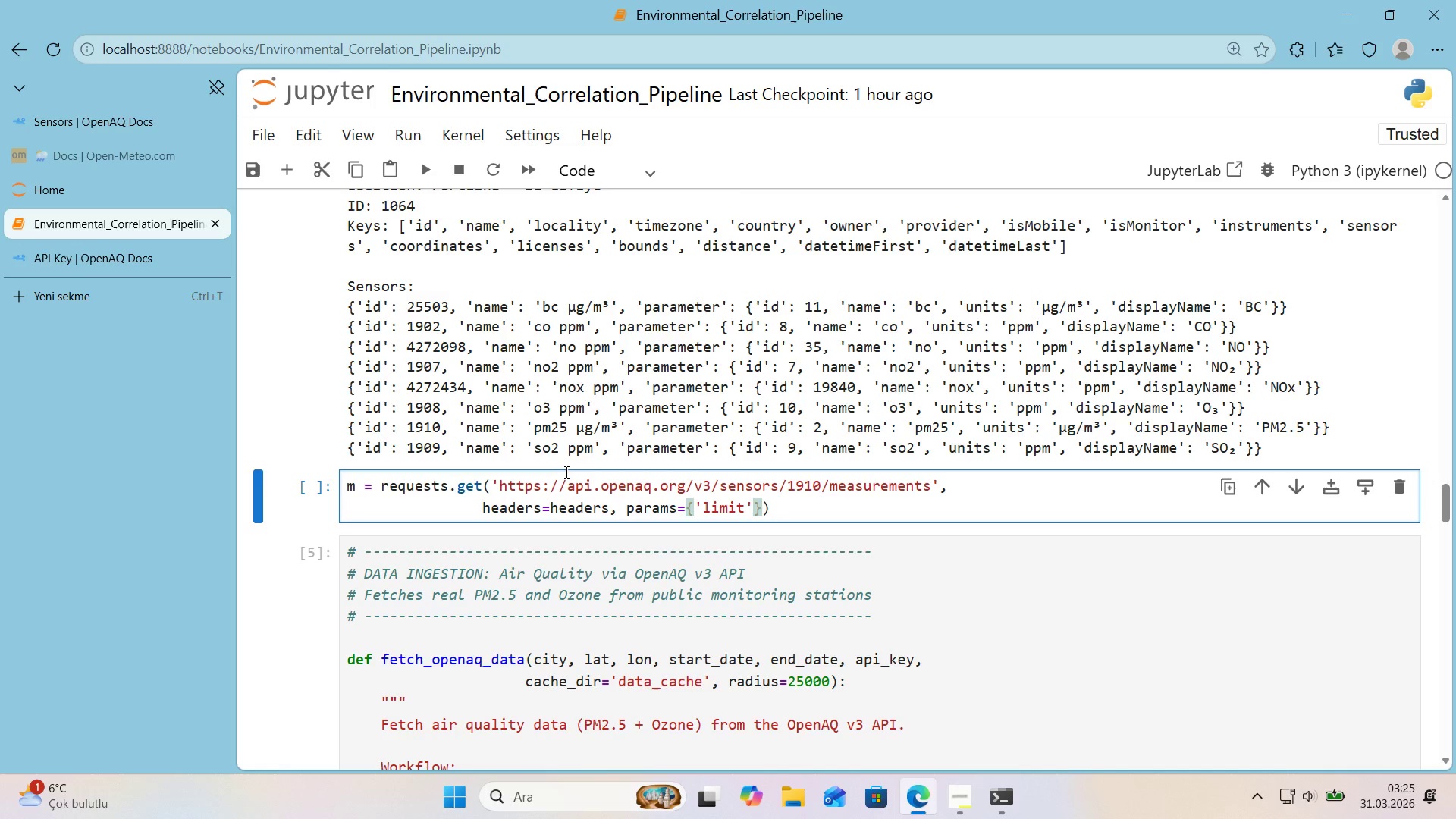 
key(ArrowRight)
 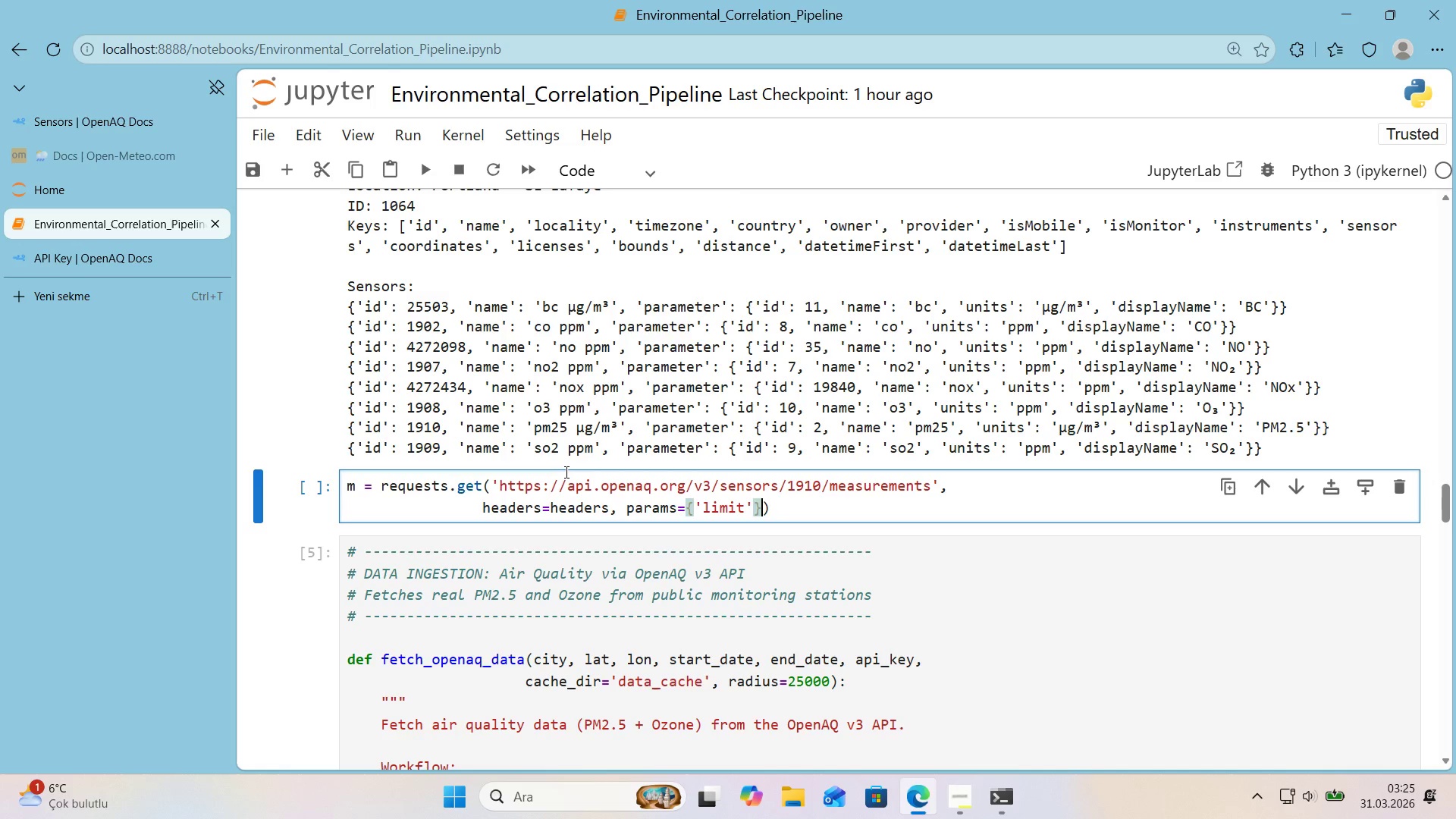 
key(Shift+Period)
 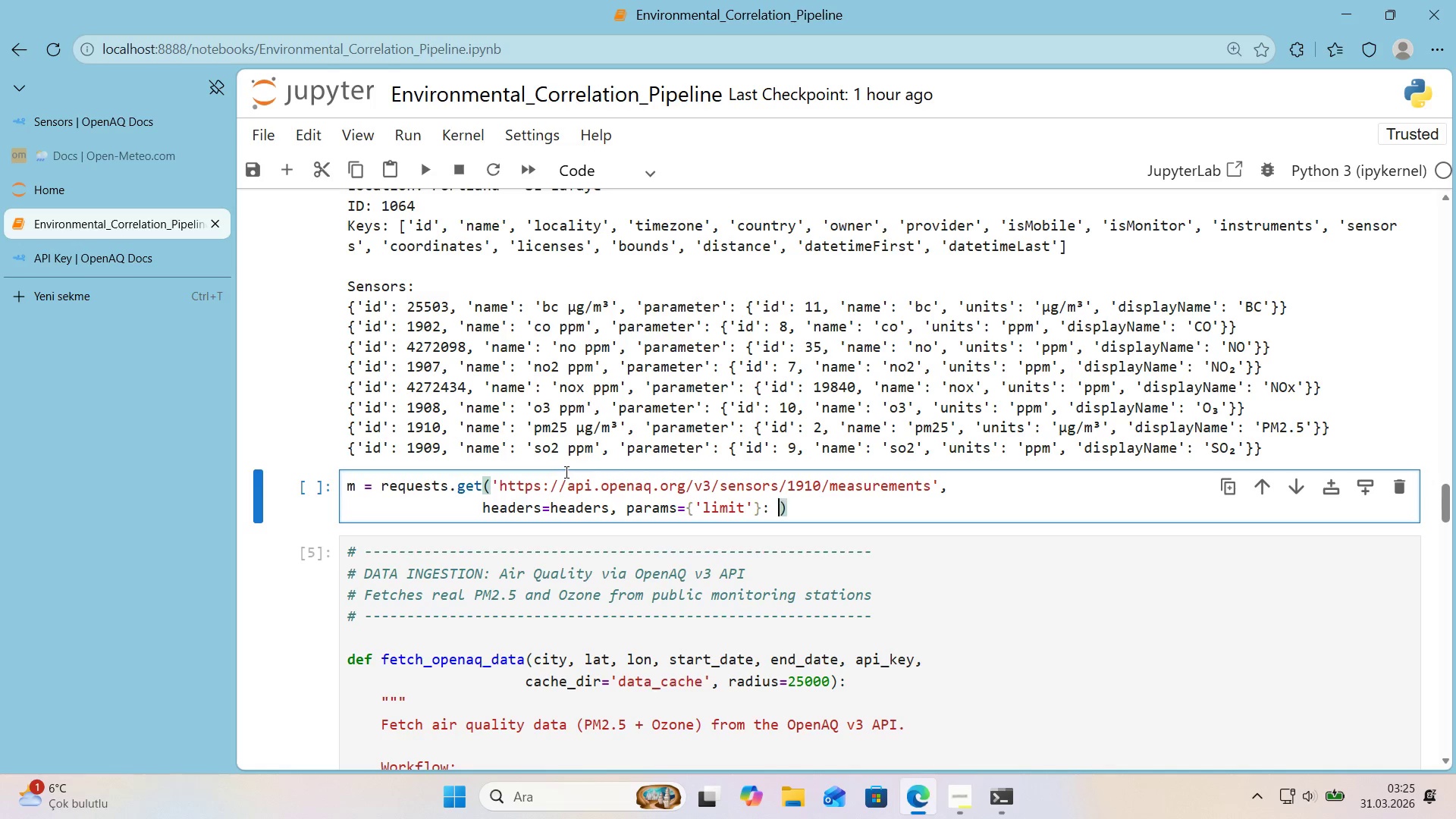 
key(Space)
 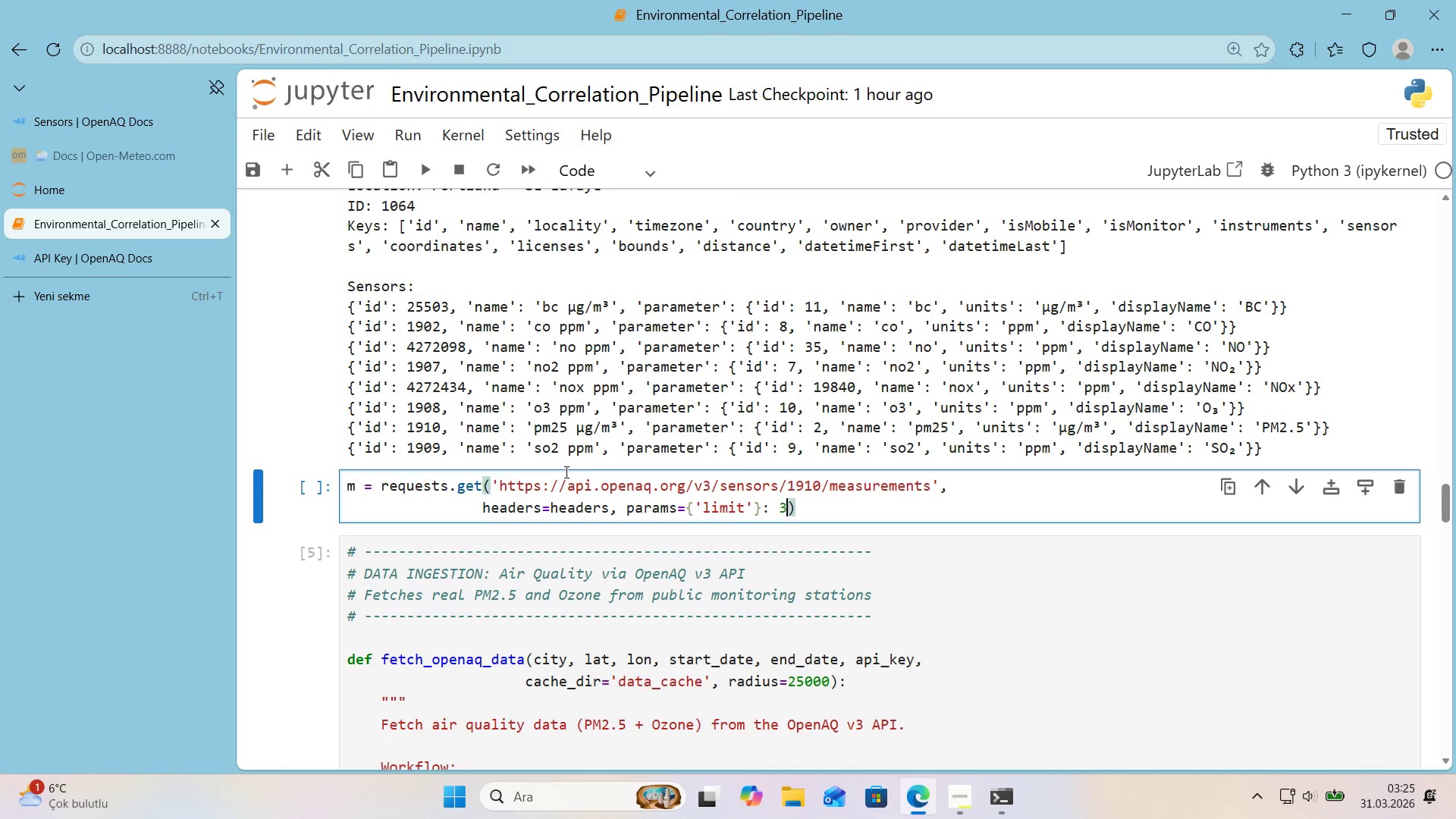 
key(3)
 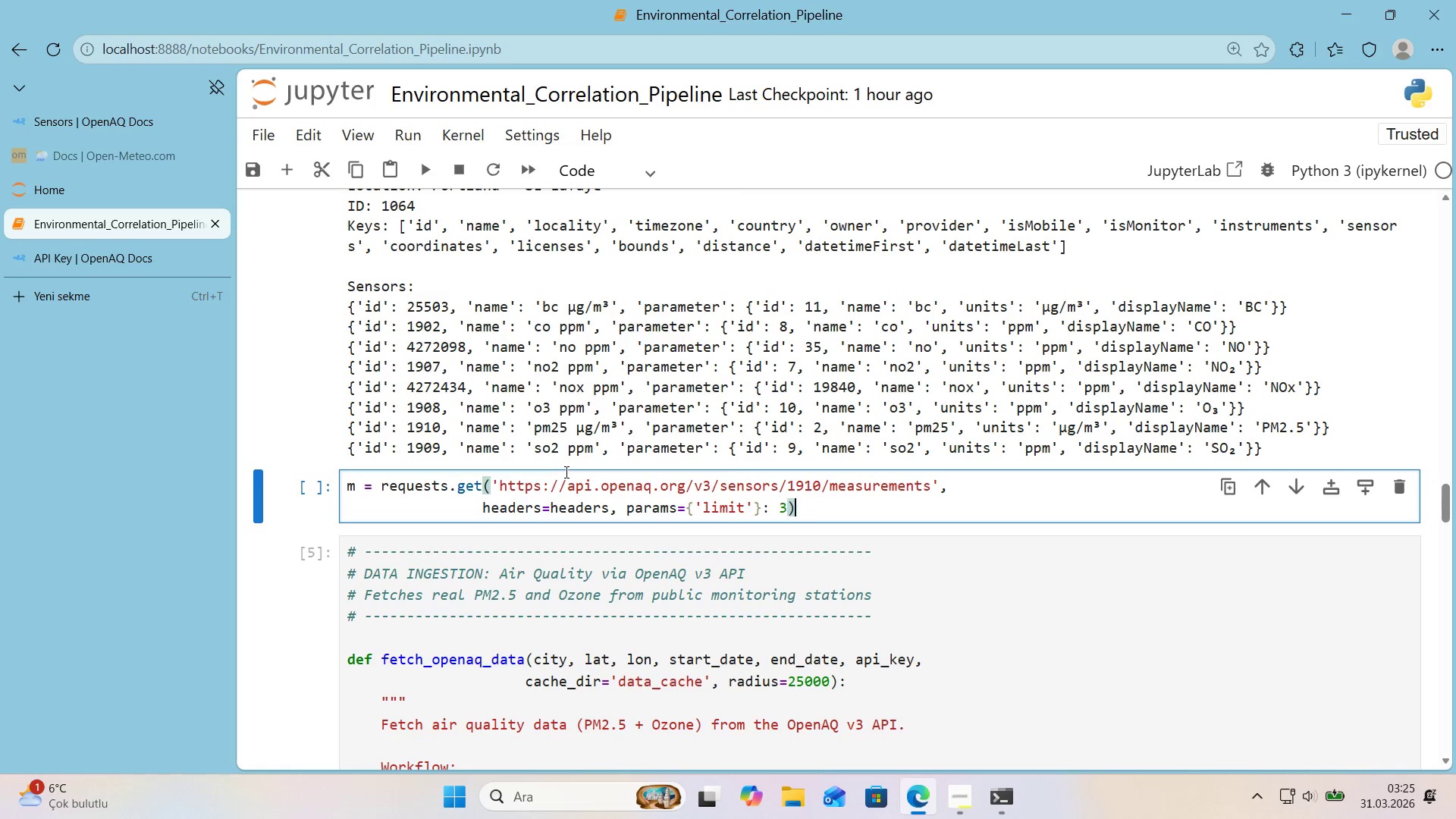 
key(ArrowRight)
 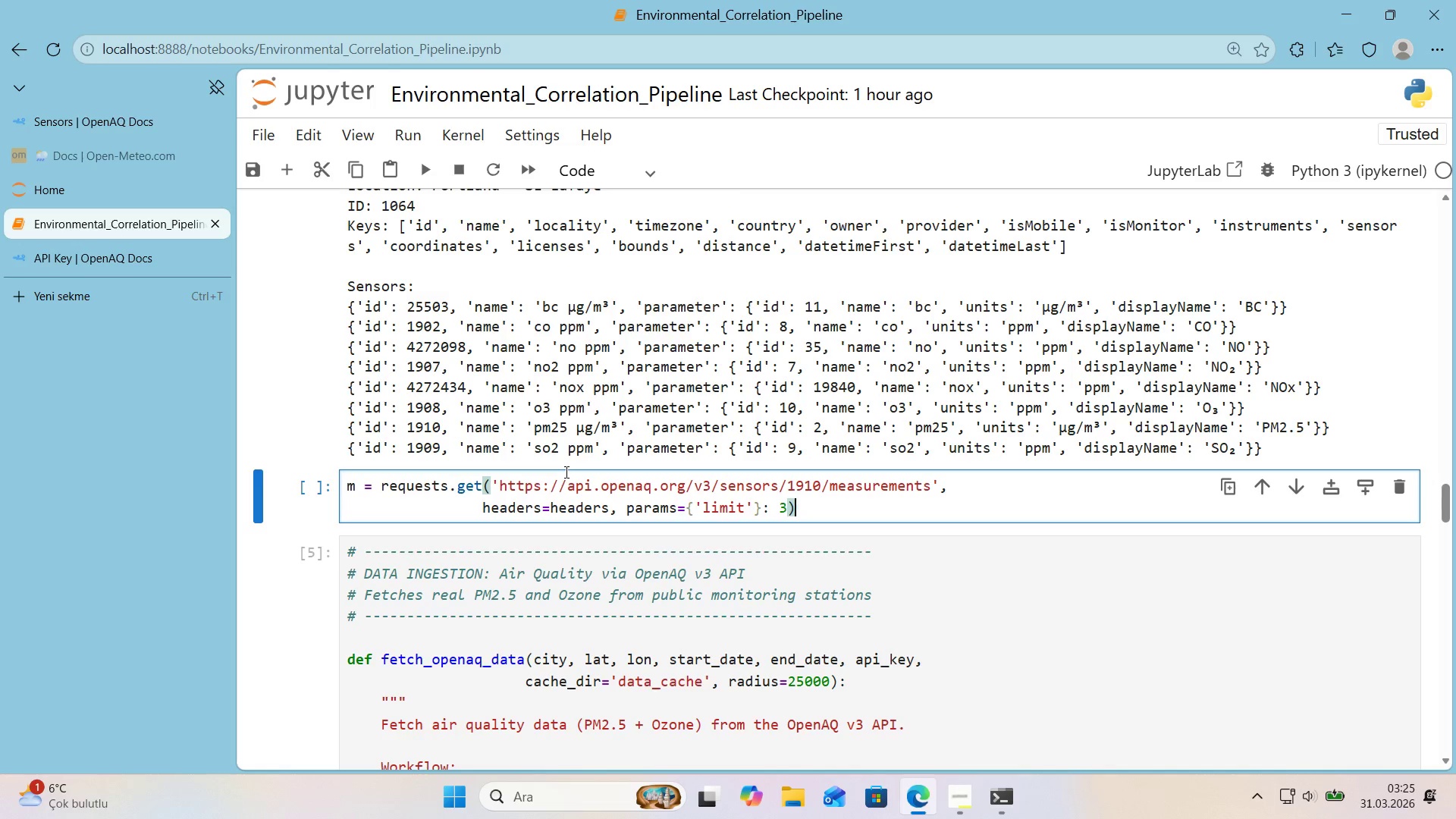 
key(ArrowLeft)
 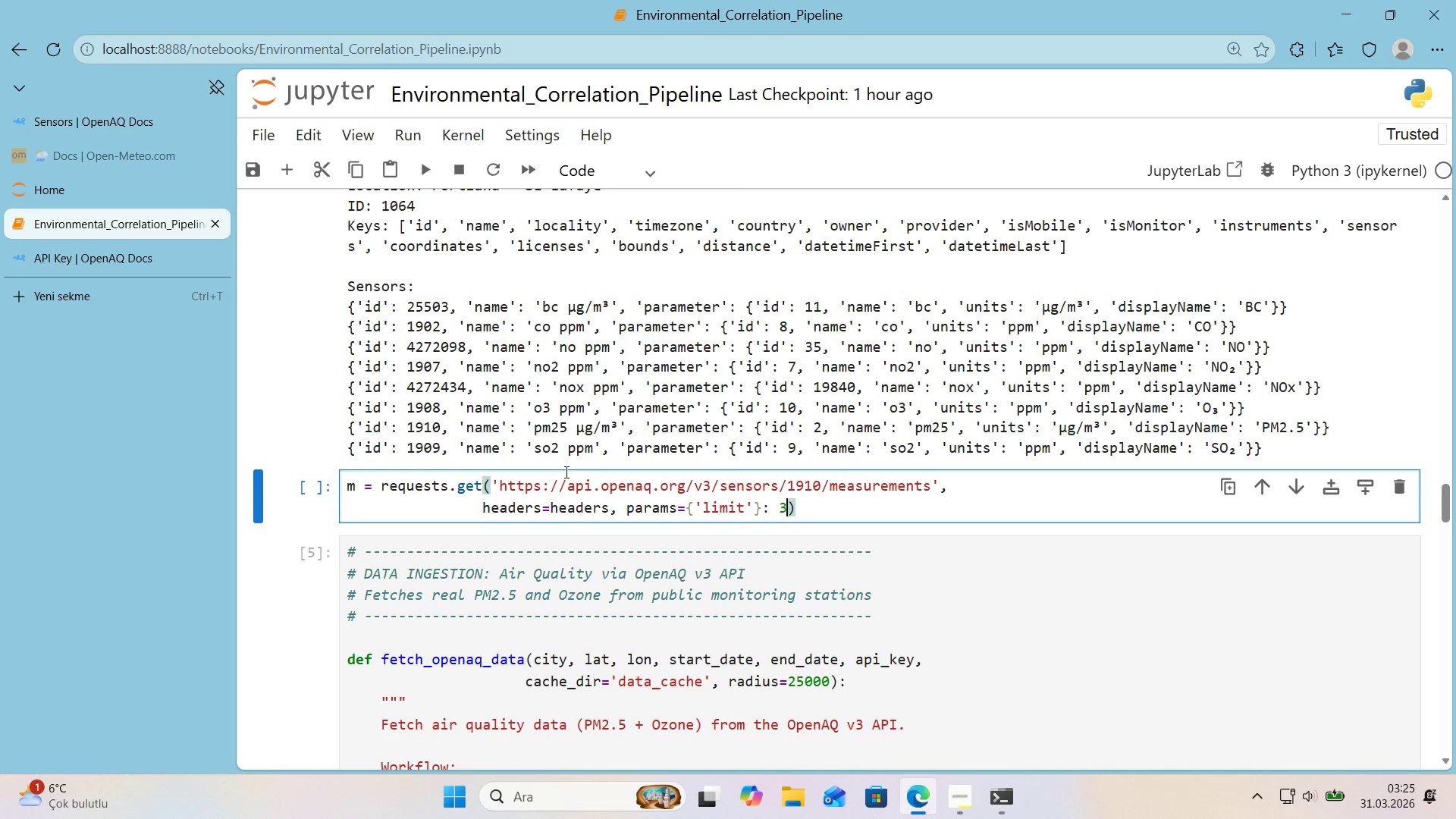 
key(ArrowLeft)
 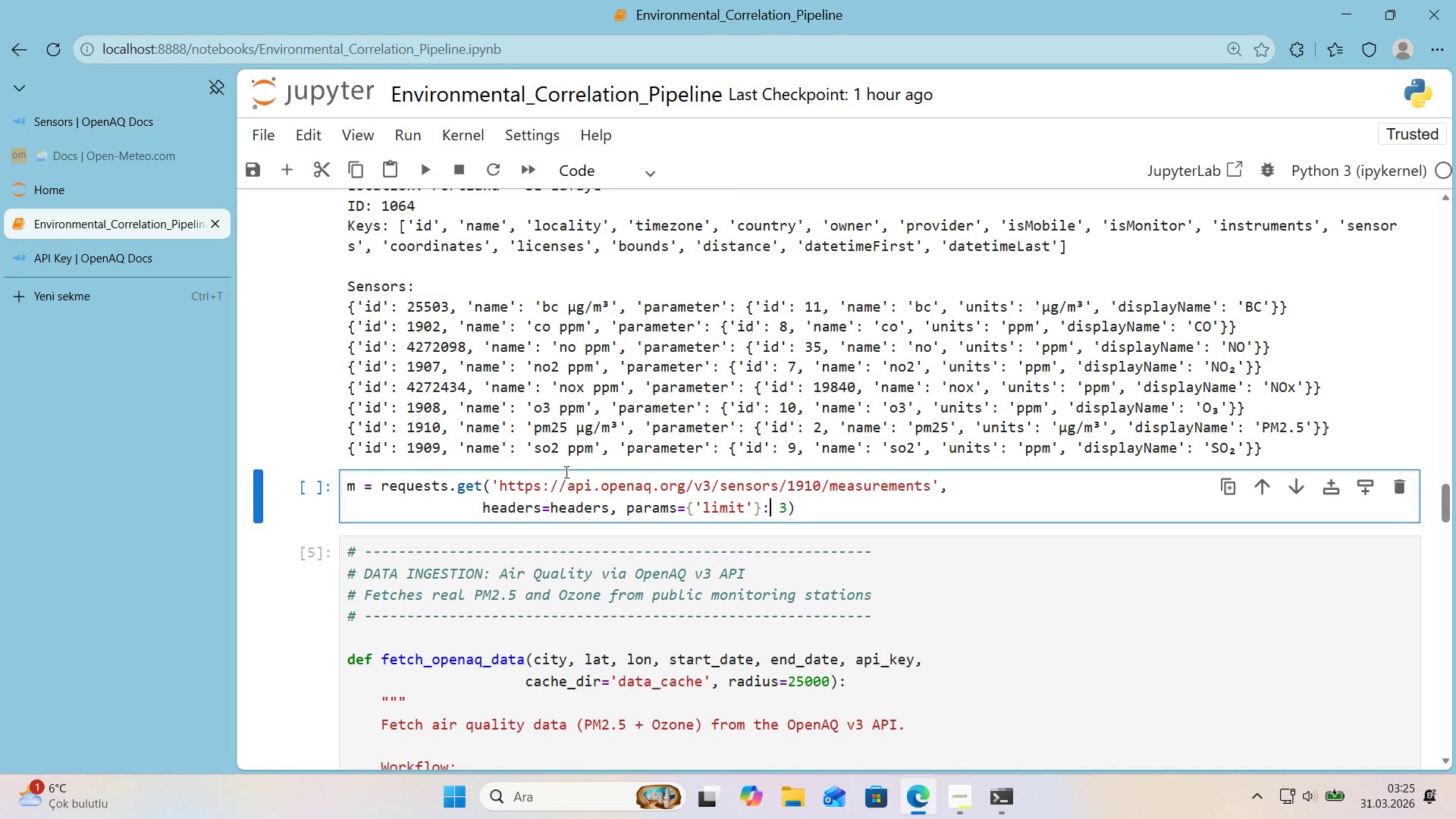 
key(ArrowLeft)
 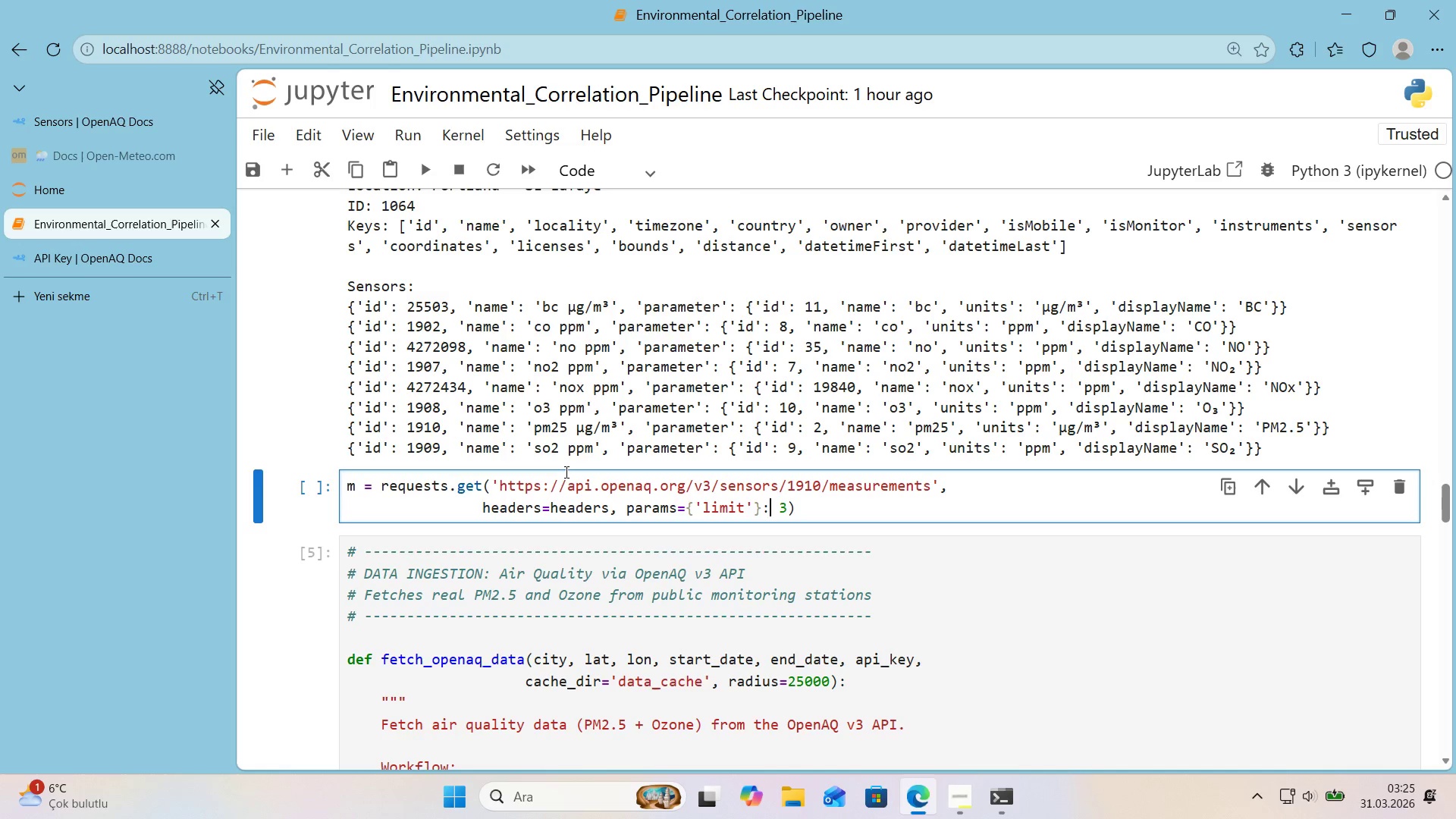 
key(ArrowLeft)
 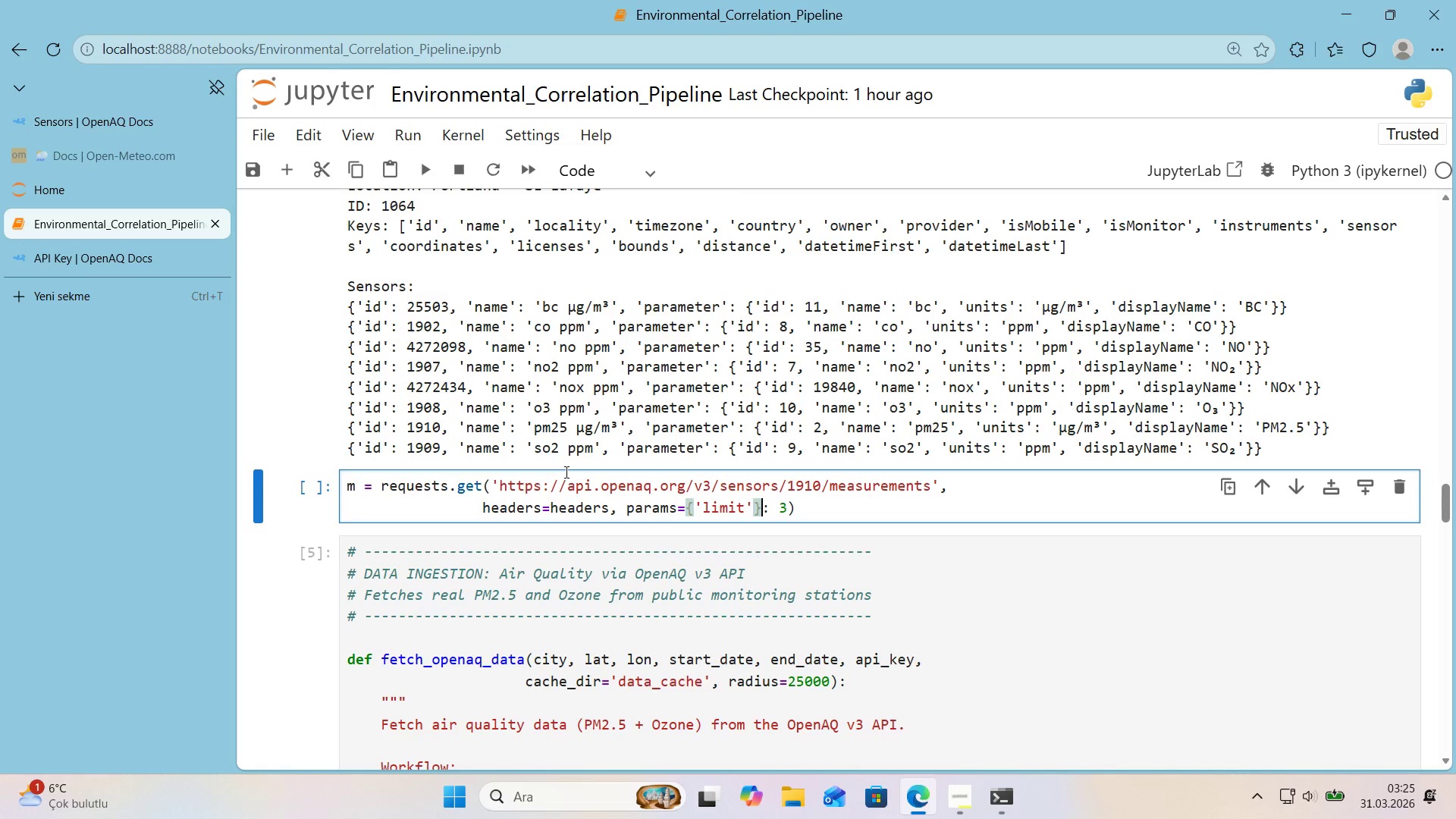 
key(Backspace)
 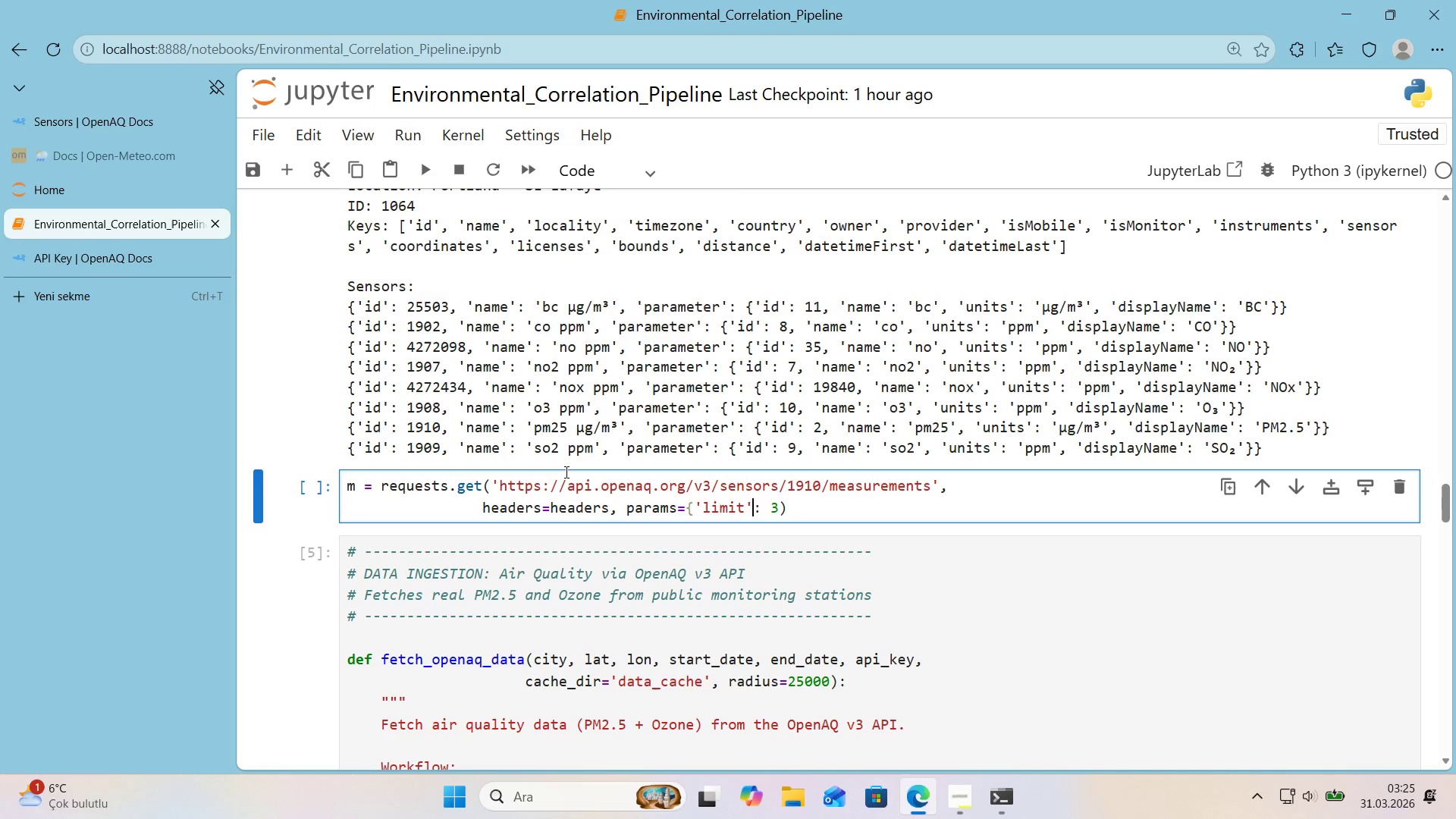 
key(ArrowRight)
 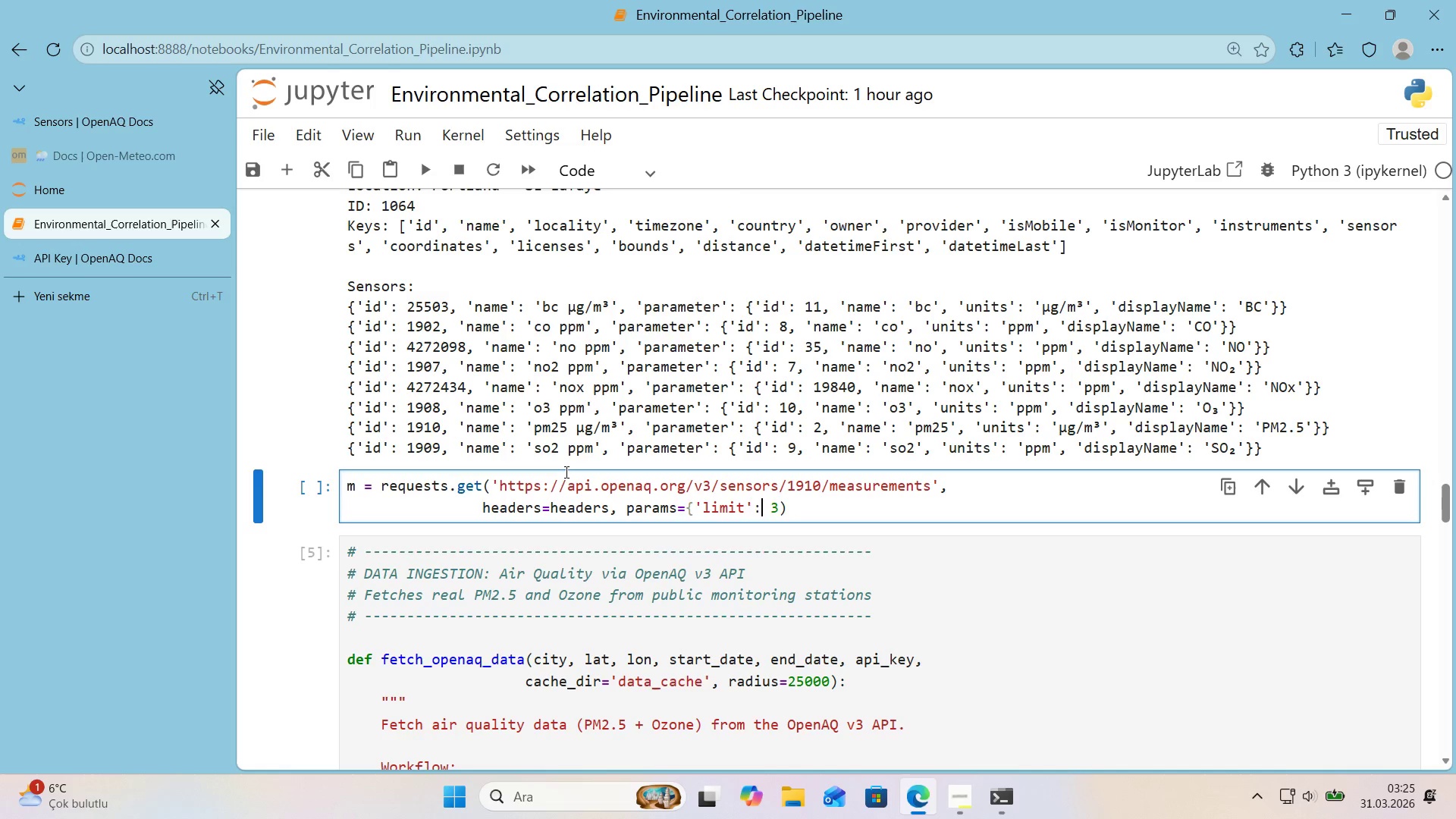 
key(ArrowRight)
 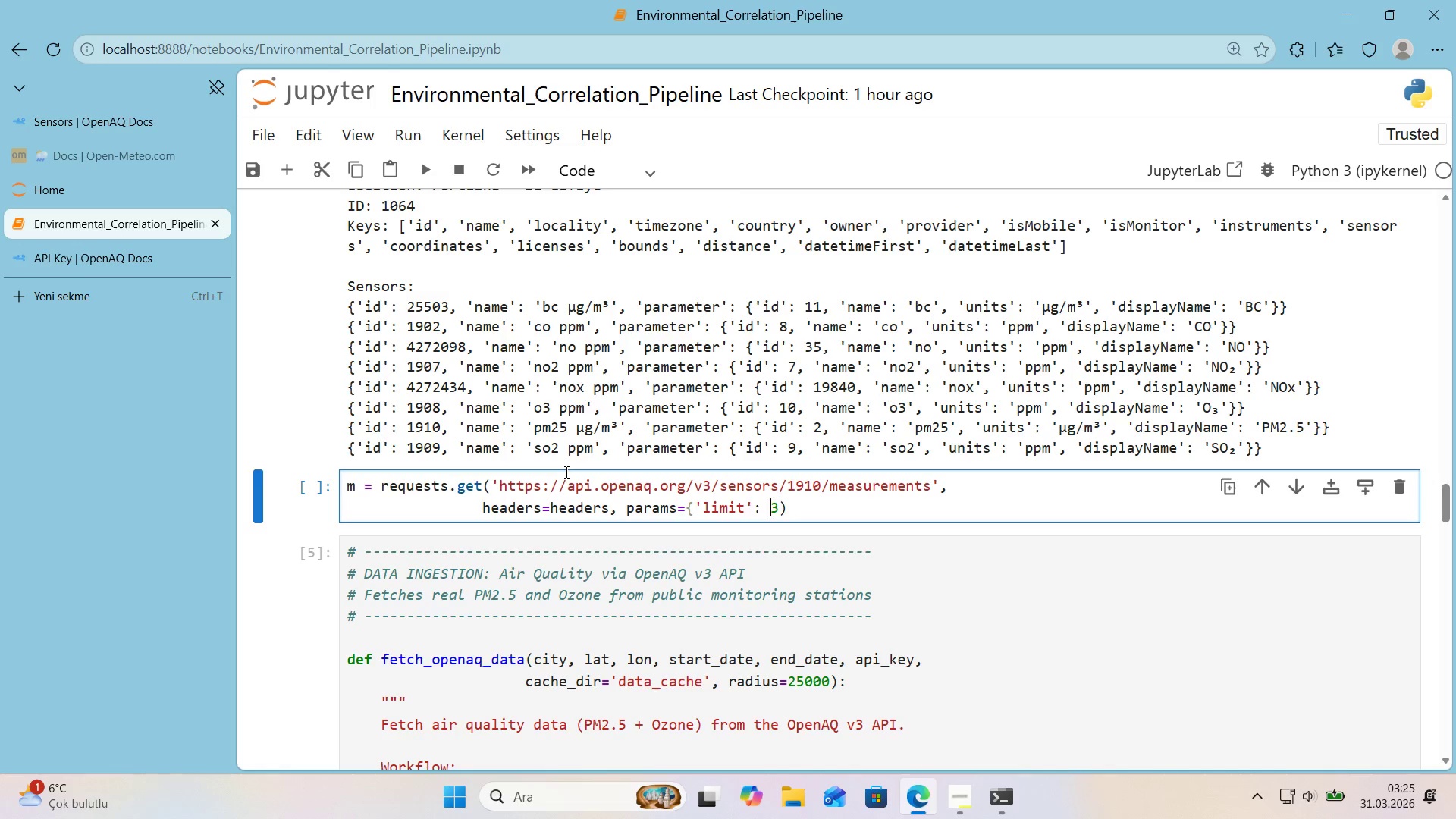 
key(ArrowRight)
 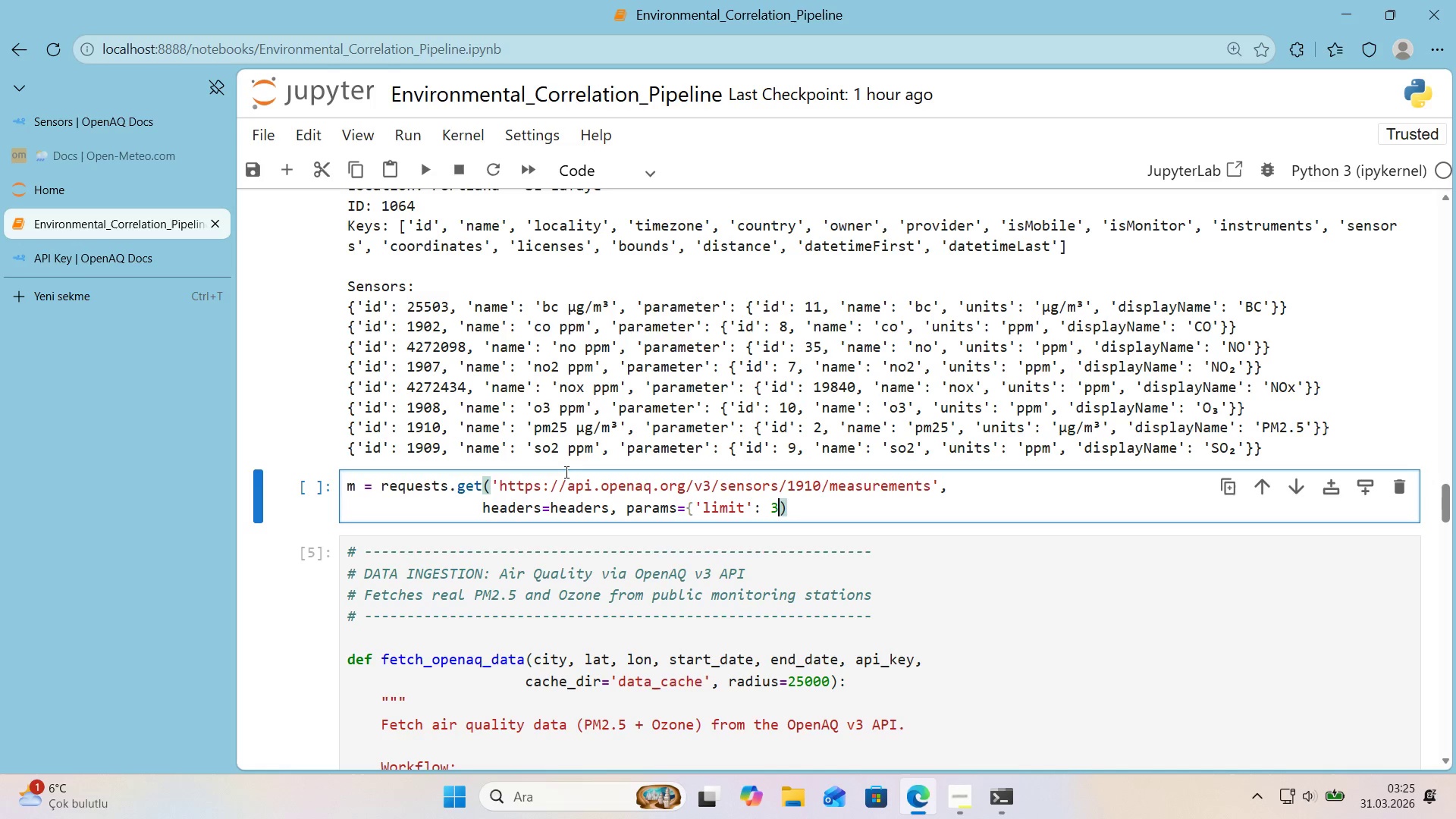 
key(Alt+Control+0)
 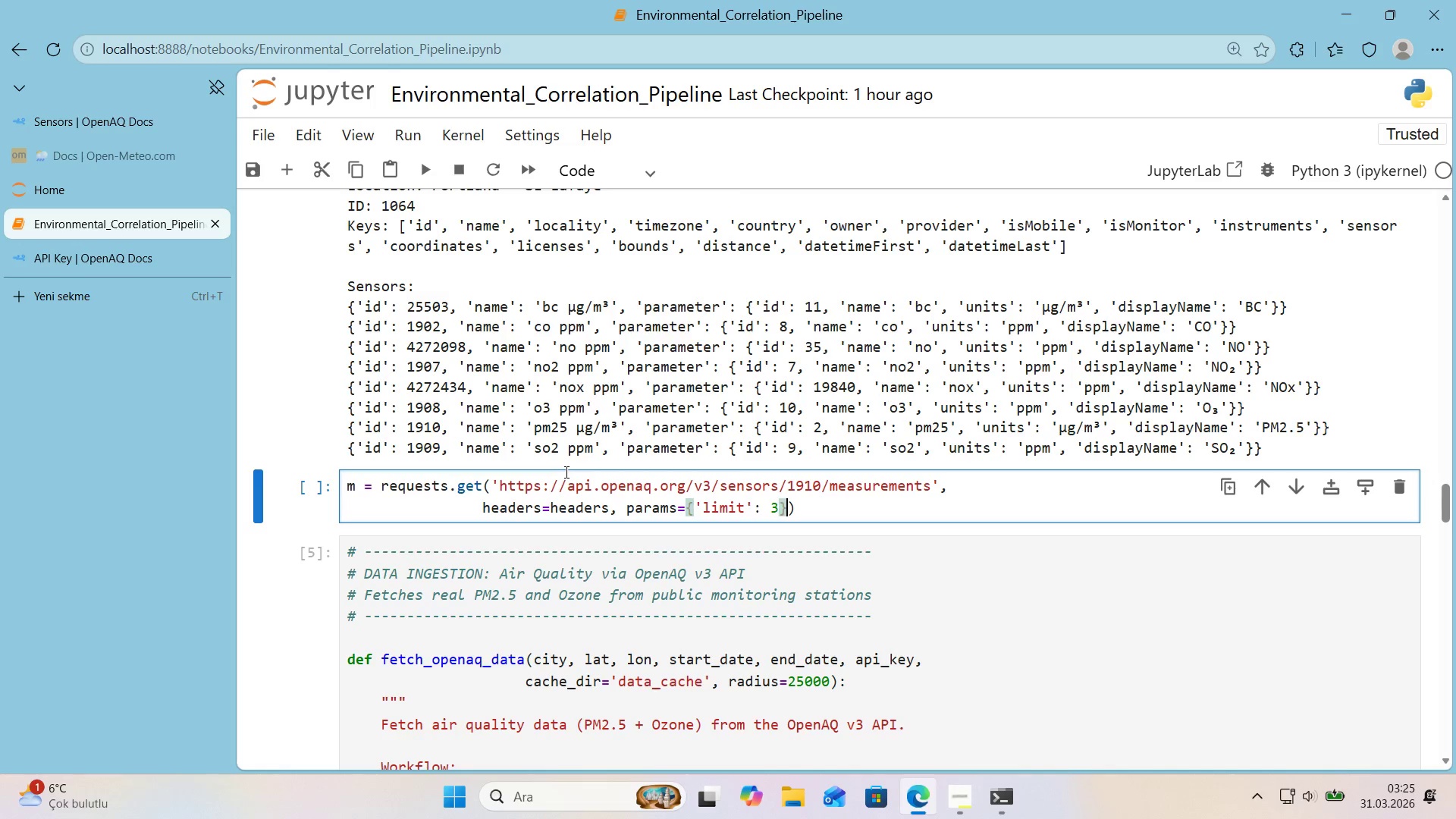 
key(ArrowRight)
 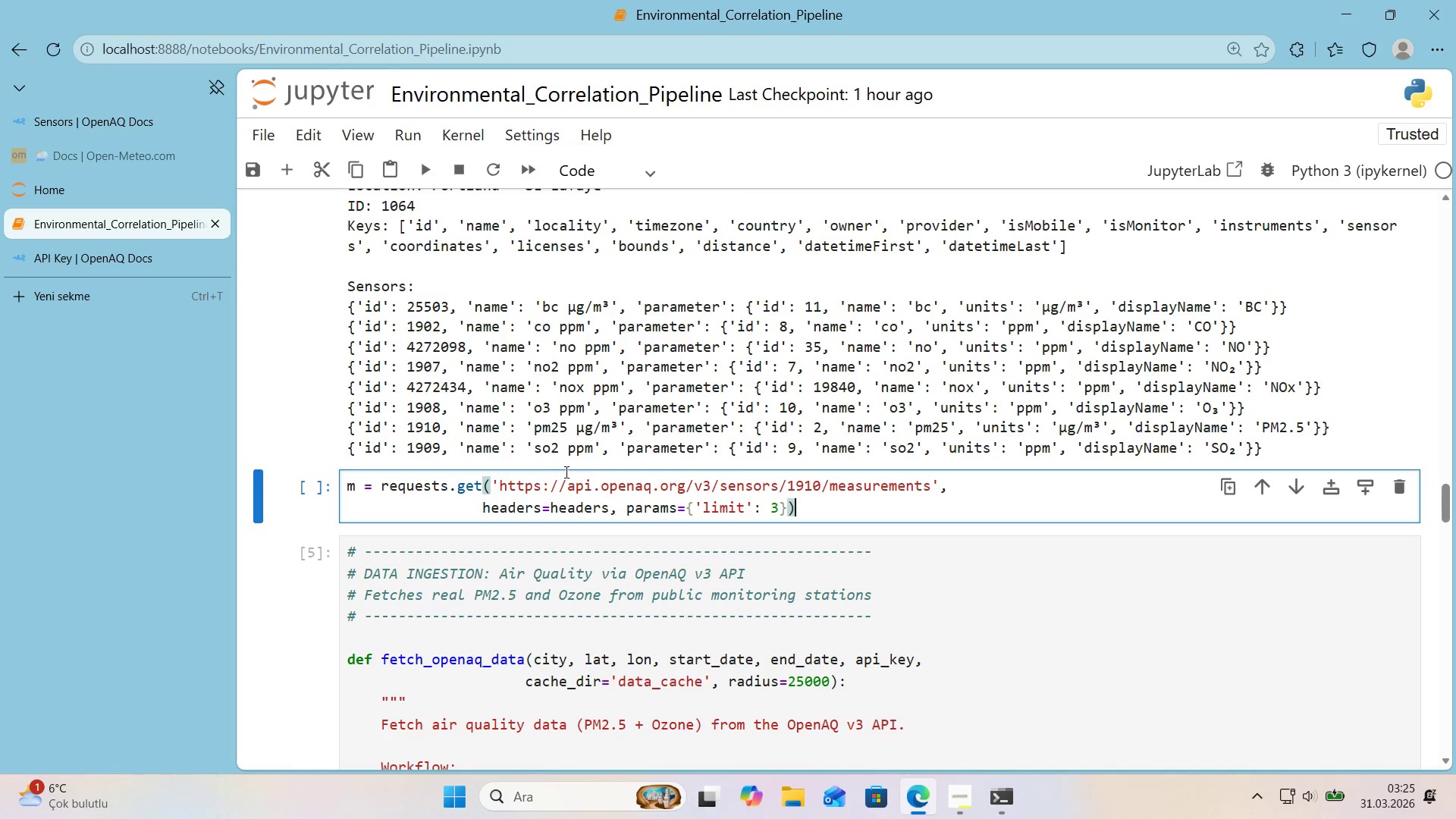 
key(ArrowRight)
 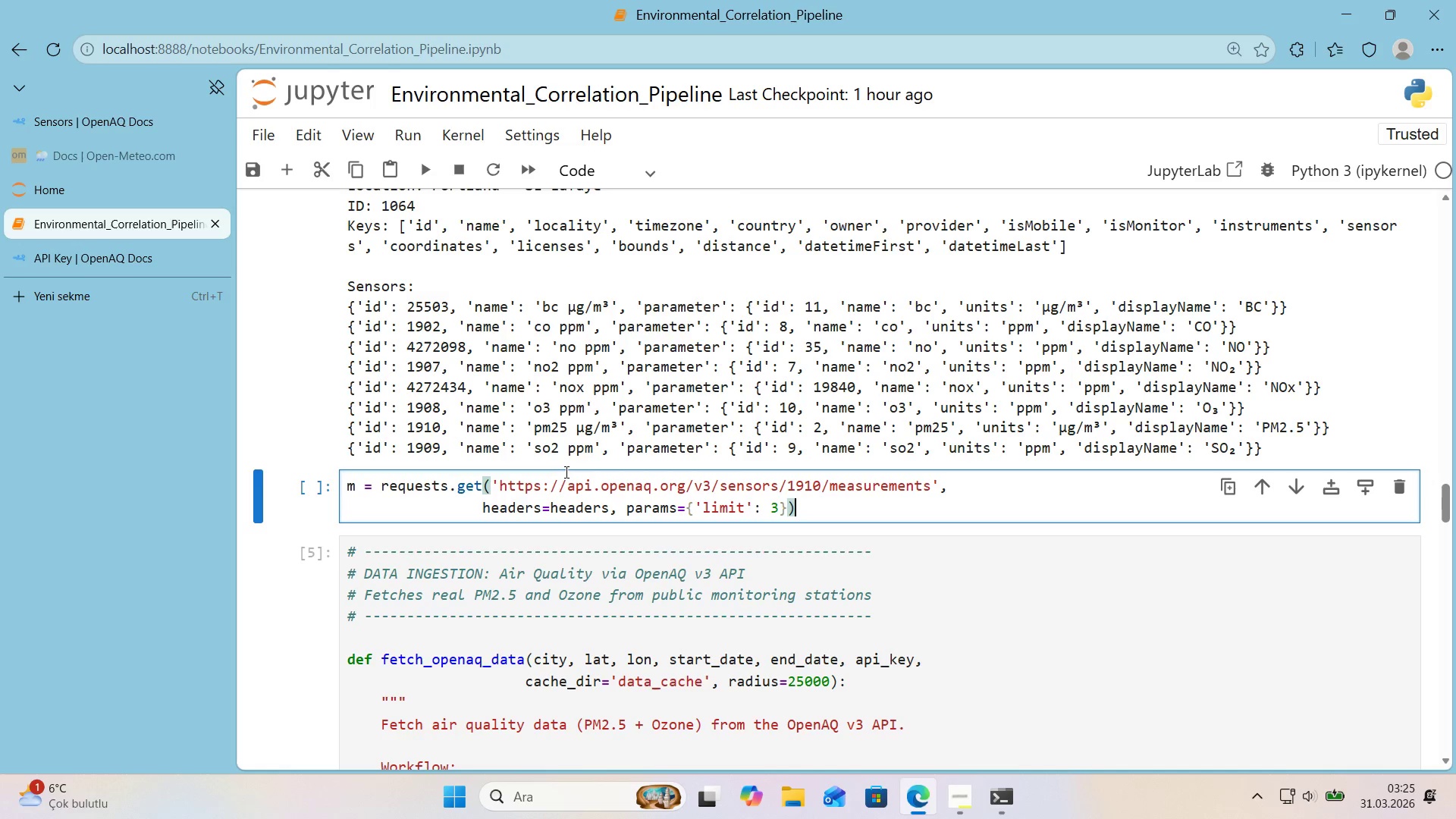 
key(Enter)
 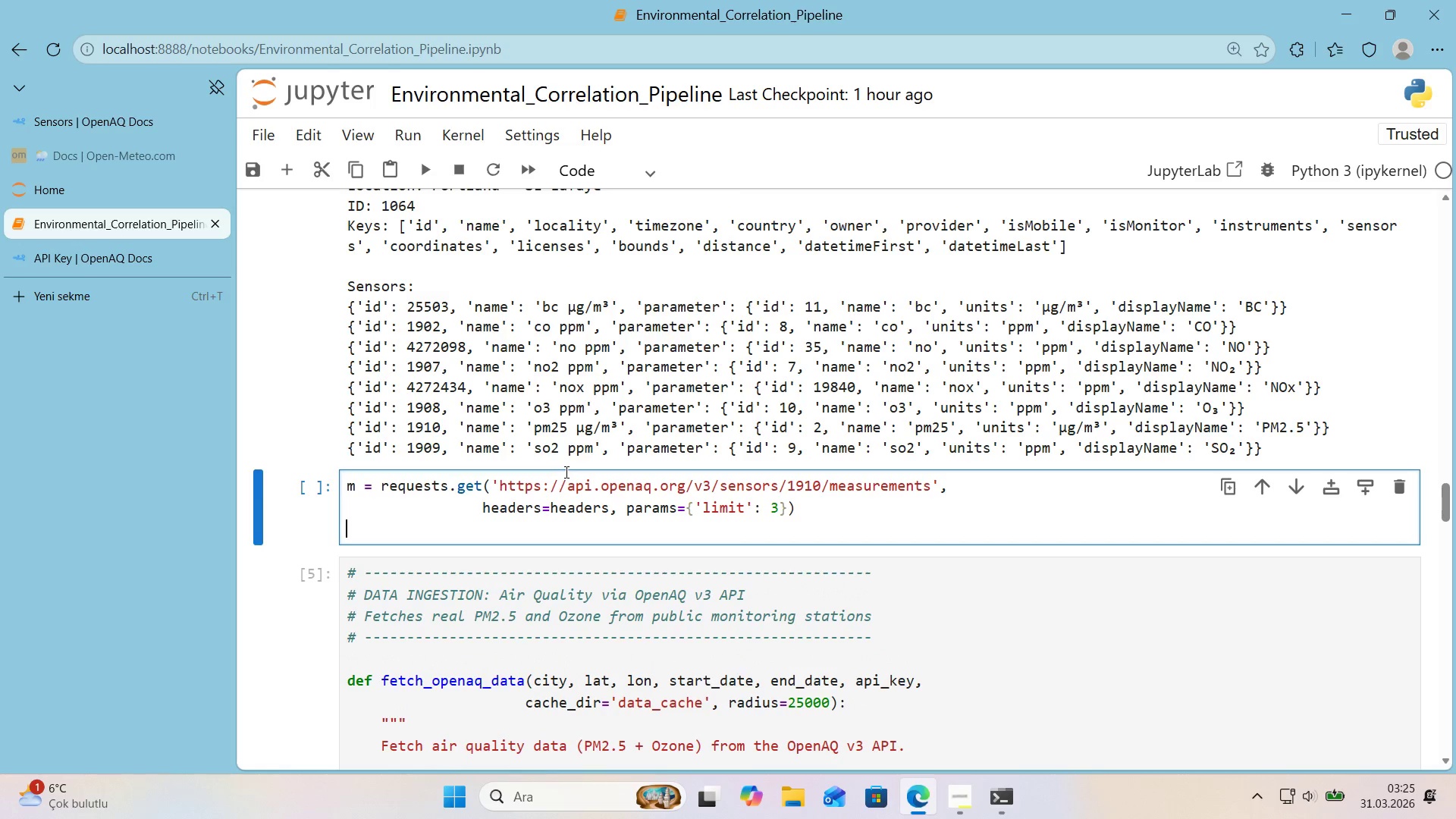 
type(pr'nt*()
 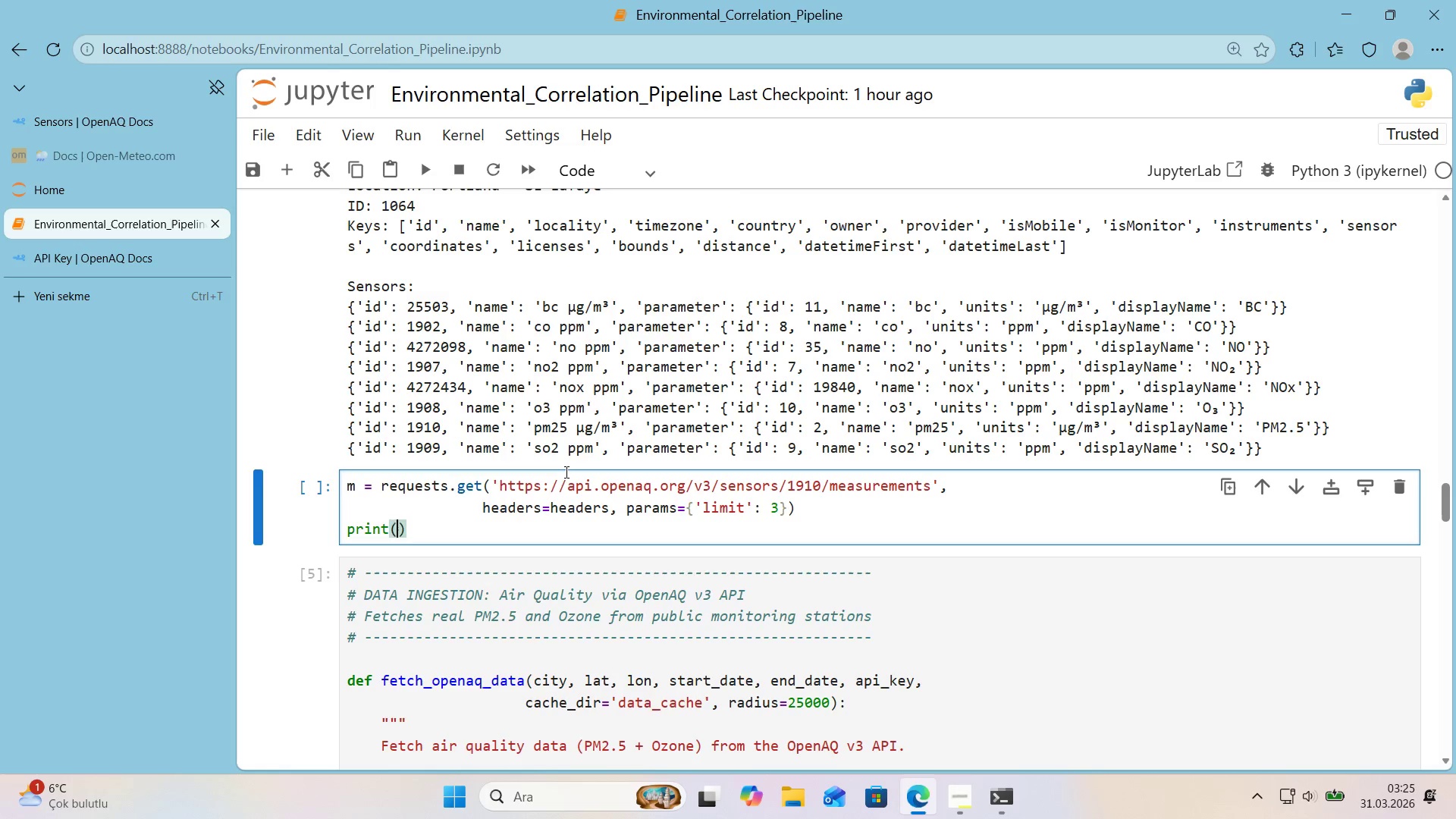 
 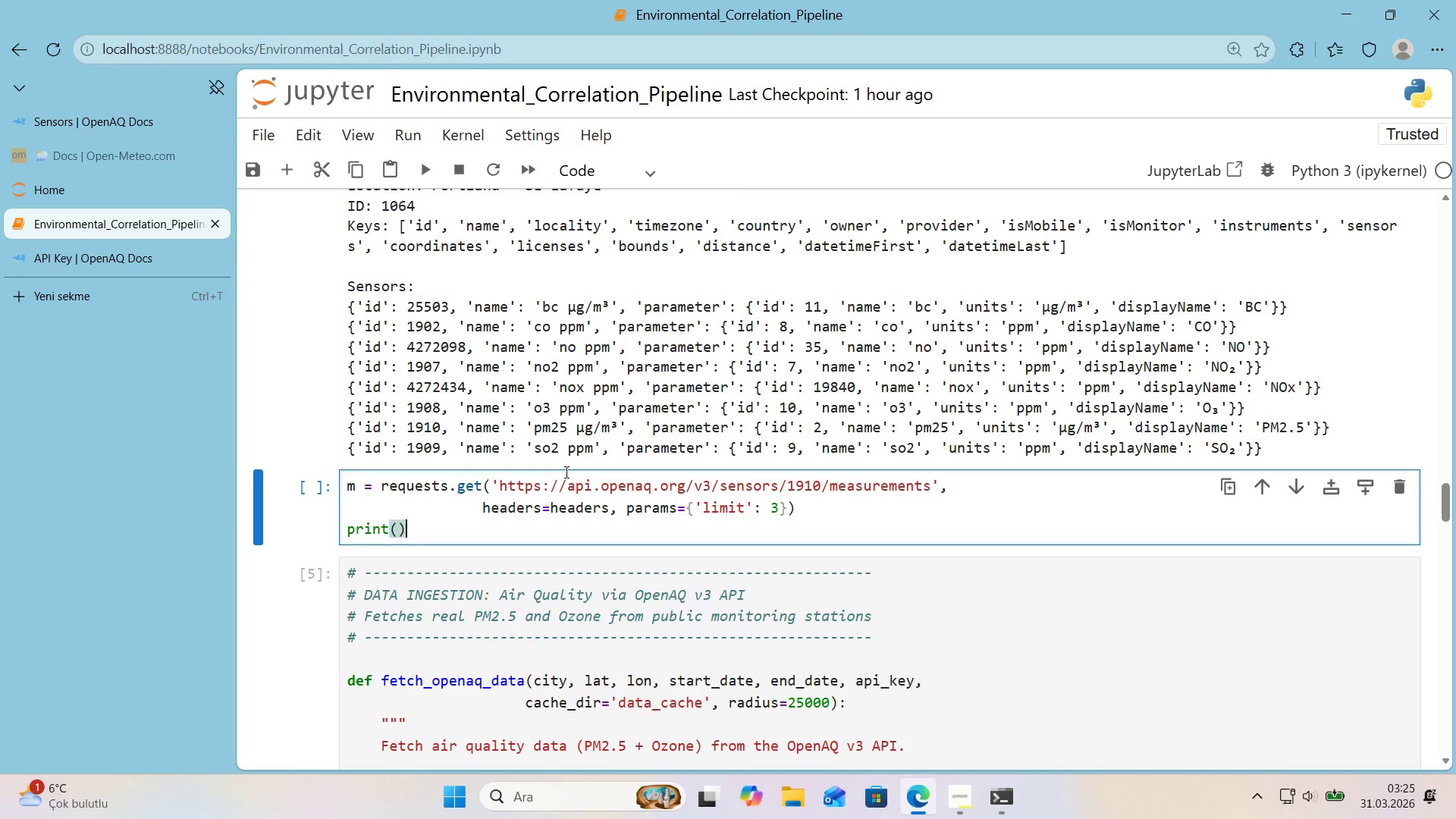 
key(ArrowLeft)
 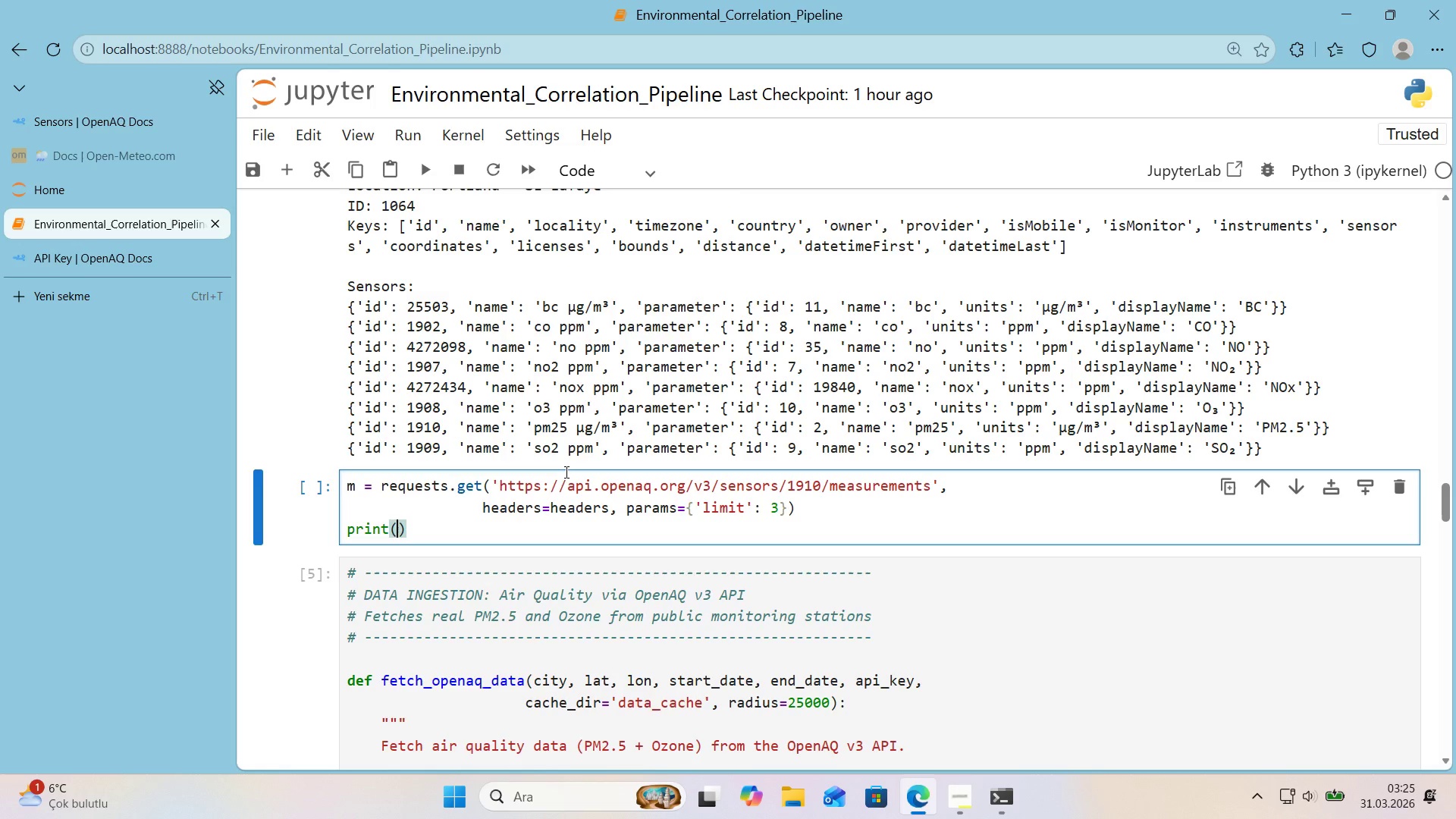 
type(@@)
 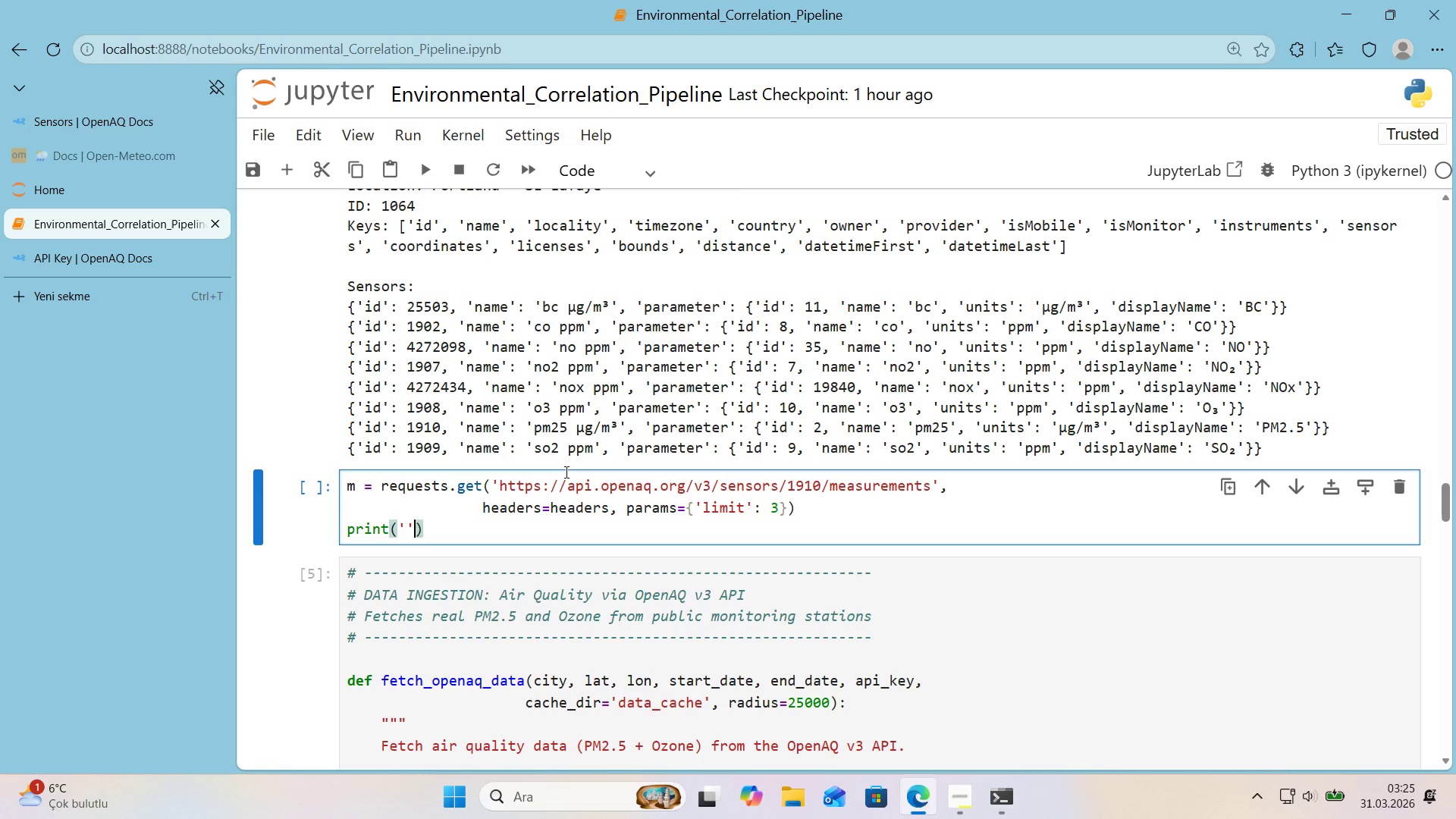 
key(ArrowLeft)
 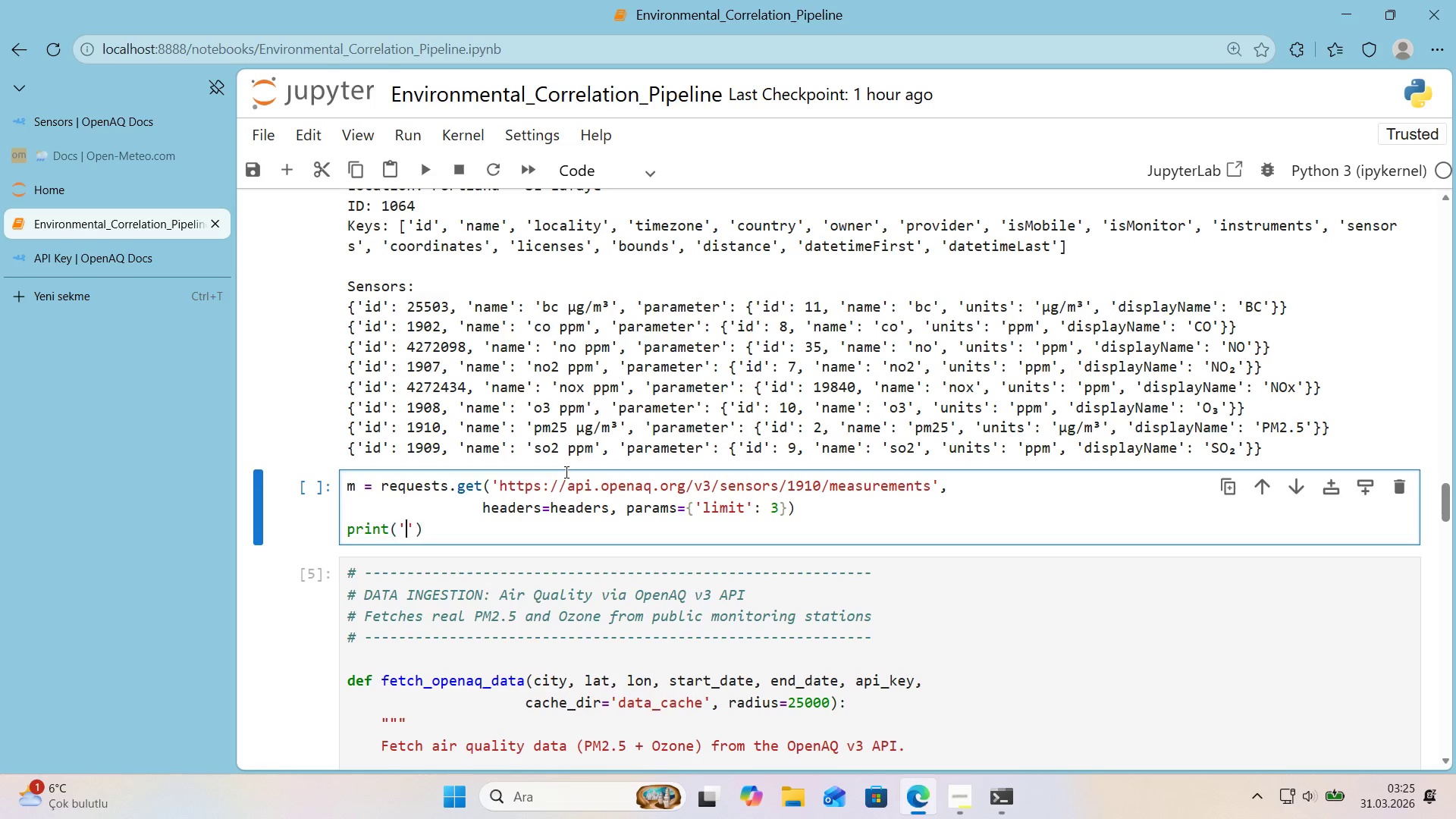 
type(Status)
 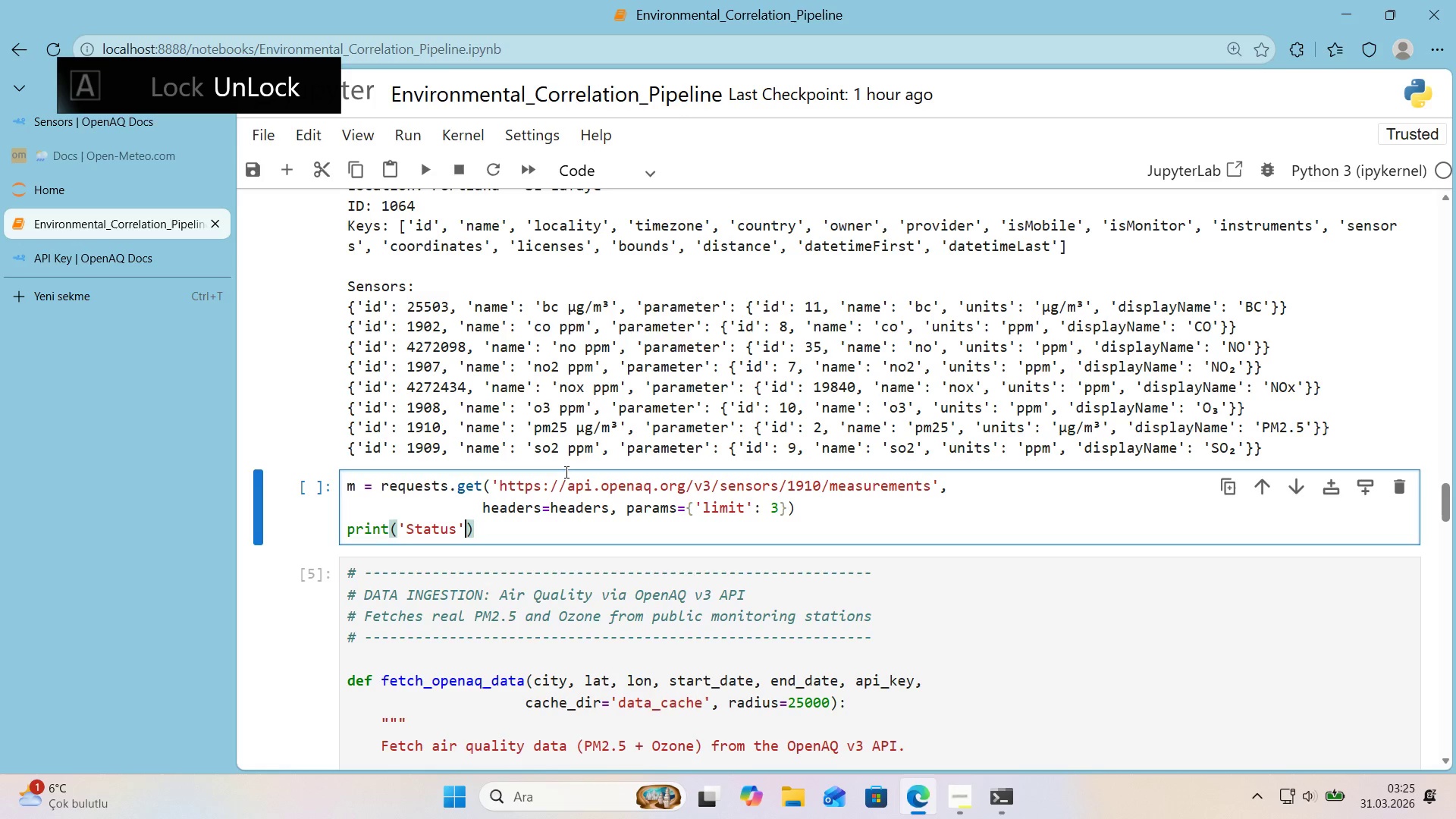 
key(ArrowRight)
 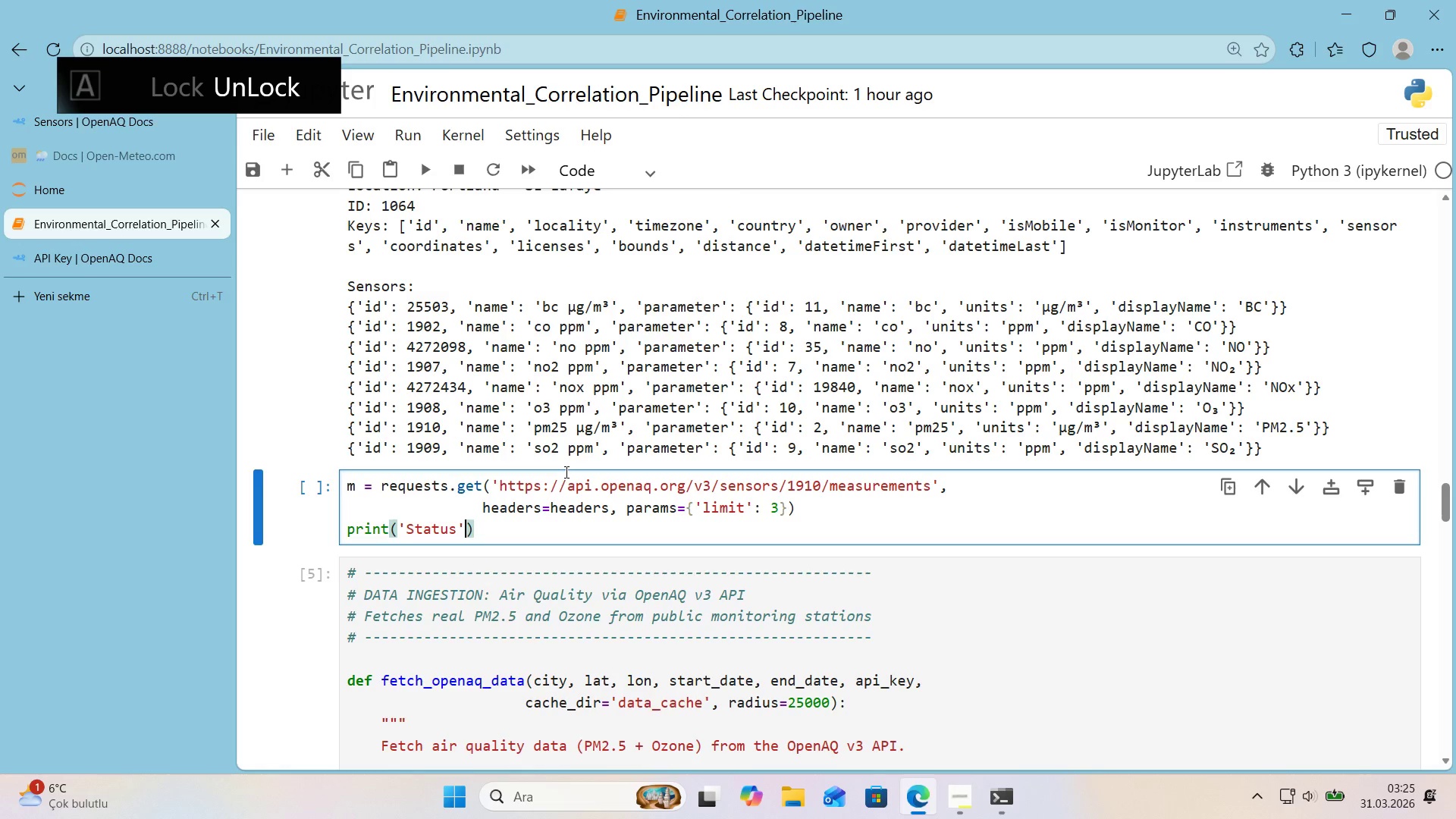 
type(>)
key(Backspace)
key(Backspace)
type(>@, m.status_code)
 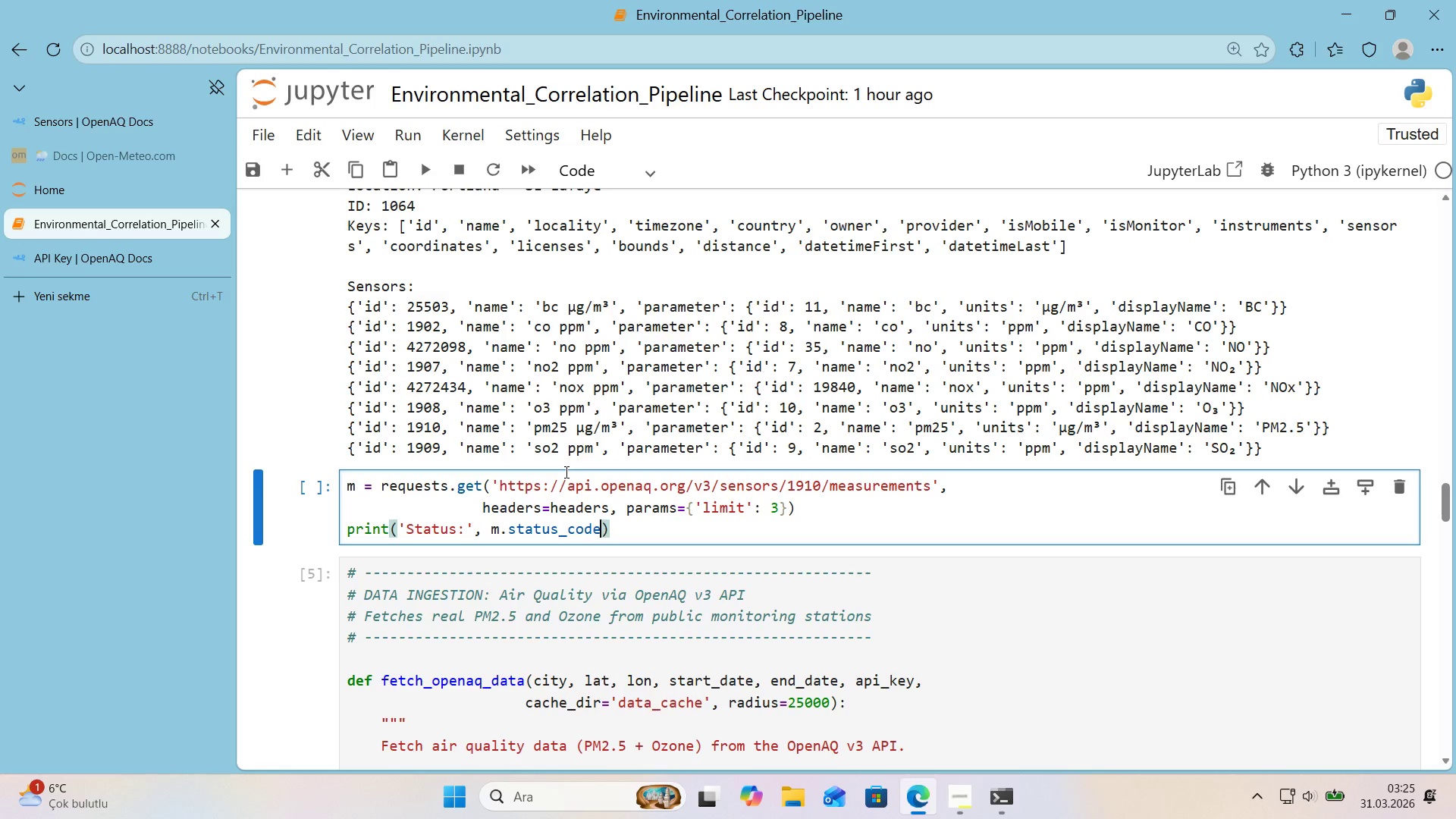 
key(ArrowRight)
 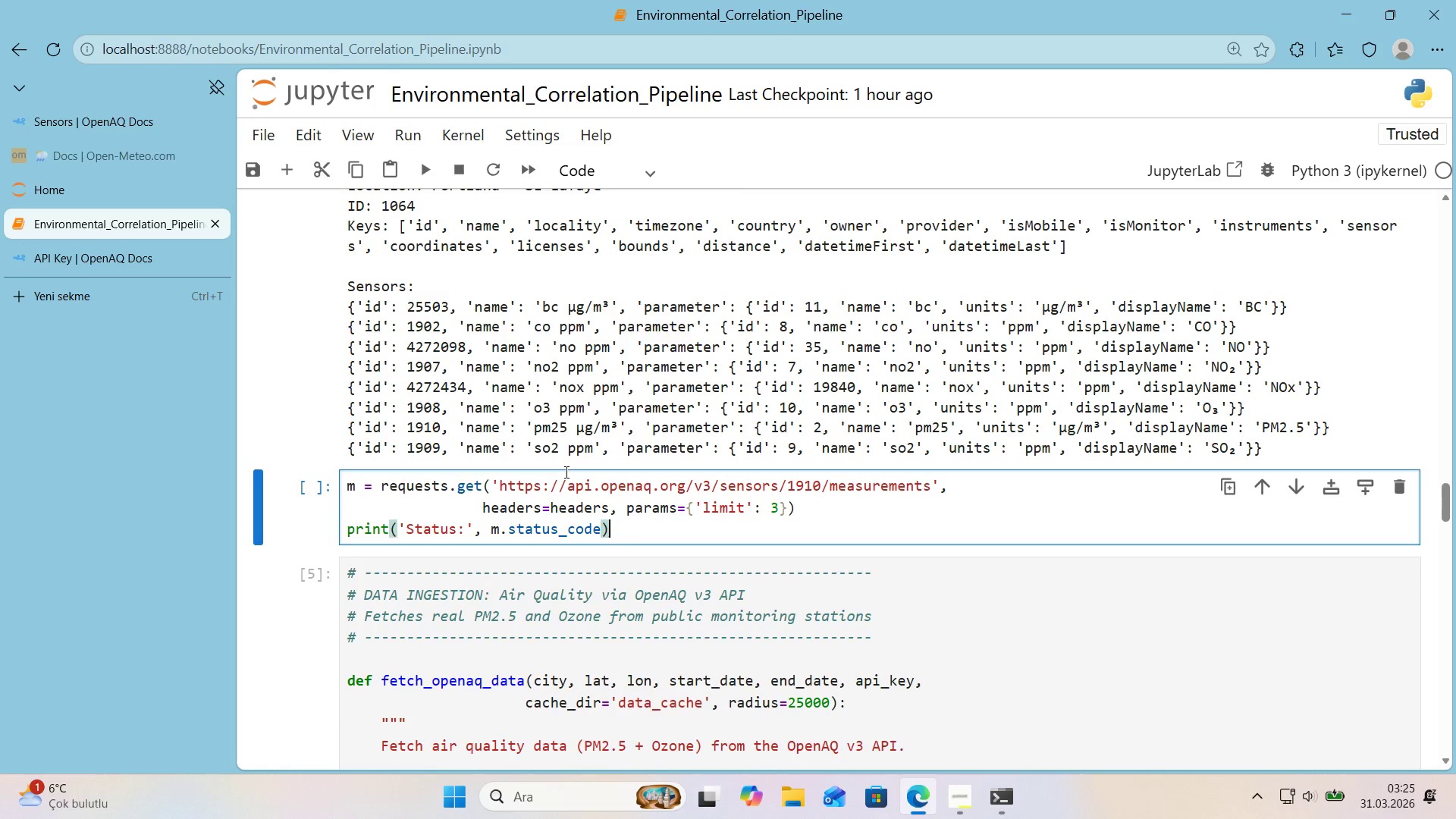 
key(Enter)
 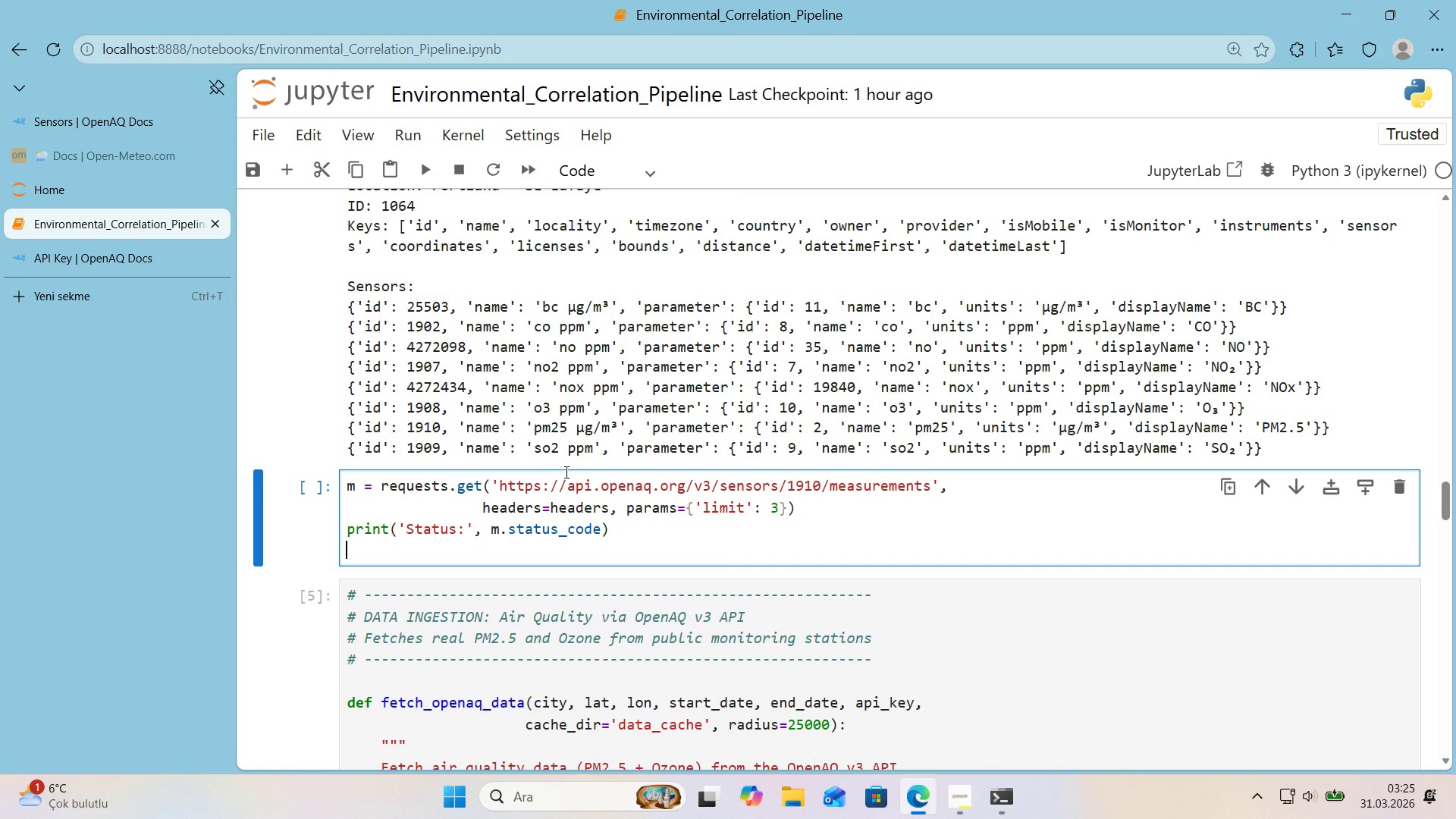 
type(pr'nt*()
 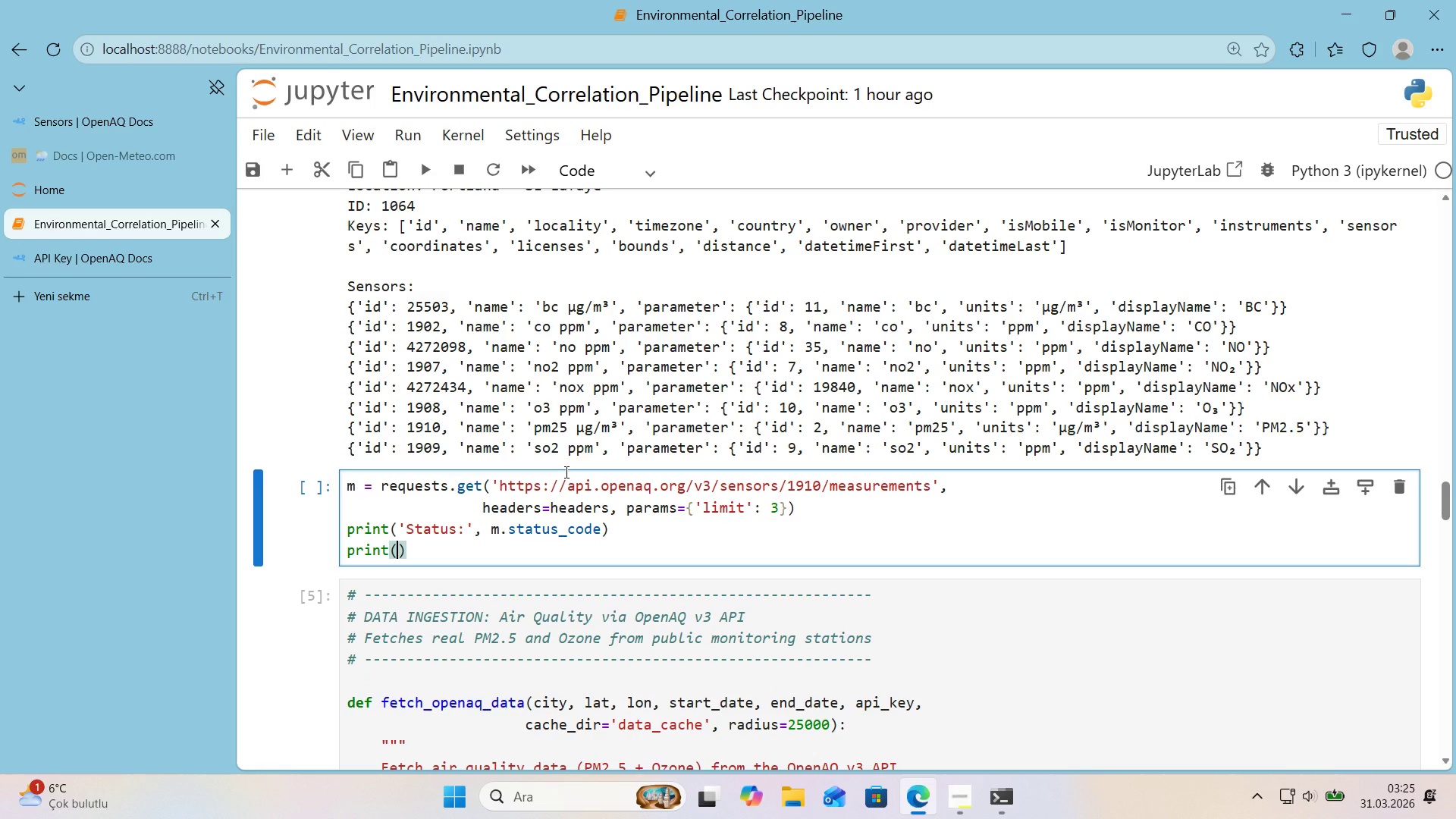 
 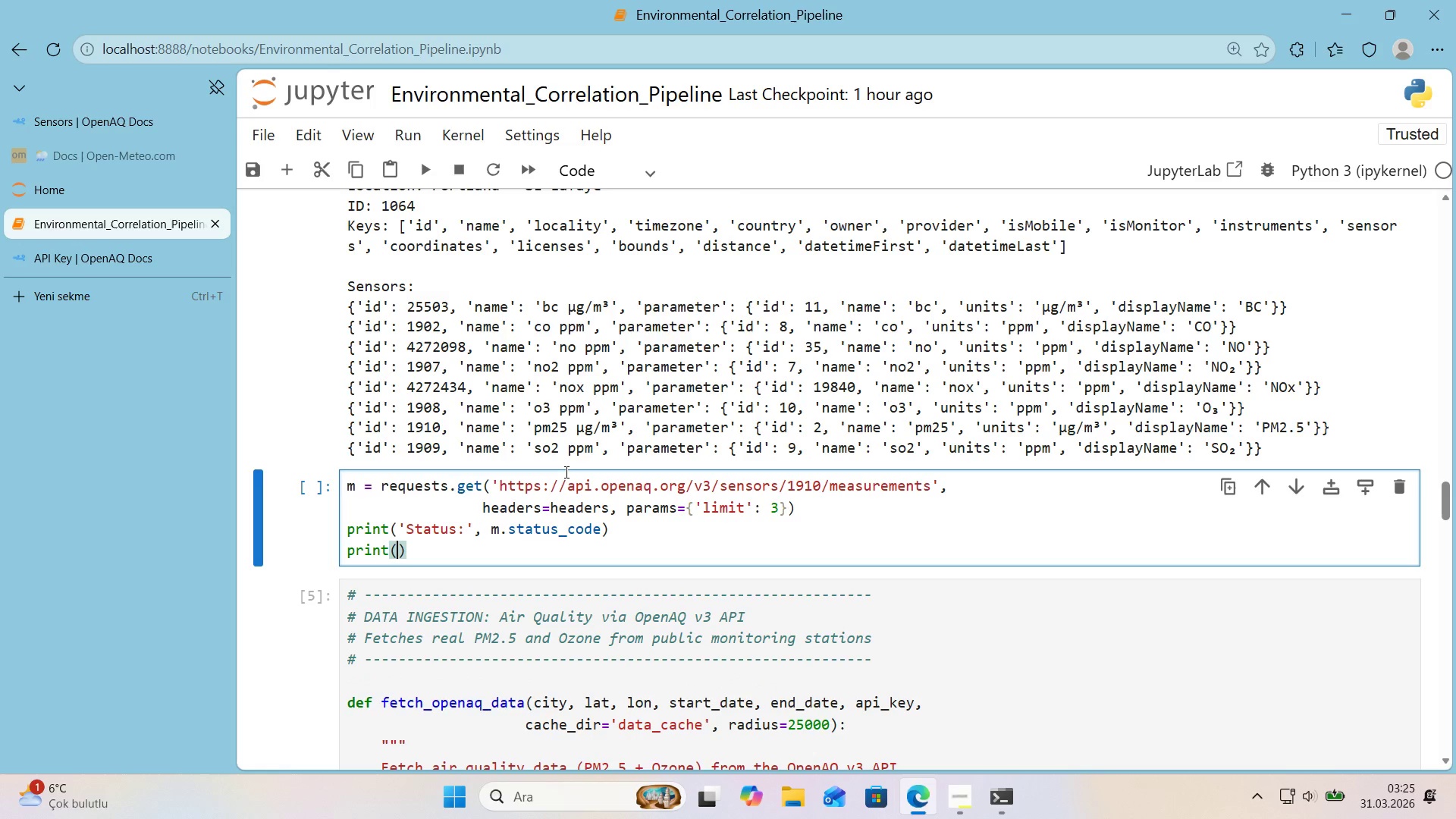 
key(ArrowLeft)
 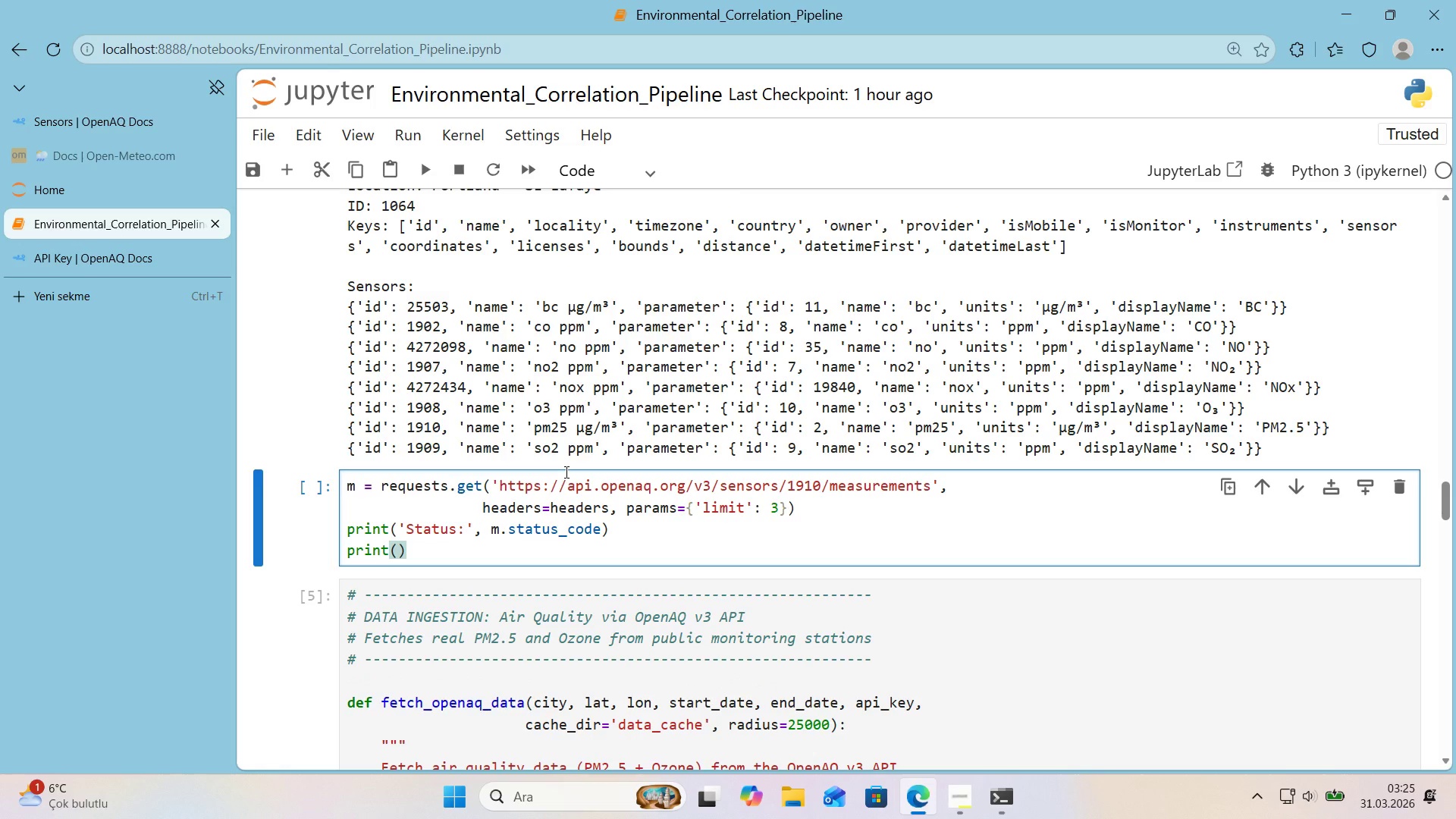 
type(m.text)
 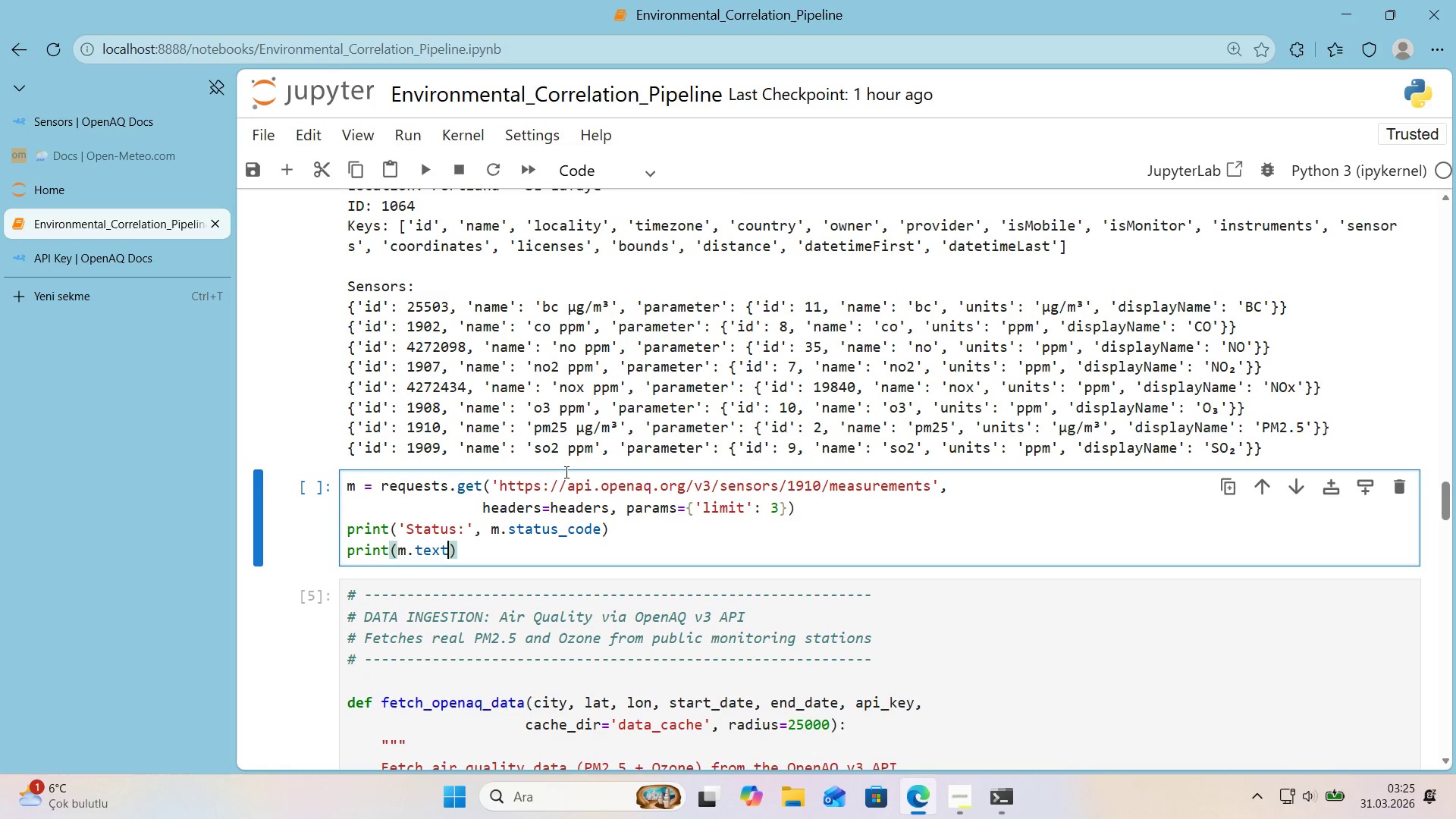 
key(Alt+Control+8)
 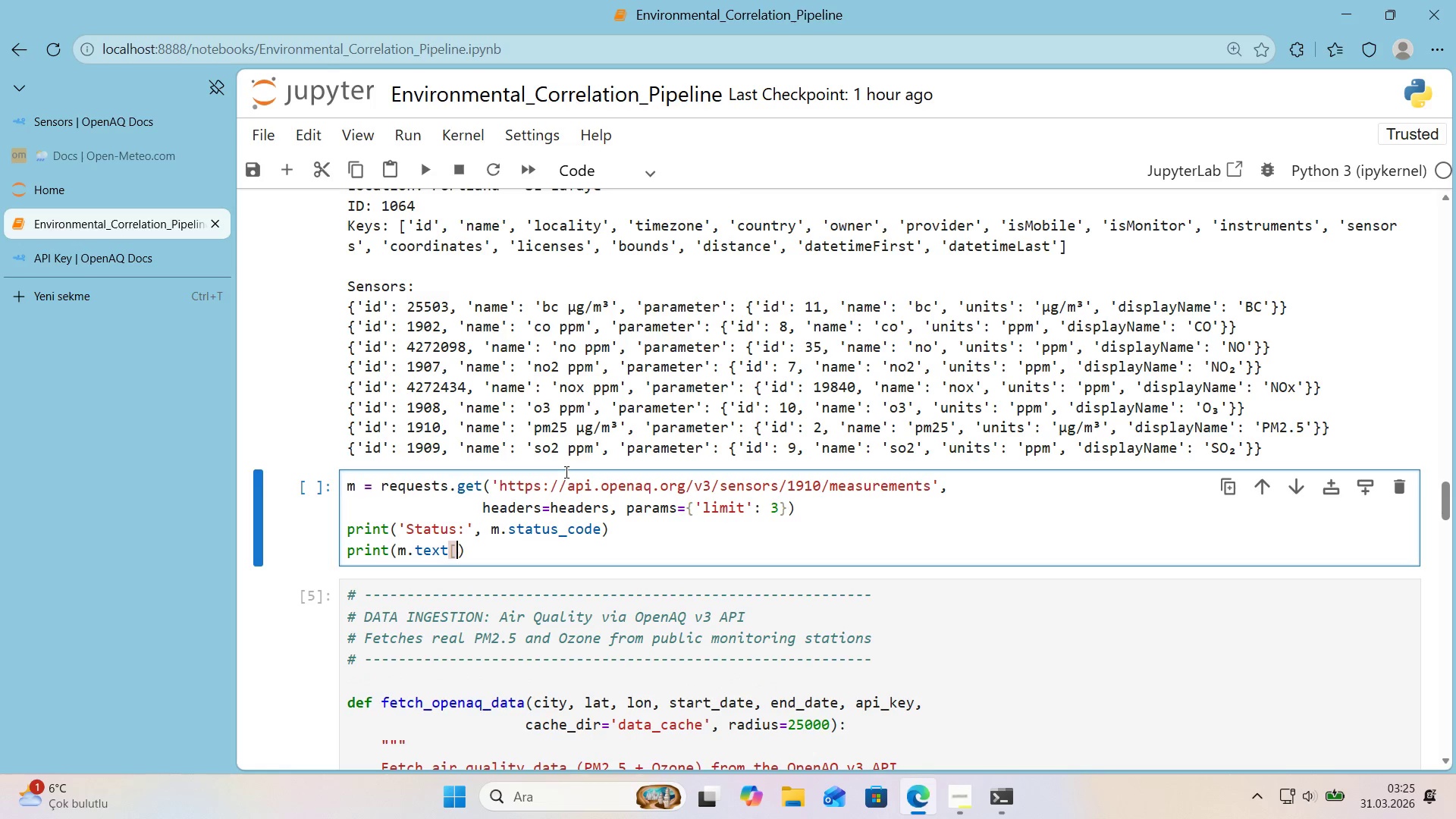 
key(Alt+Control+9)
 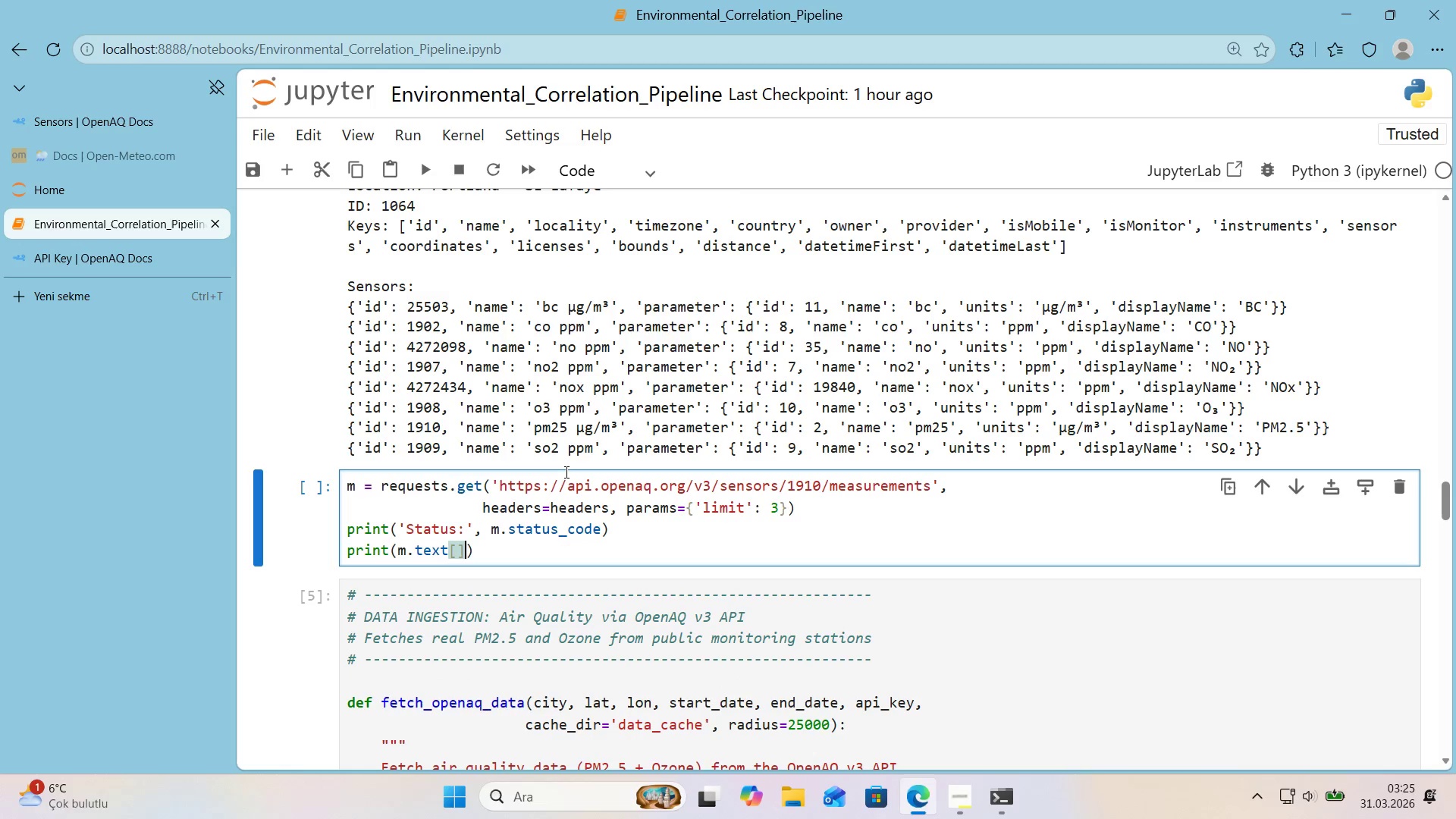 
key(ArrowLeft)
 